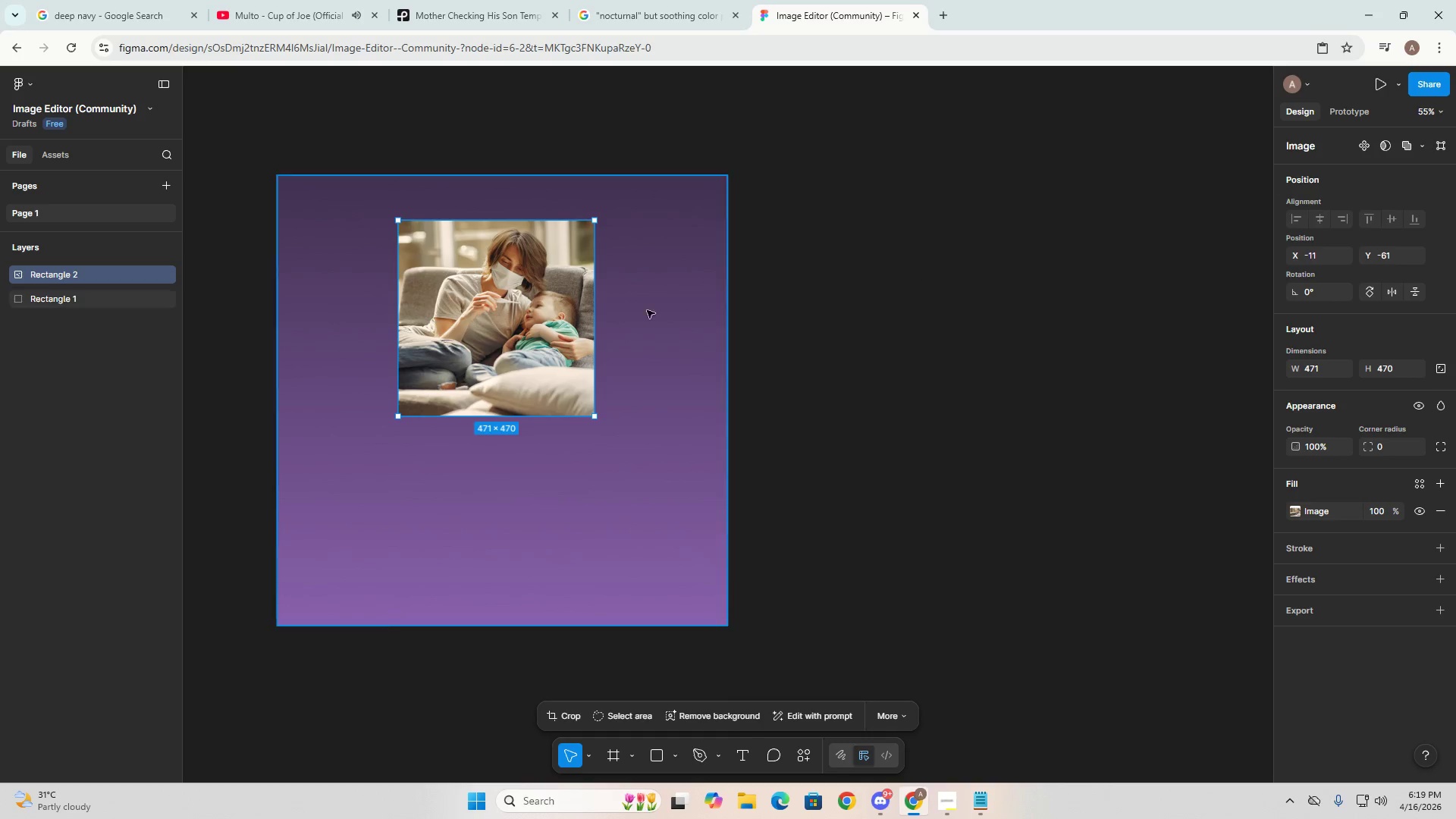 
left_click([508, 334])
 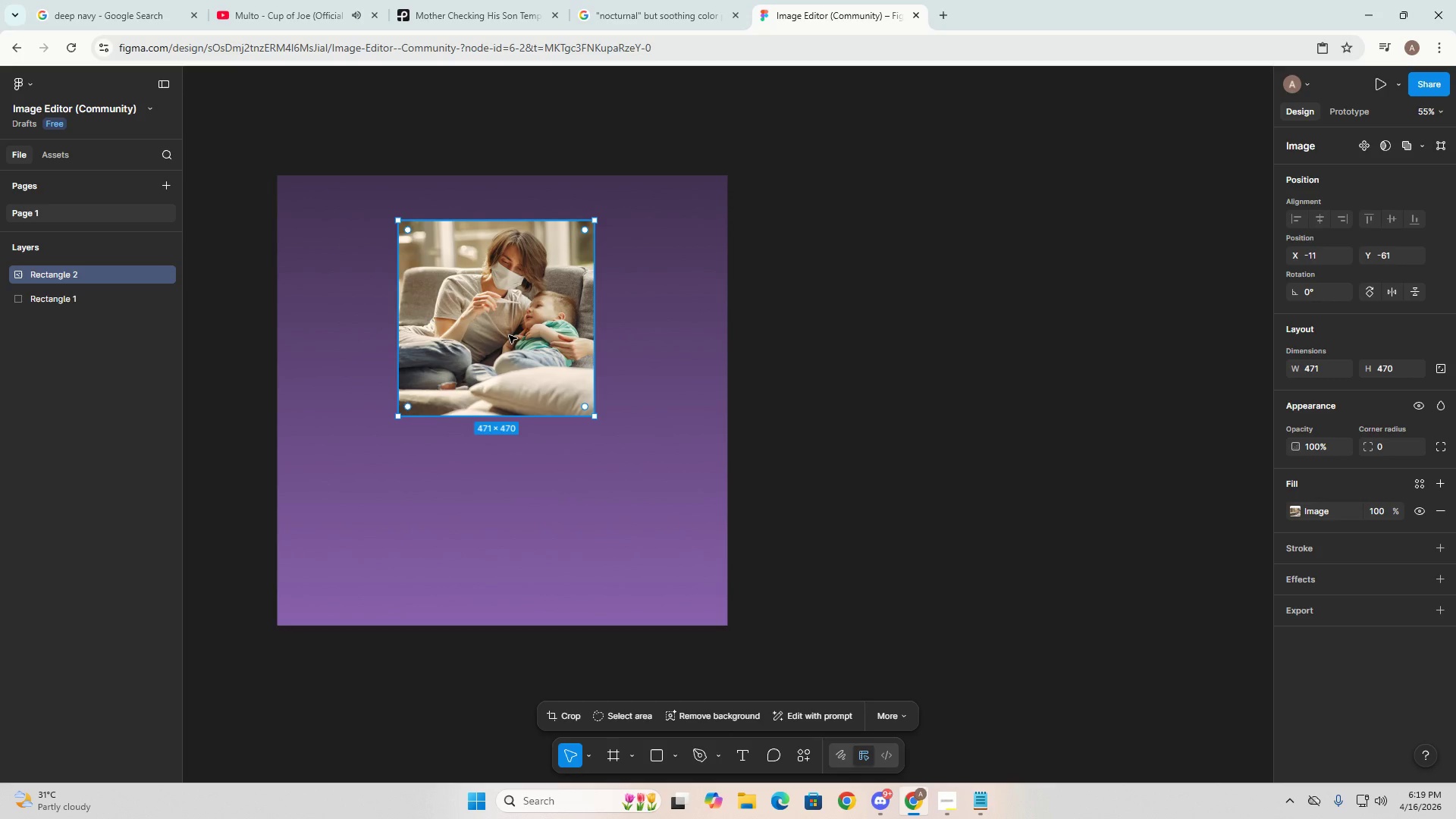 
key(Alt+AltLeft)
 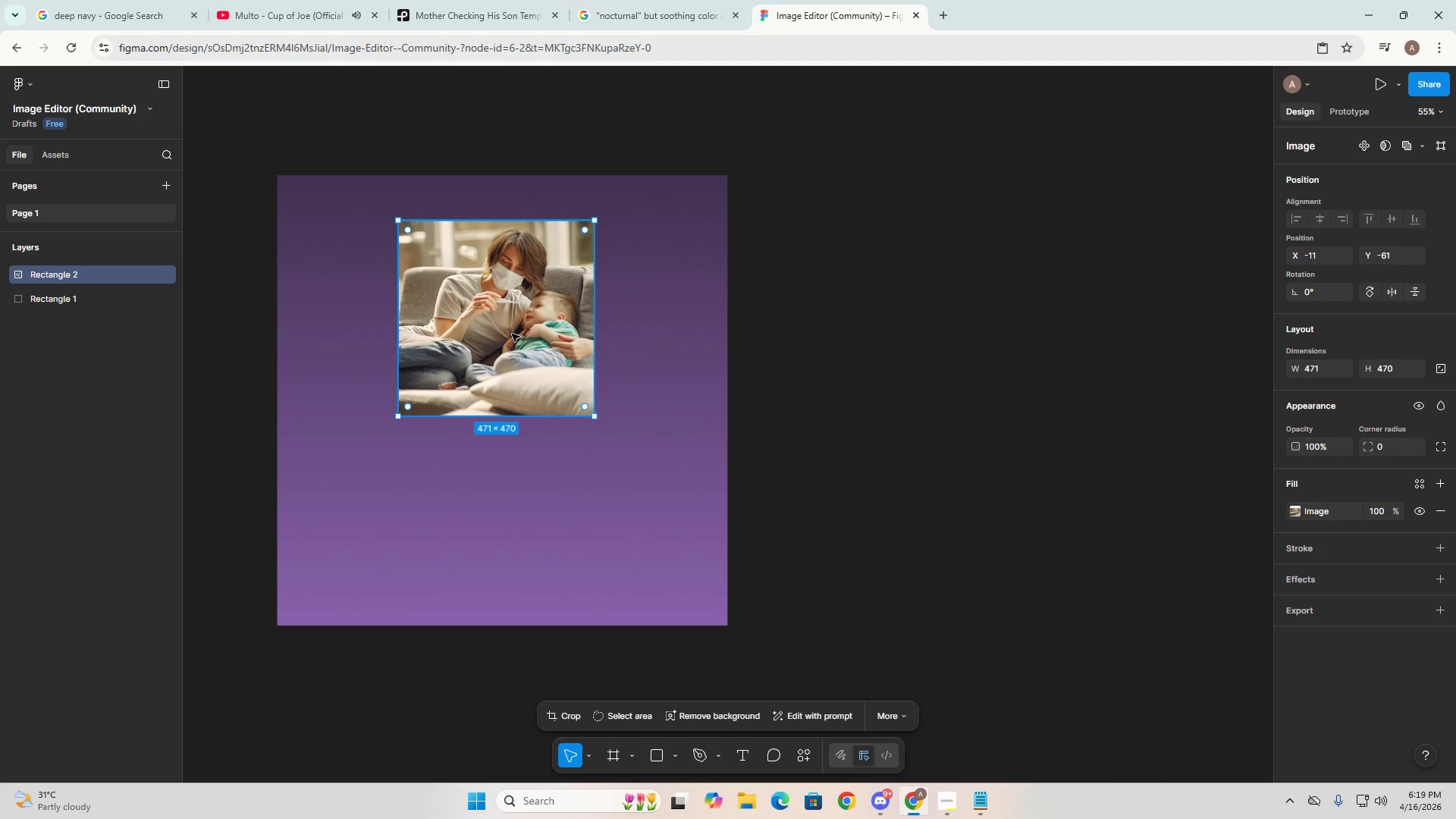 
hold_key(key=AltLeft, duration=1.51)
left_click_drag(start_coordinate=[512, 334], to_coordinate=[563, 336])
 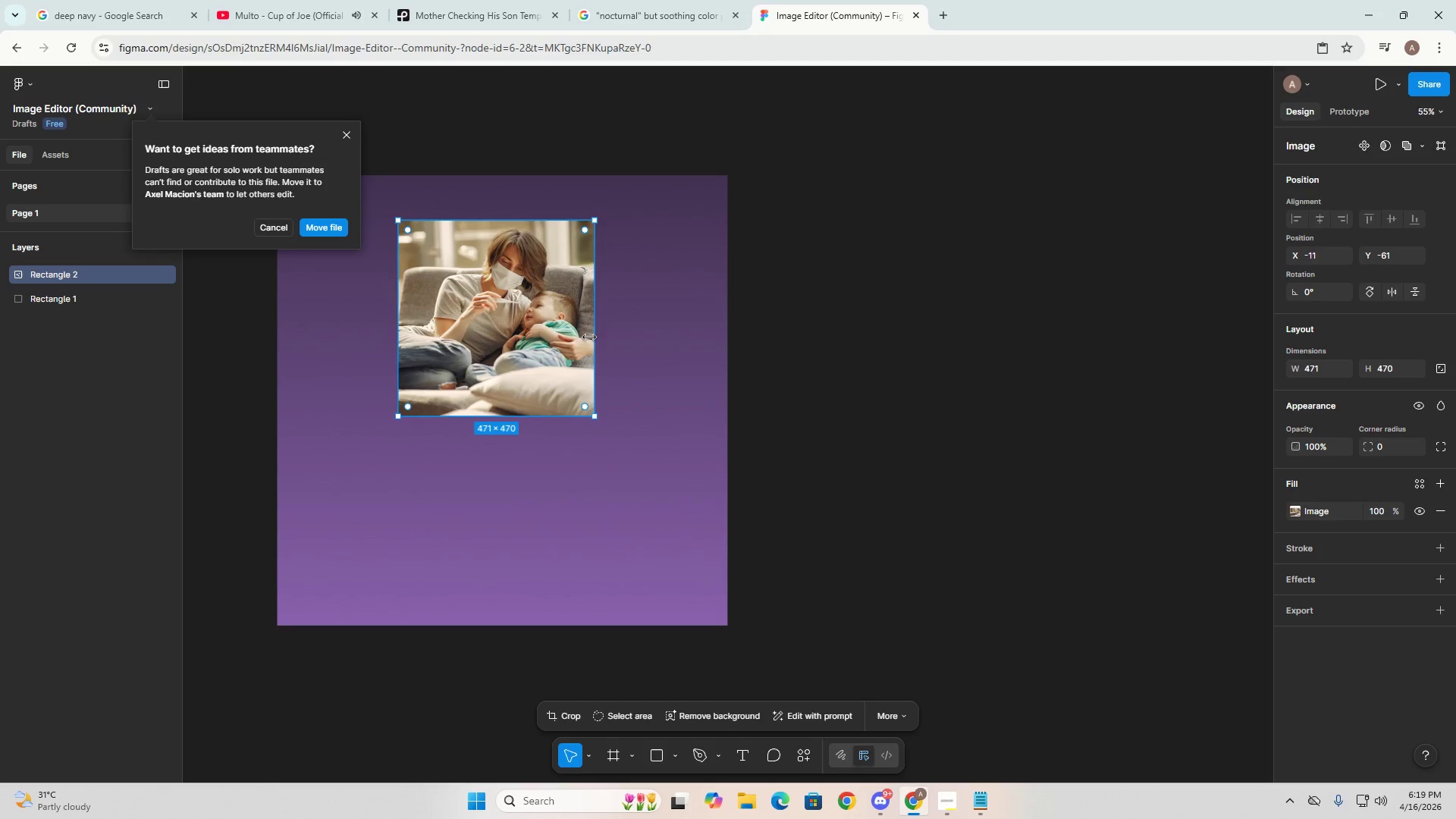 
hold_key(key=AltLeft, duration=0.83)
 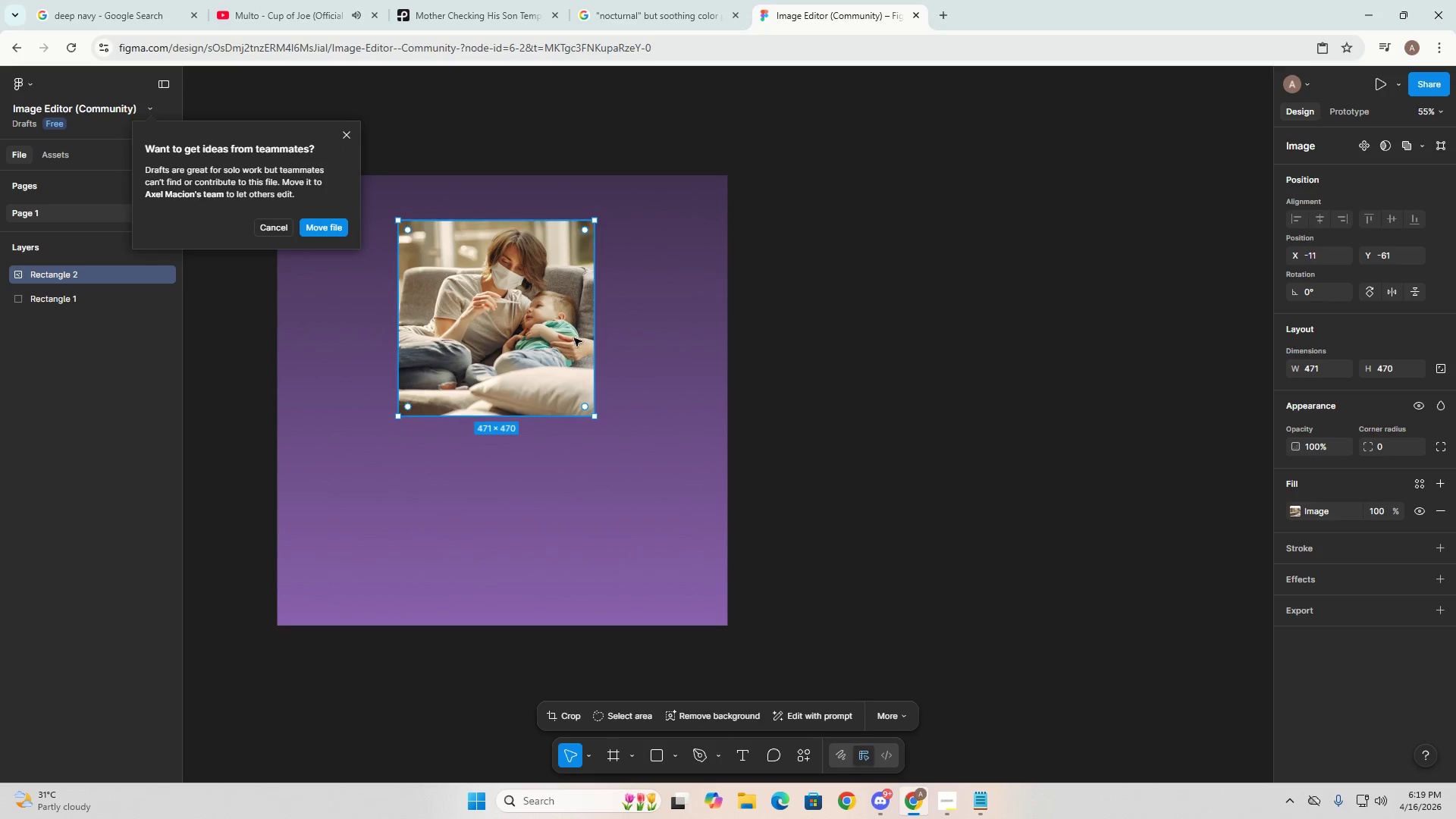 
key(Control+ControlLeft)
 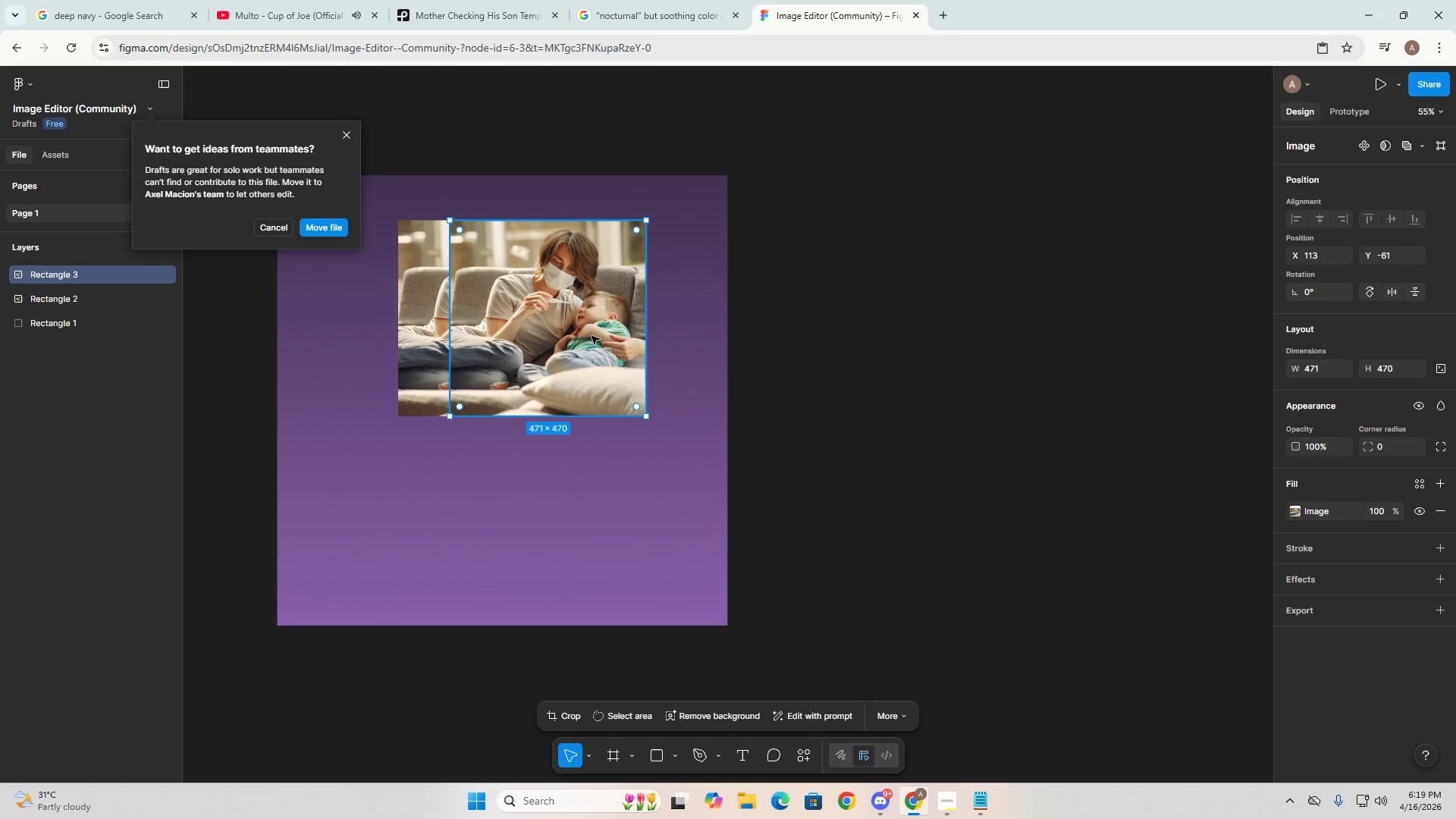 
key(Control+Z)
 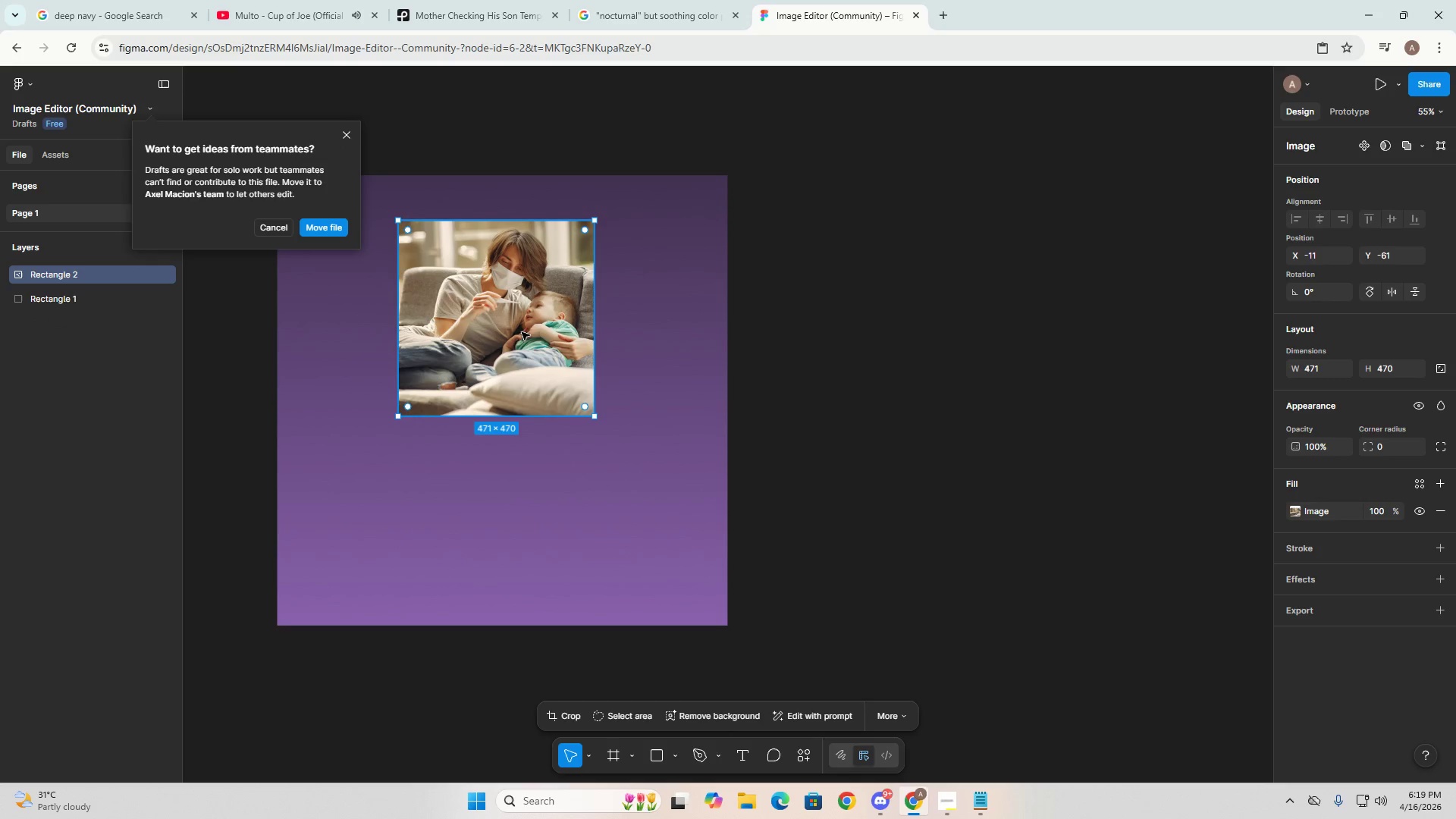 
left_click([518, 330])
 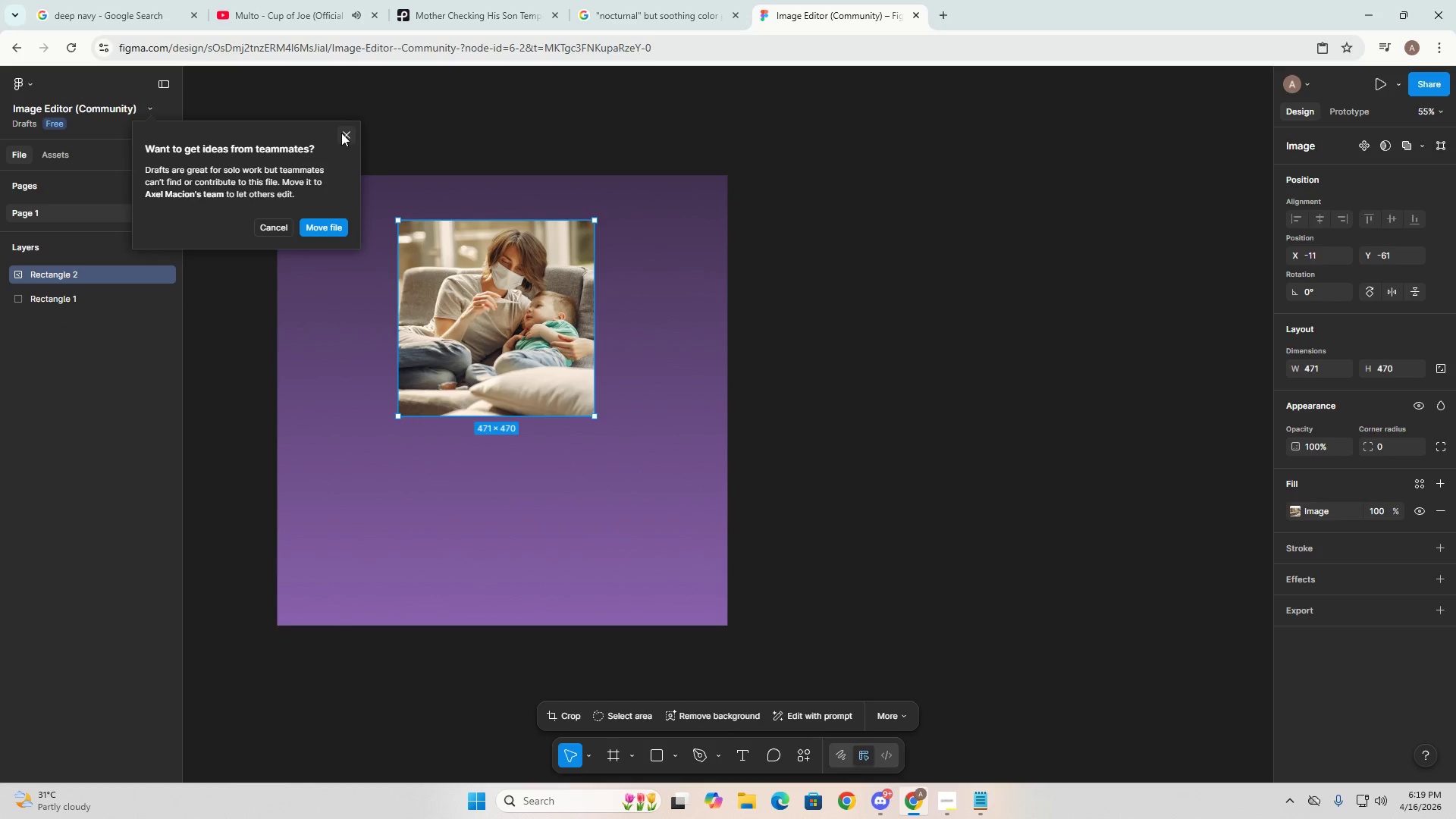 
left_click_drag(start_coordinate=[493, 318], to_coordinate=[491, 303])
 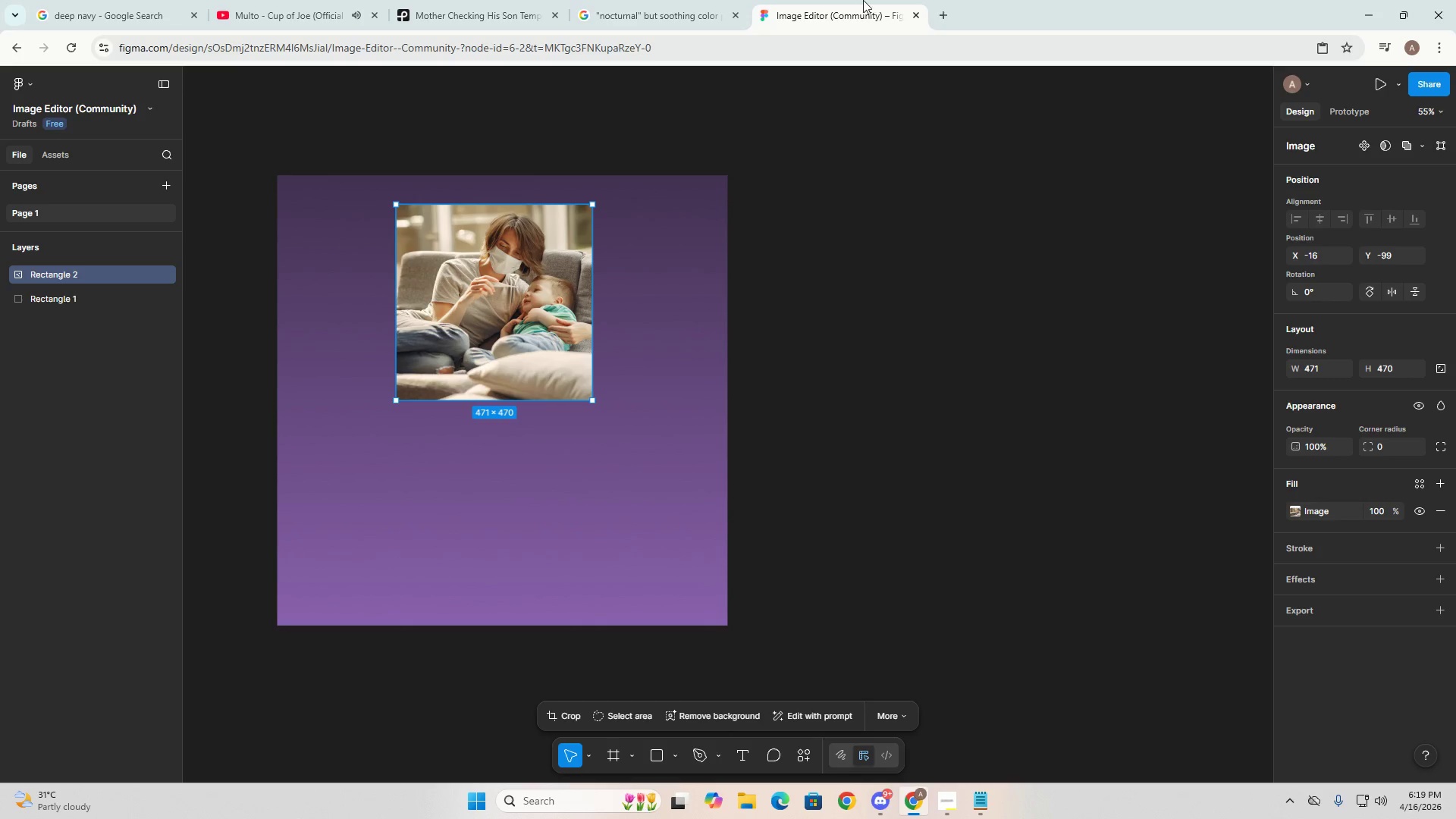 
left_click([552, 470])
 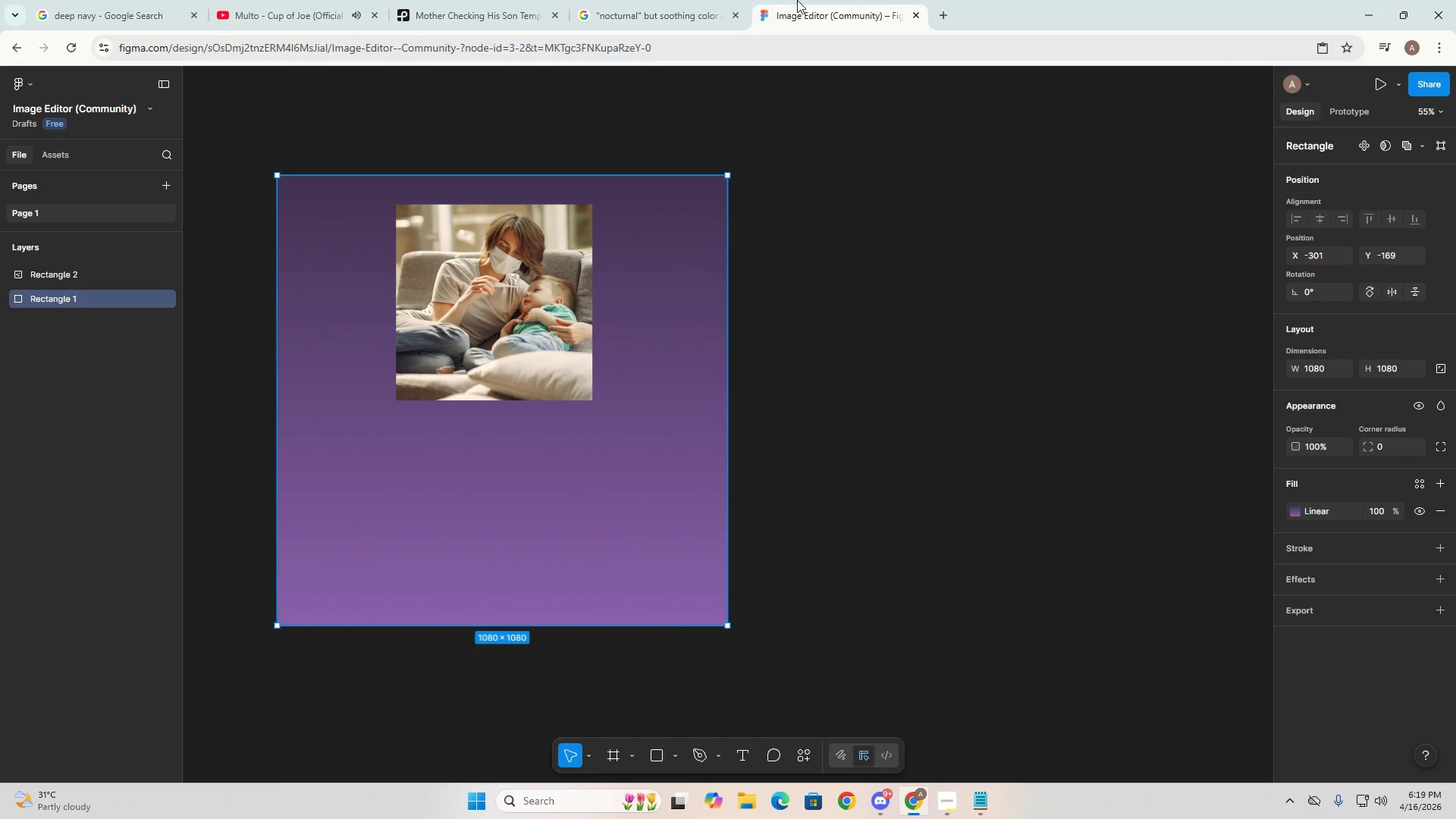 
left_click([709, 0])
 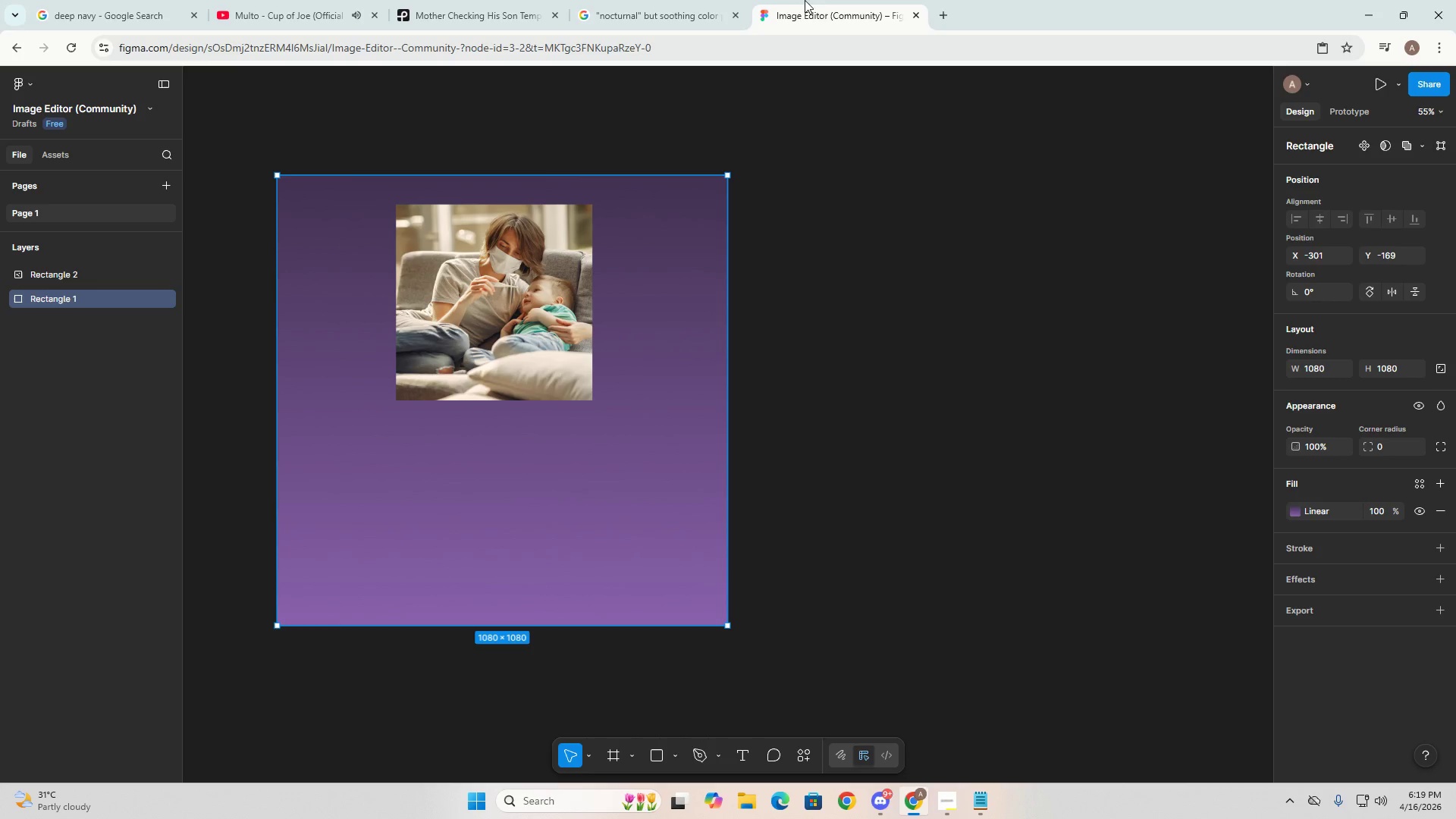 
double_click([647, 0])
 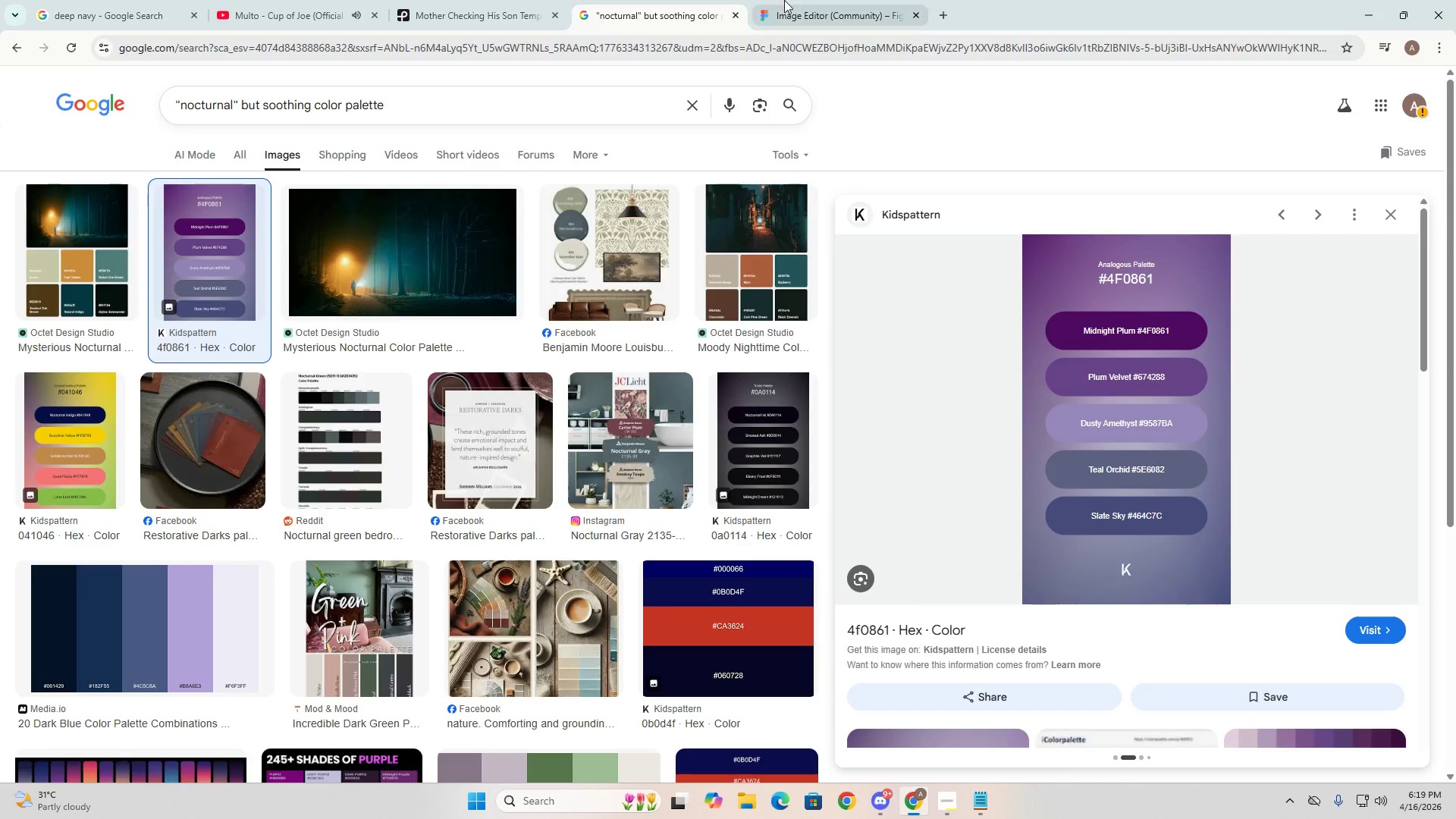 
triple_click([802, 0])
 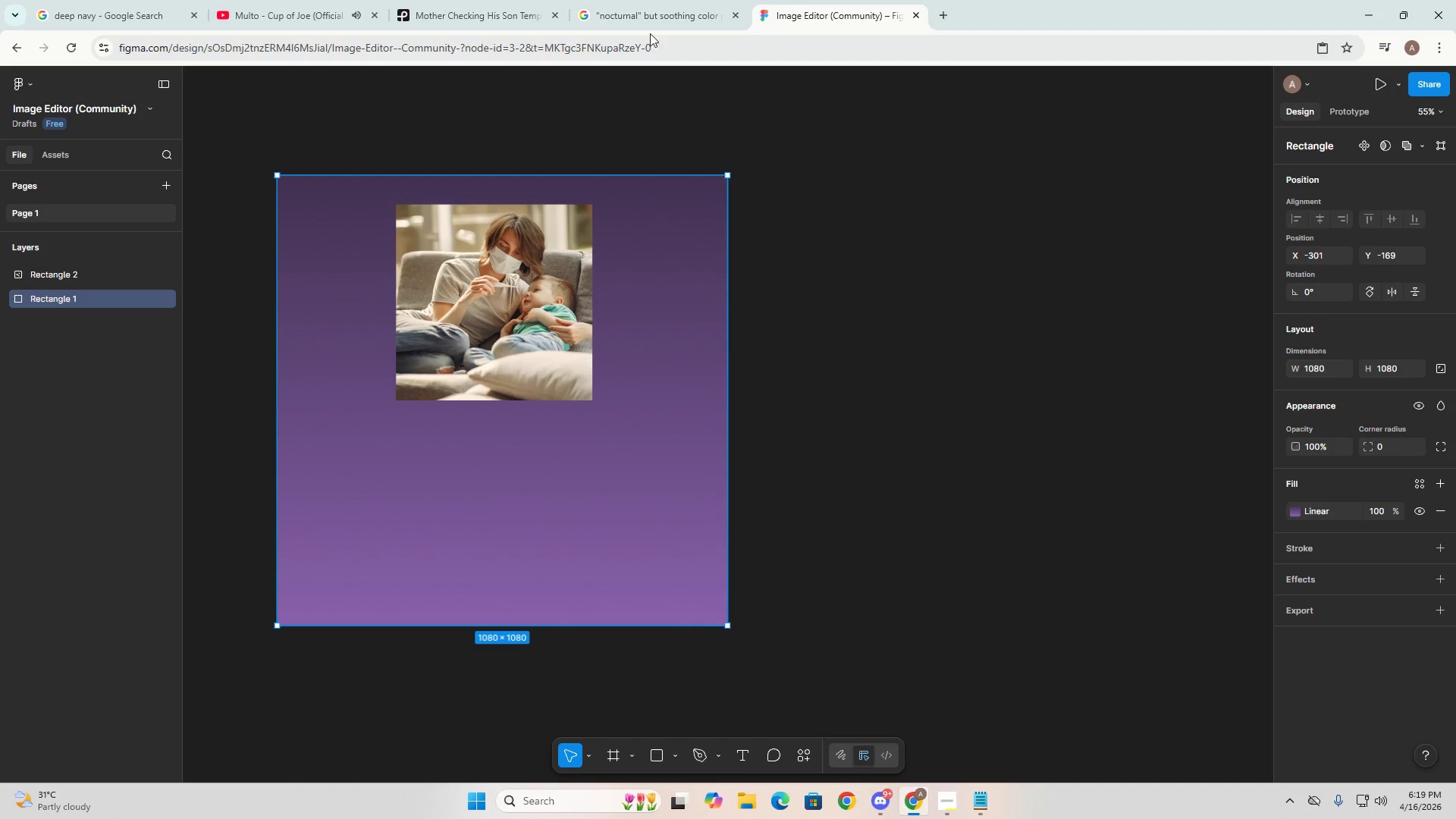 
triple_click([629, 0])
 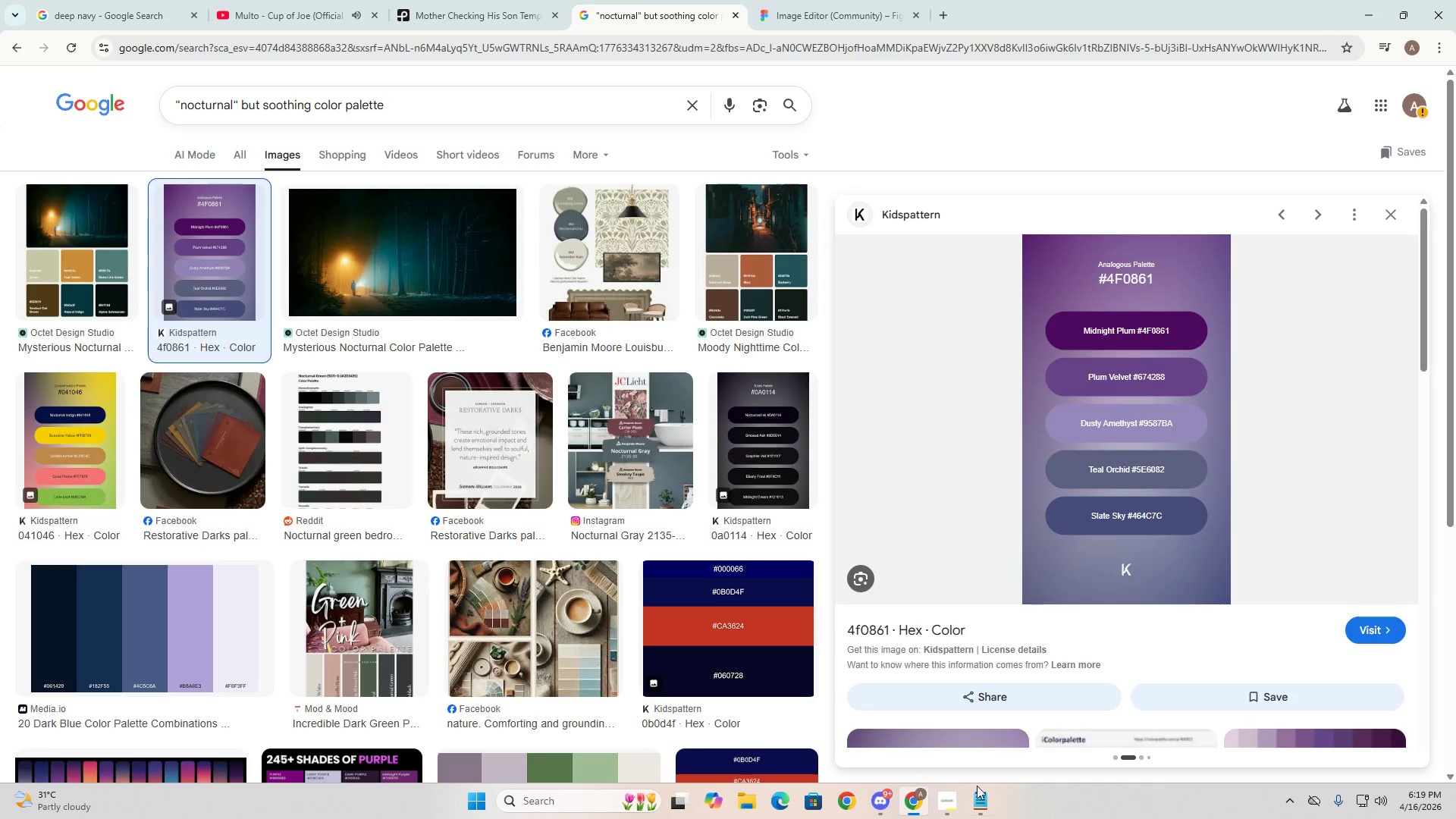 
left_click([984, 796])
 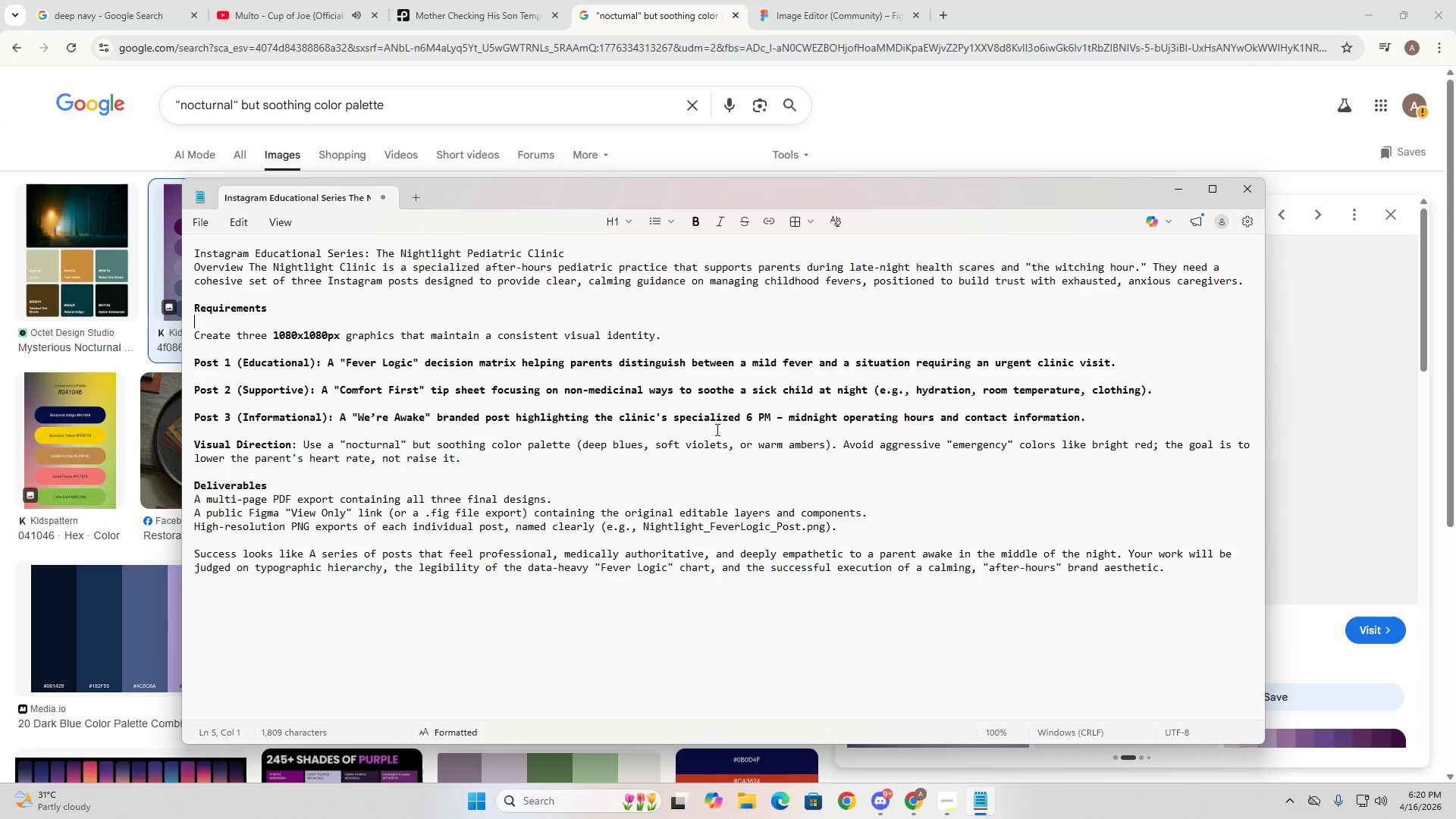 
wait(25.81)
 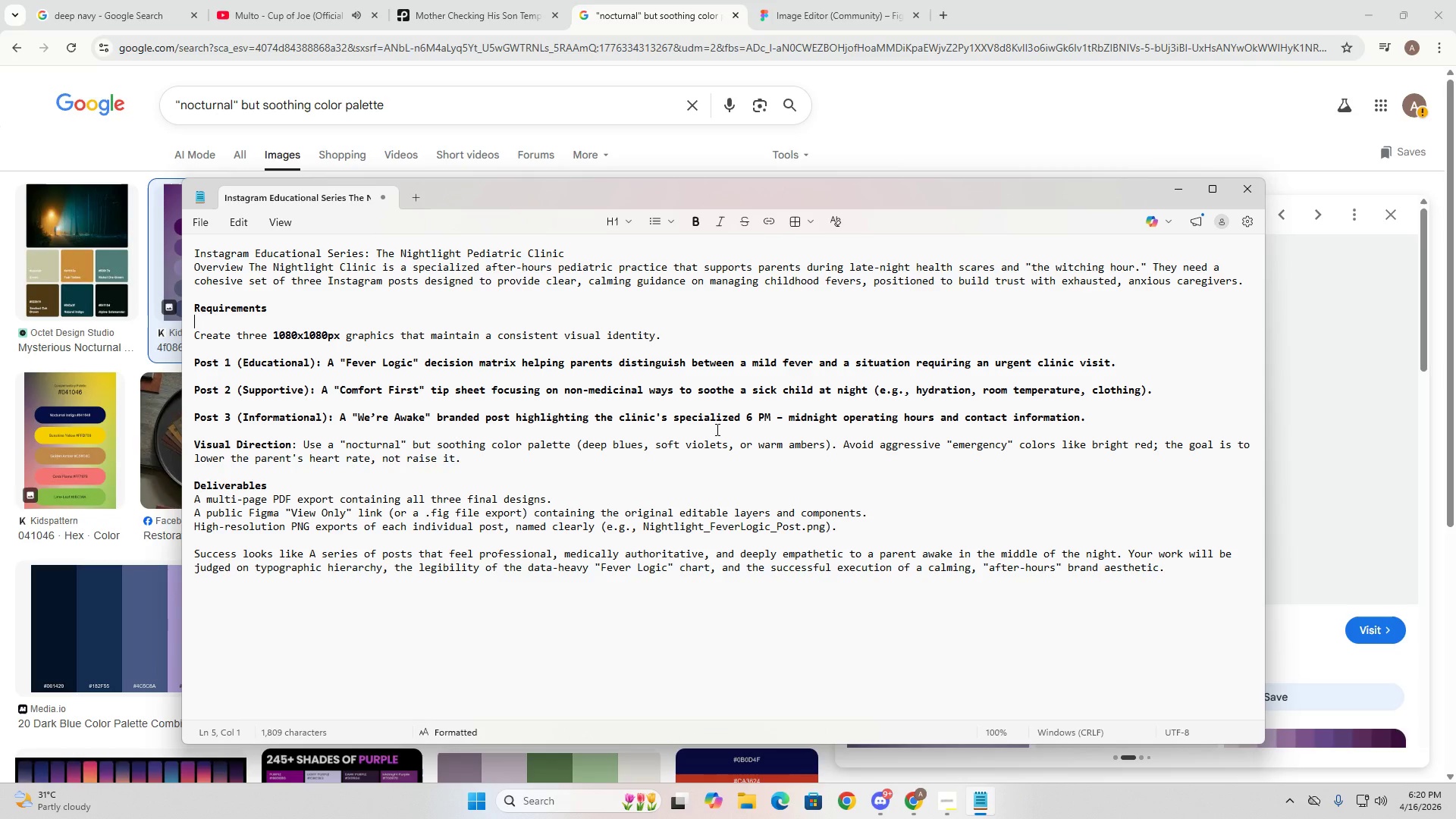 
left_click_drag(start_coordinate=[520, 361], to_coordinate=[1109, 360])
 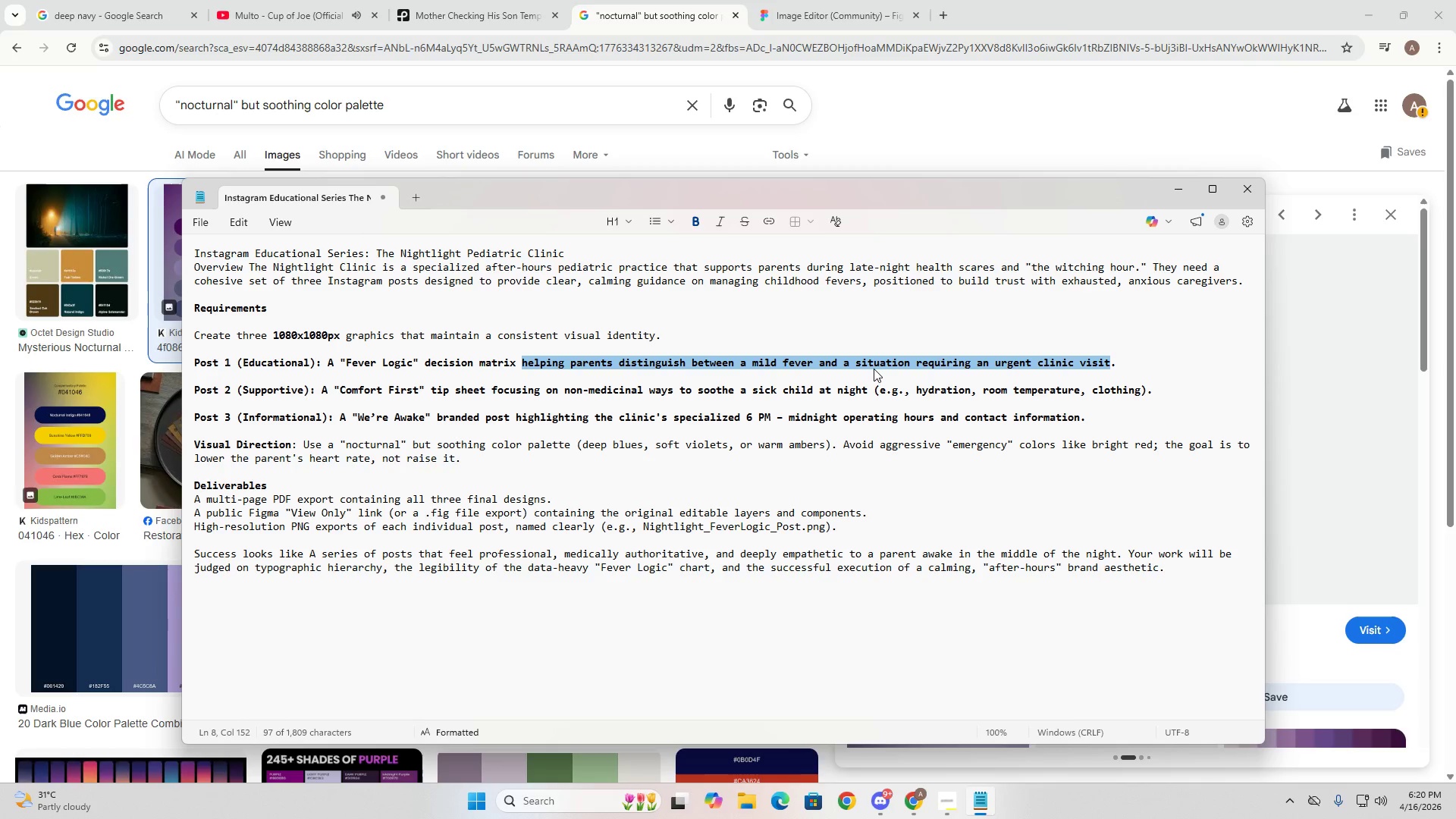 
key(Control+C)
 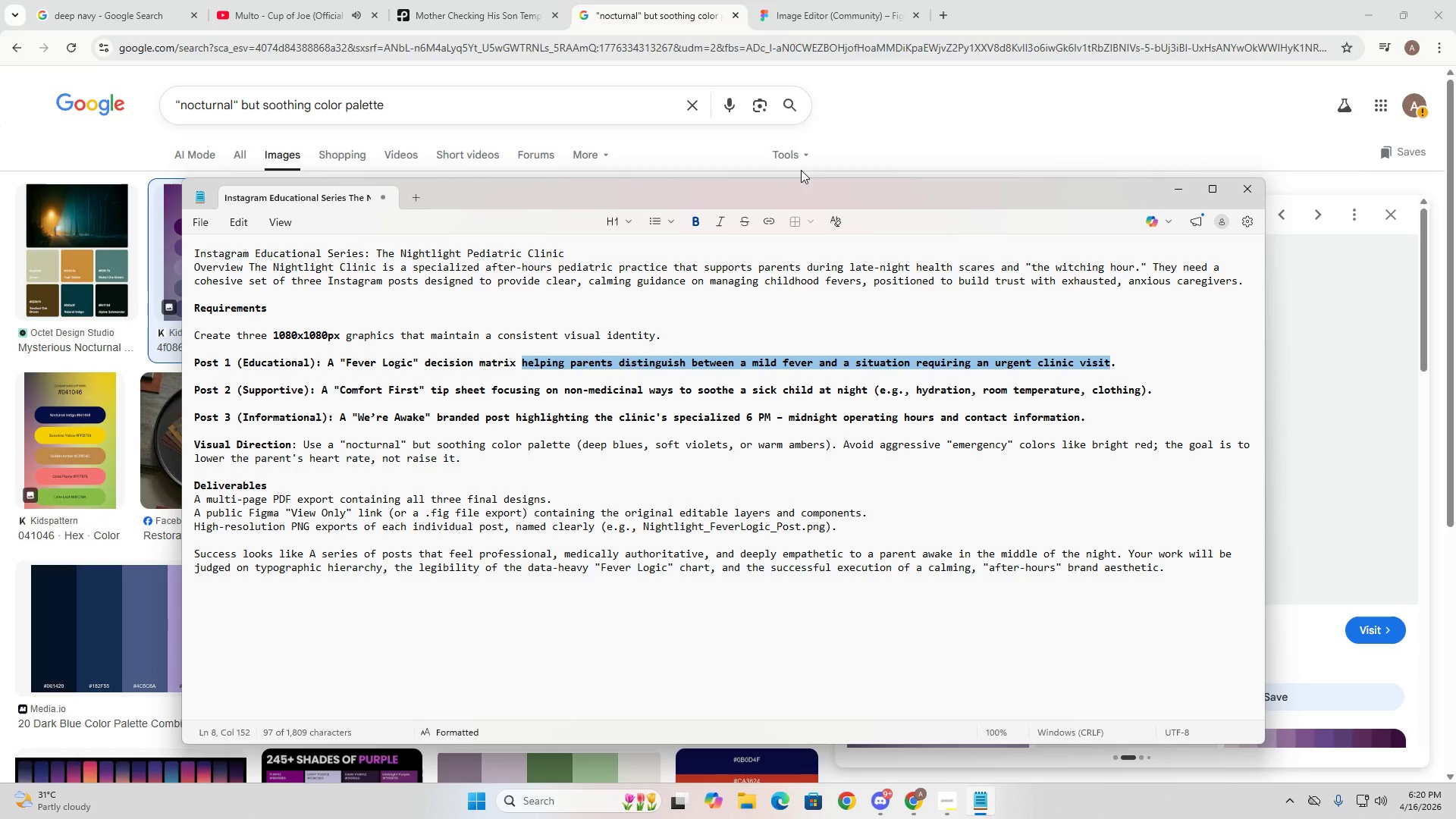 
key(Control+C)
 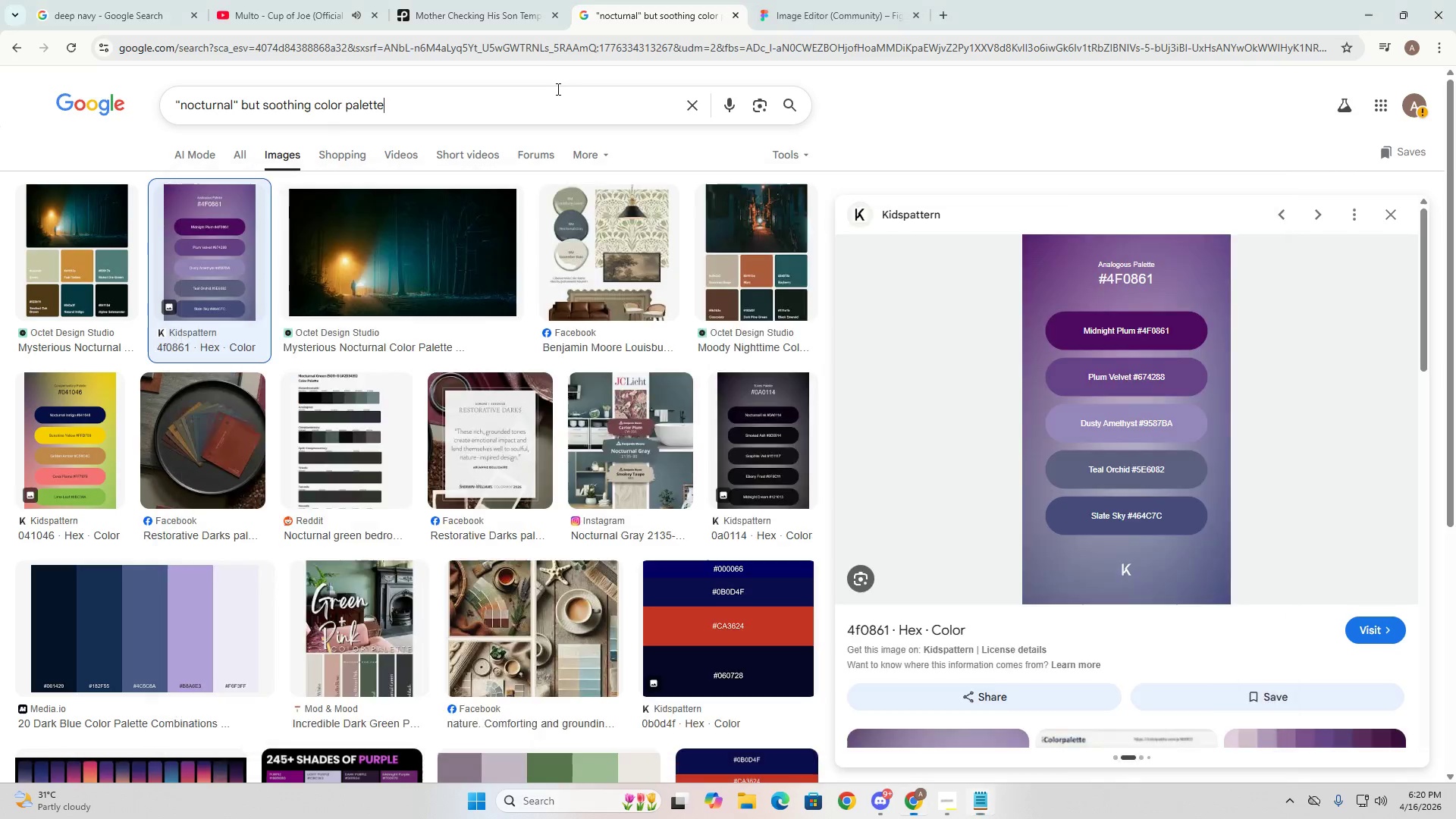 
key(Control+A)
 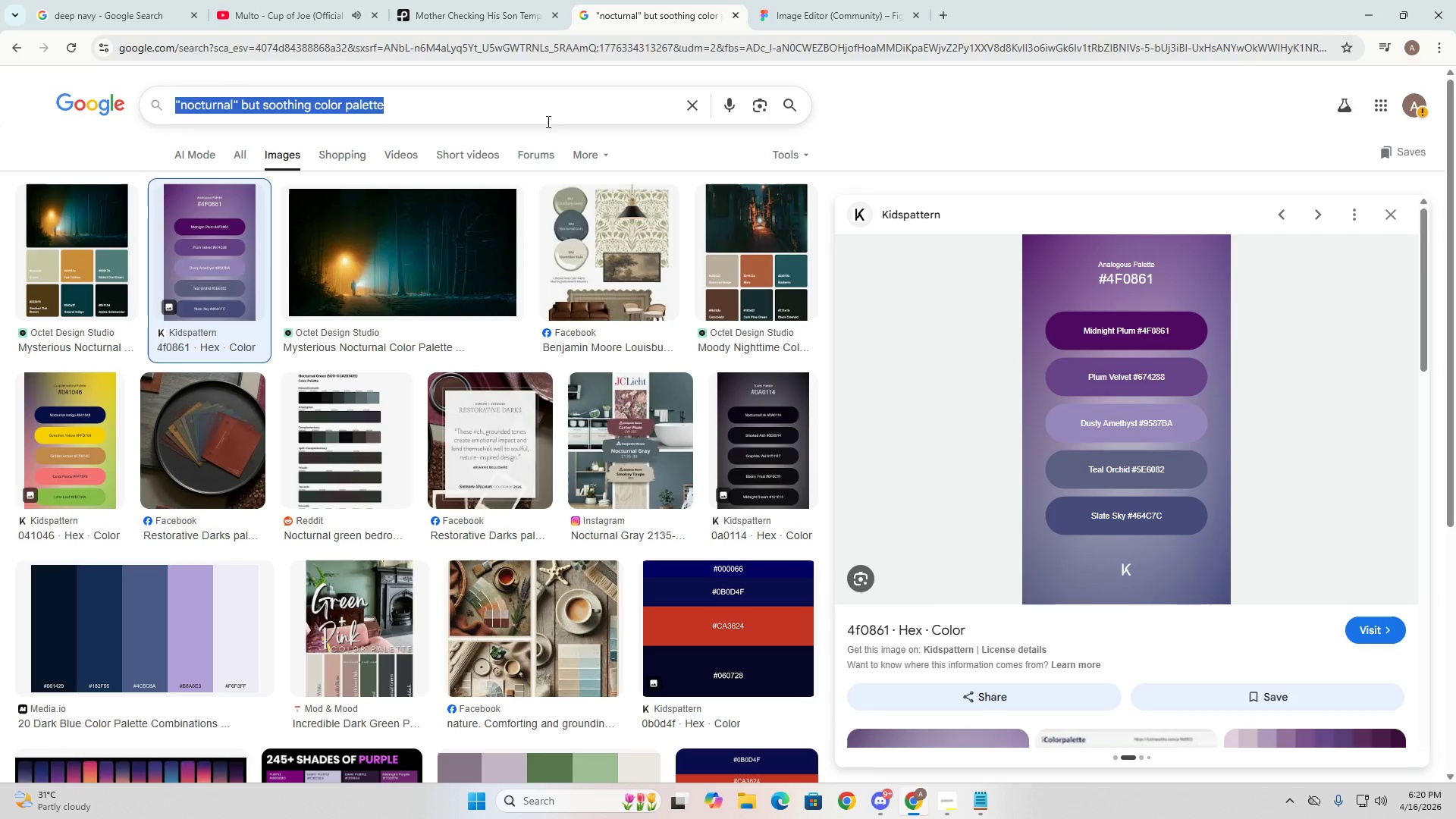 
key(Control+V)
 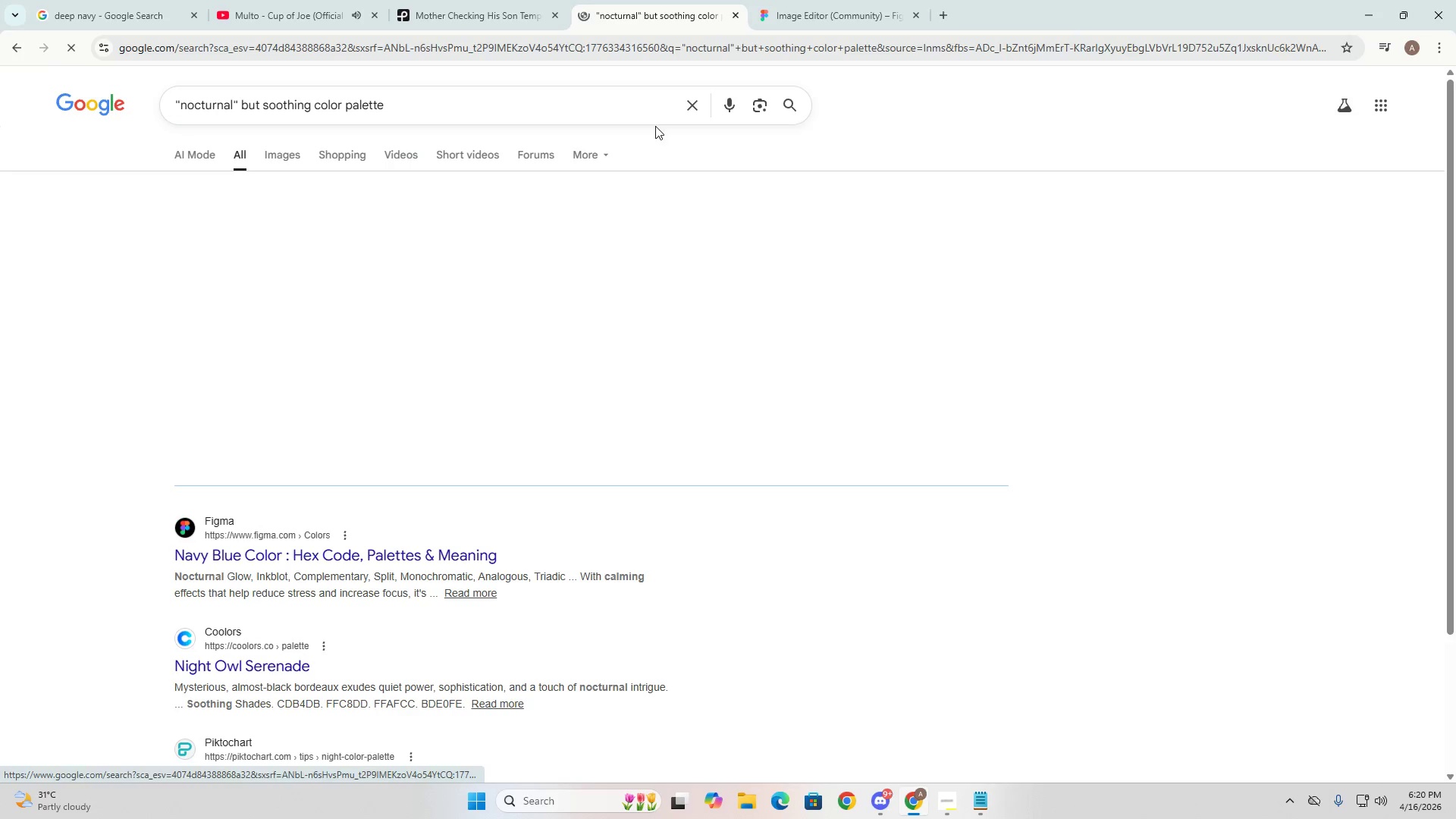 
left_click([579, 104])
 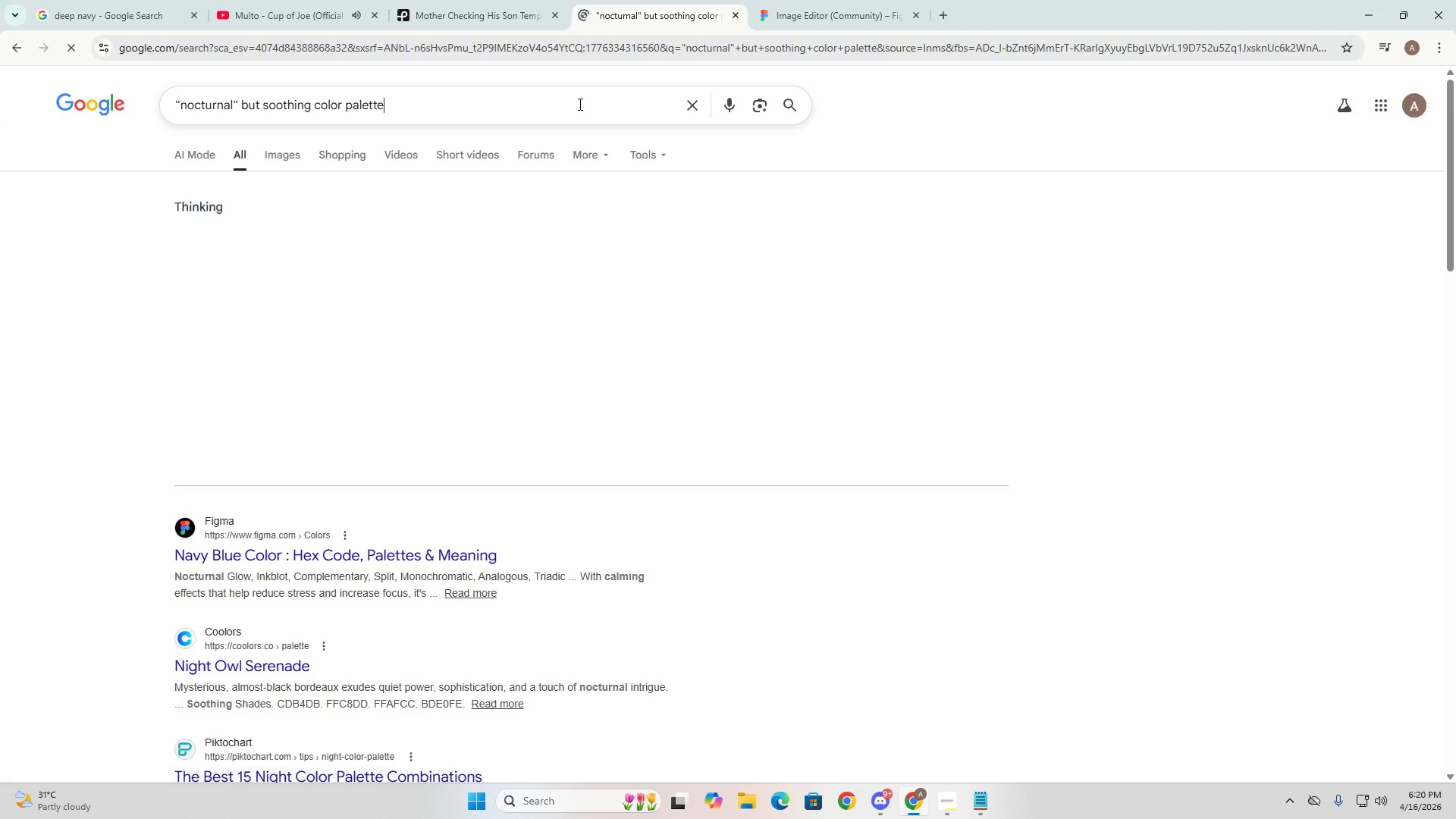 
key(Control+A)
 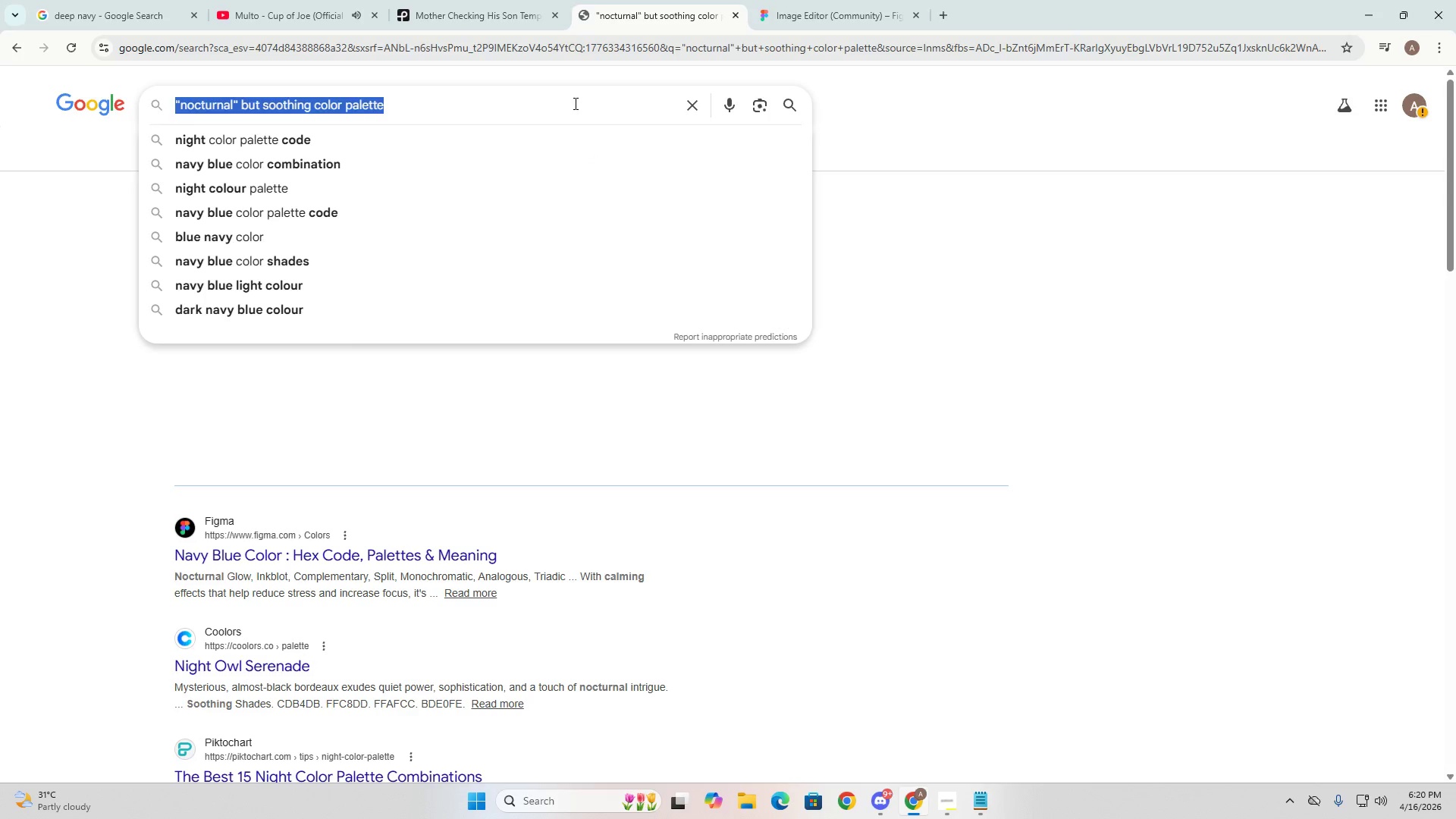 
key(Control+V)
 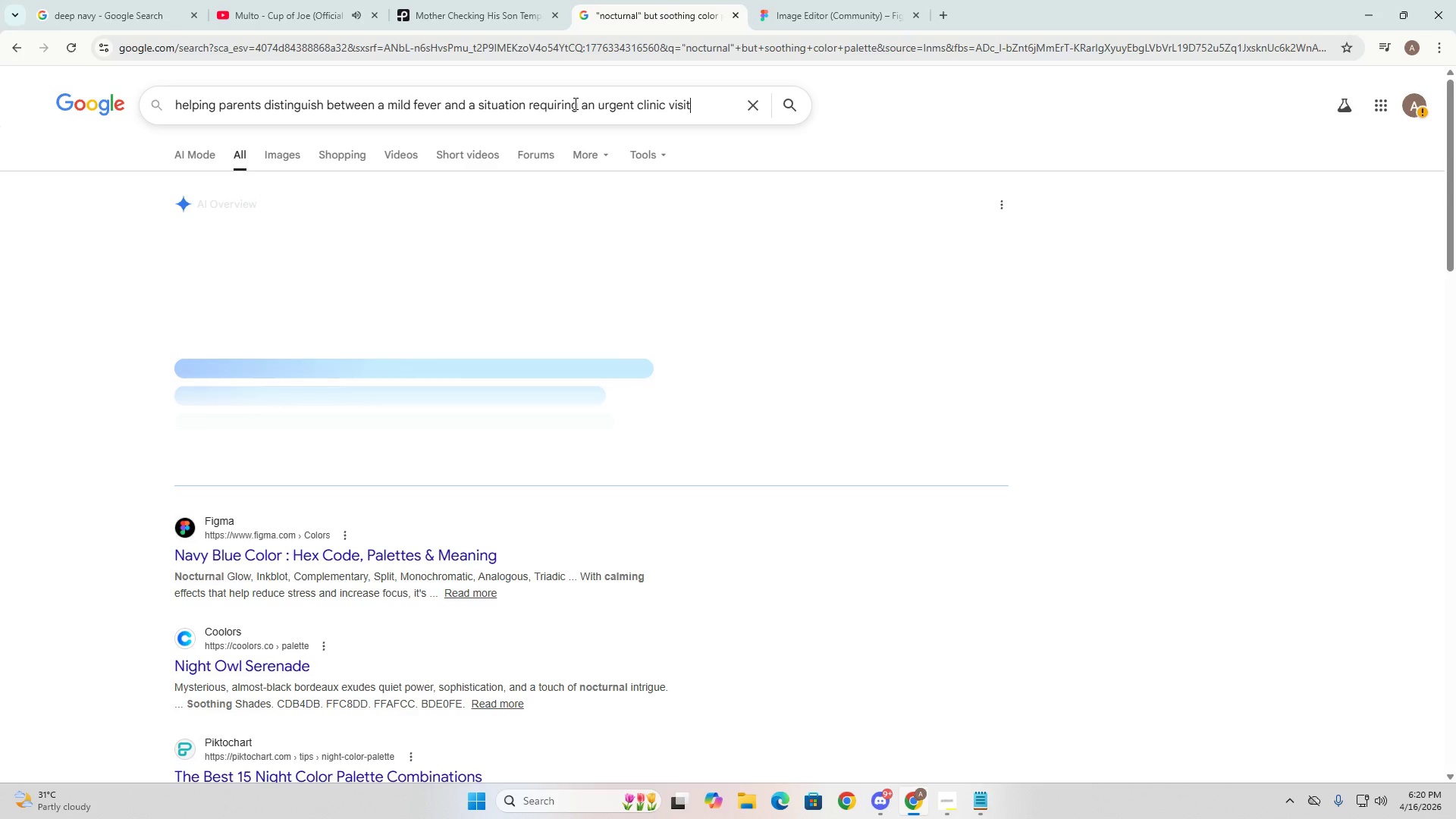 
key(NumpadEnter)
 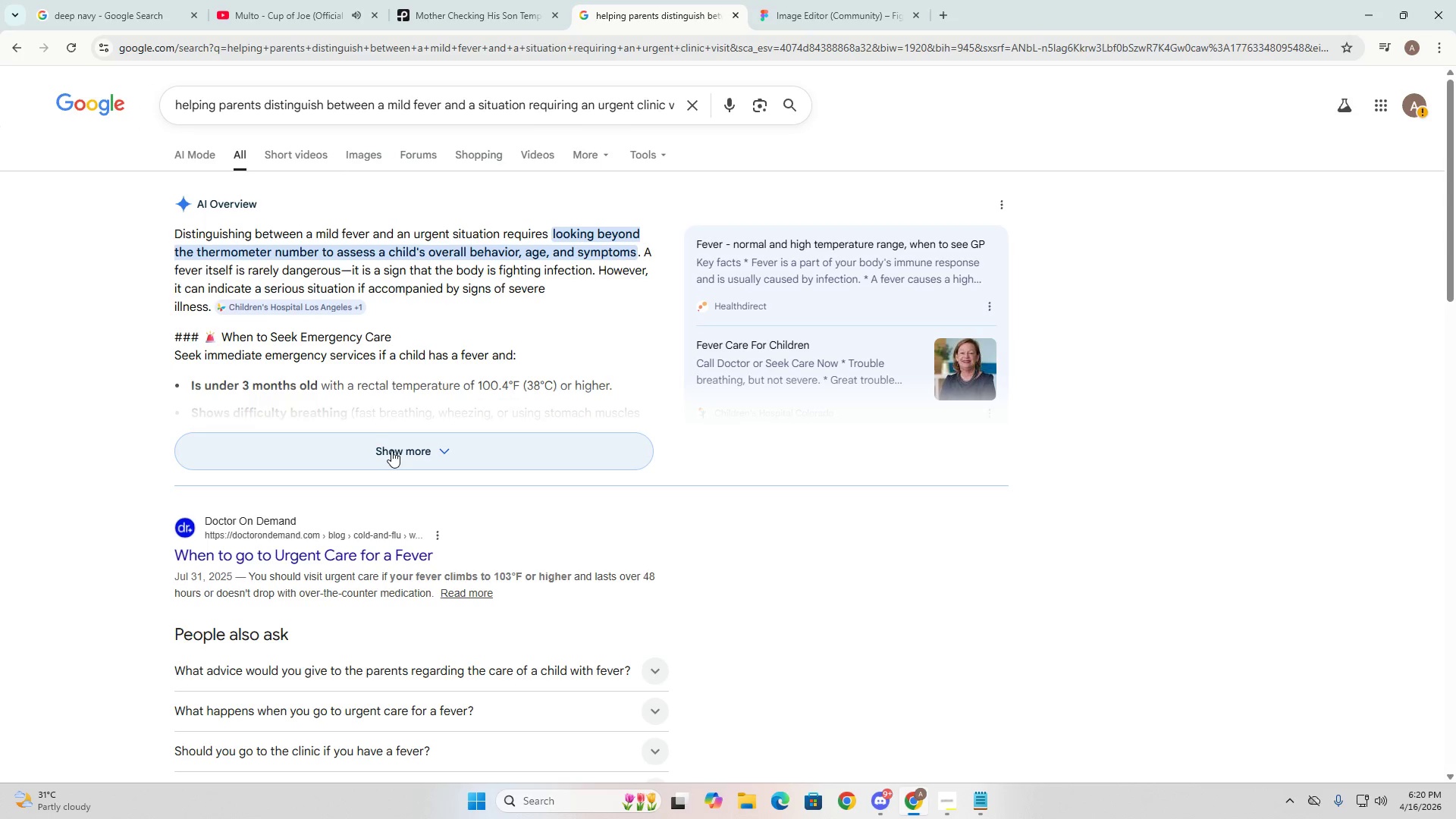 
wait(7.47)
 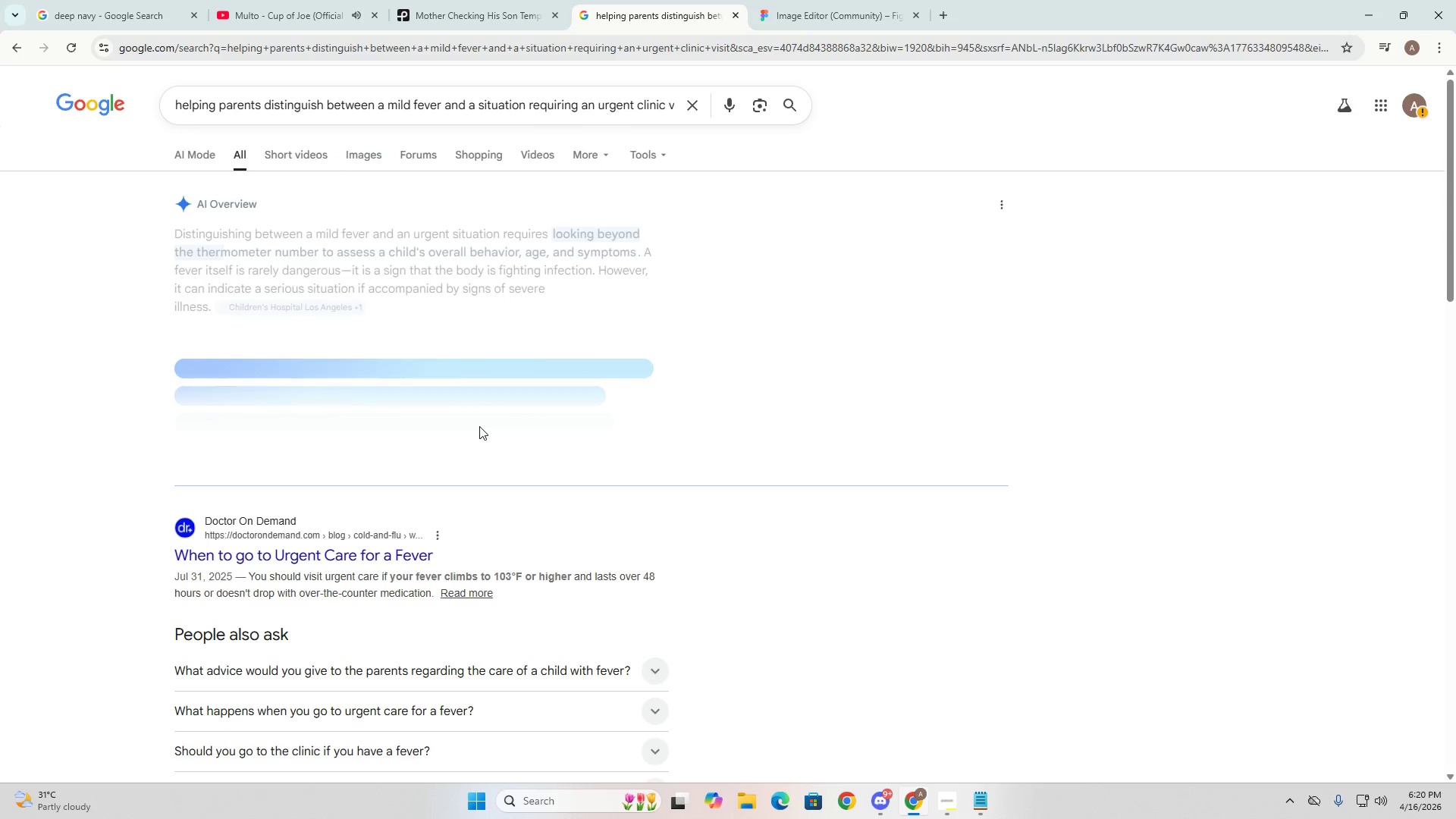 
left_click([391, 450])
 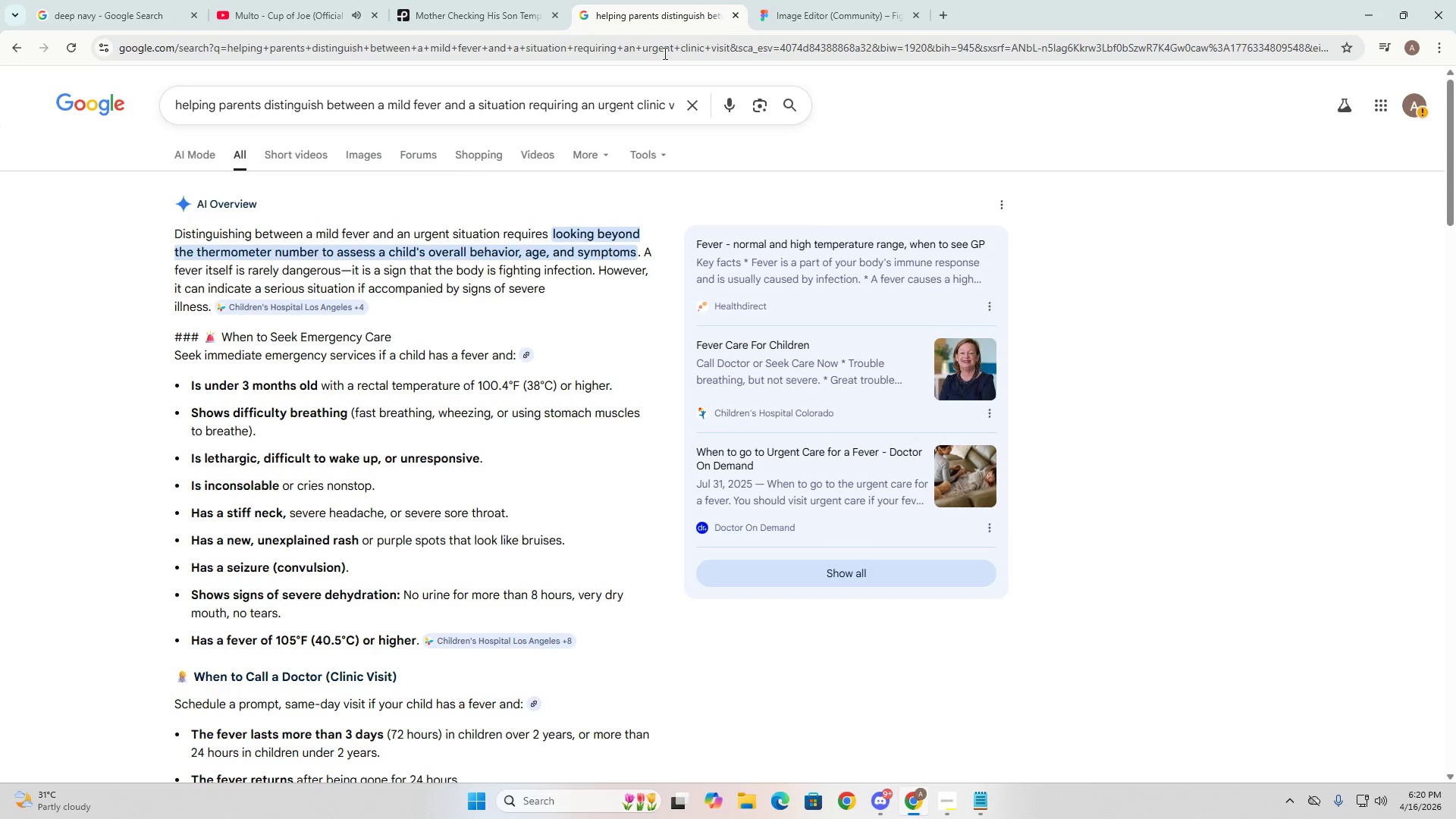 
left_click([799, 0])
 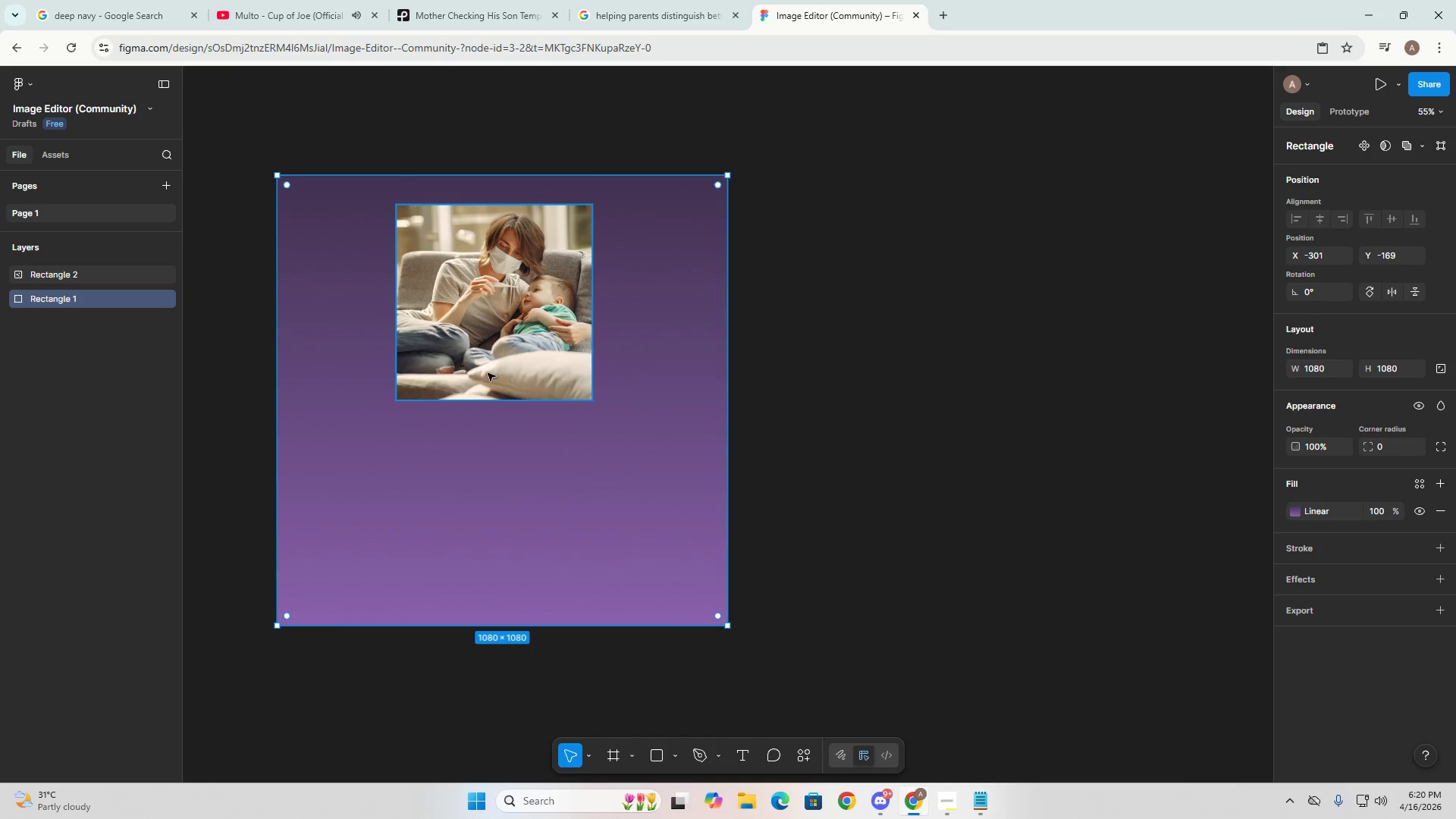 
left_click([488, 327])
 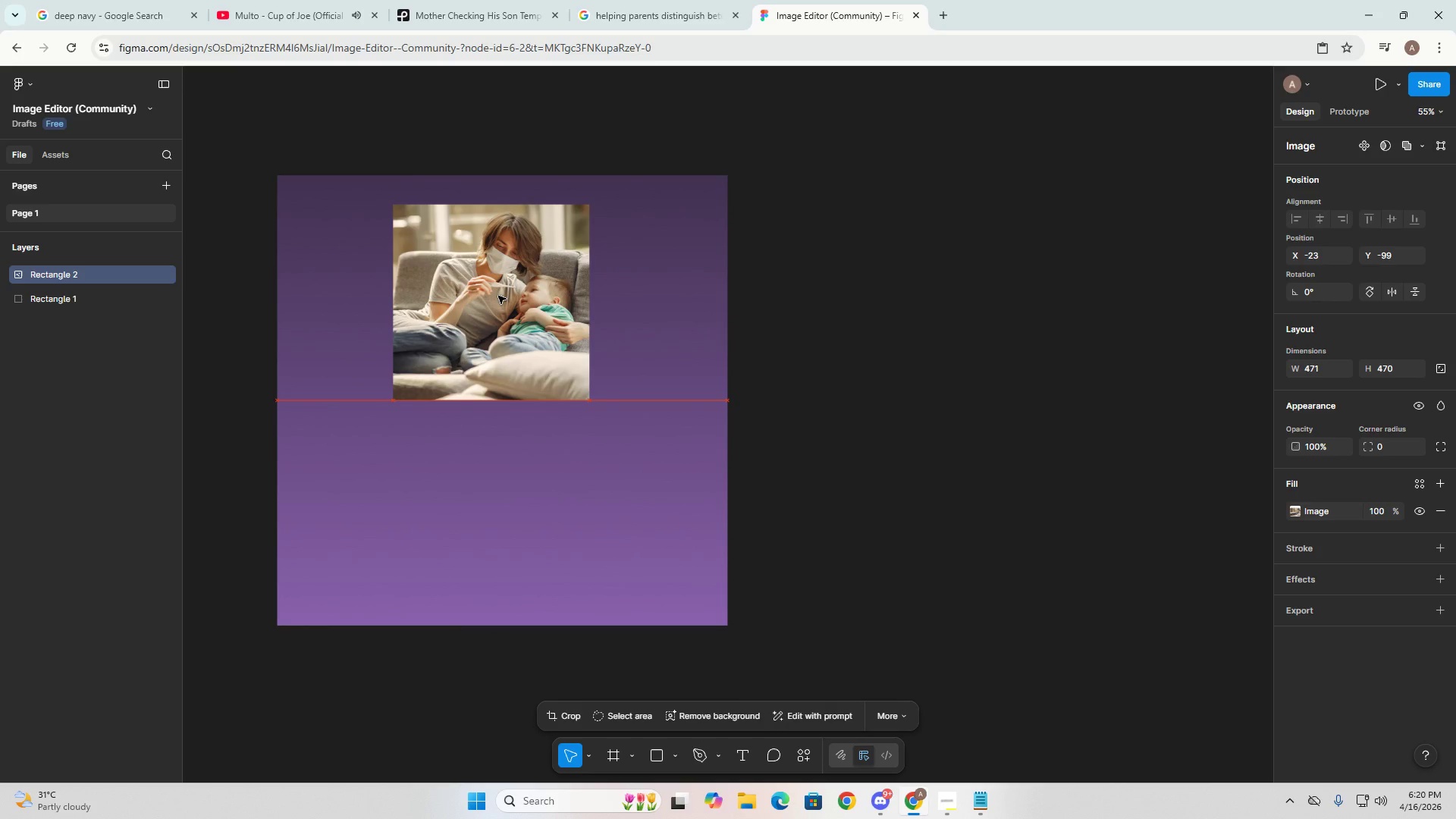 
wait(6.92)
 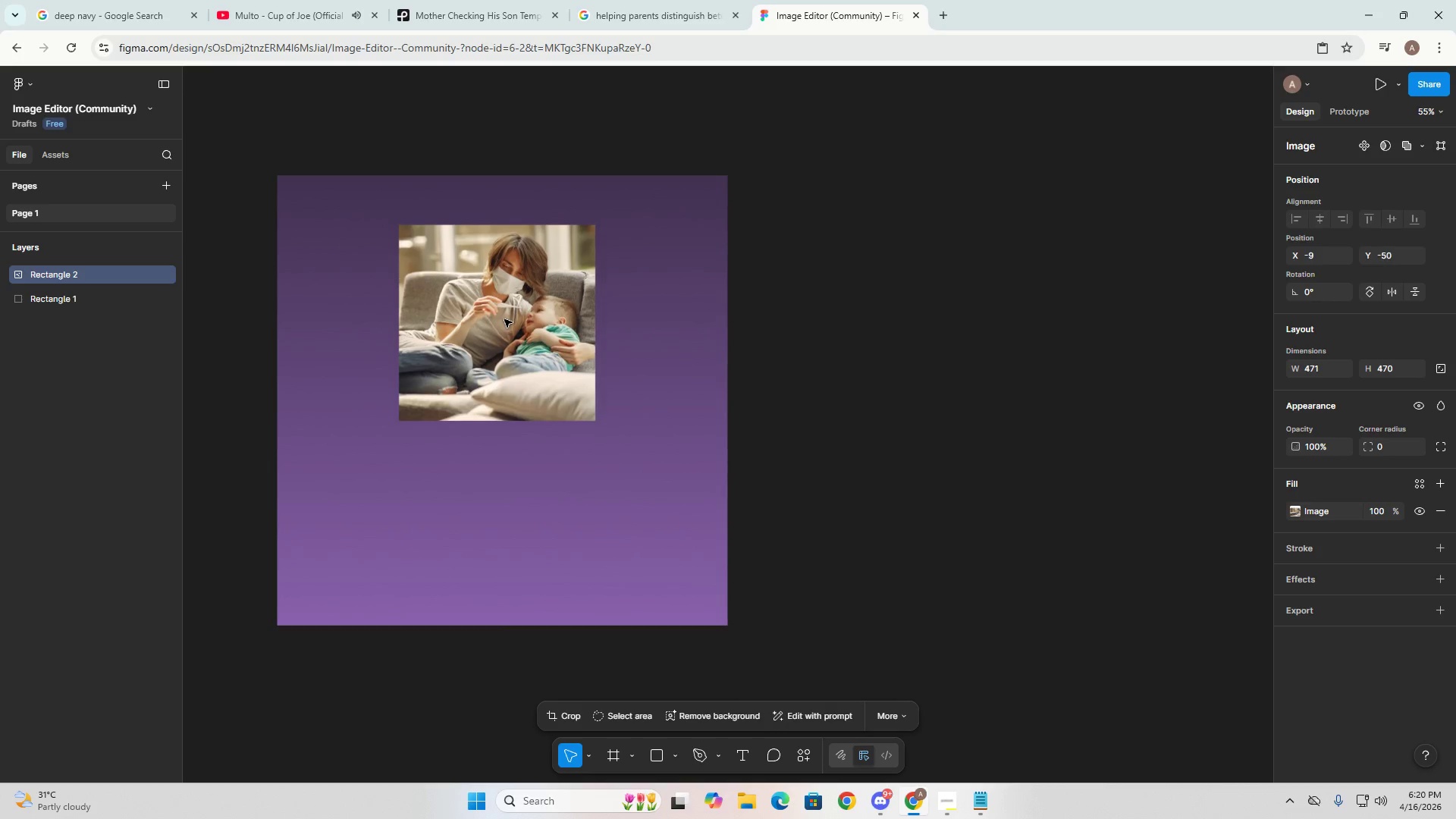 
double_click([498, 296])
 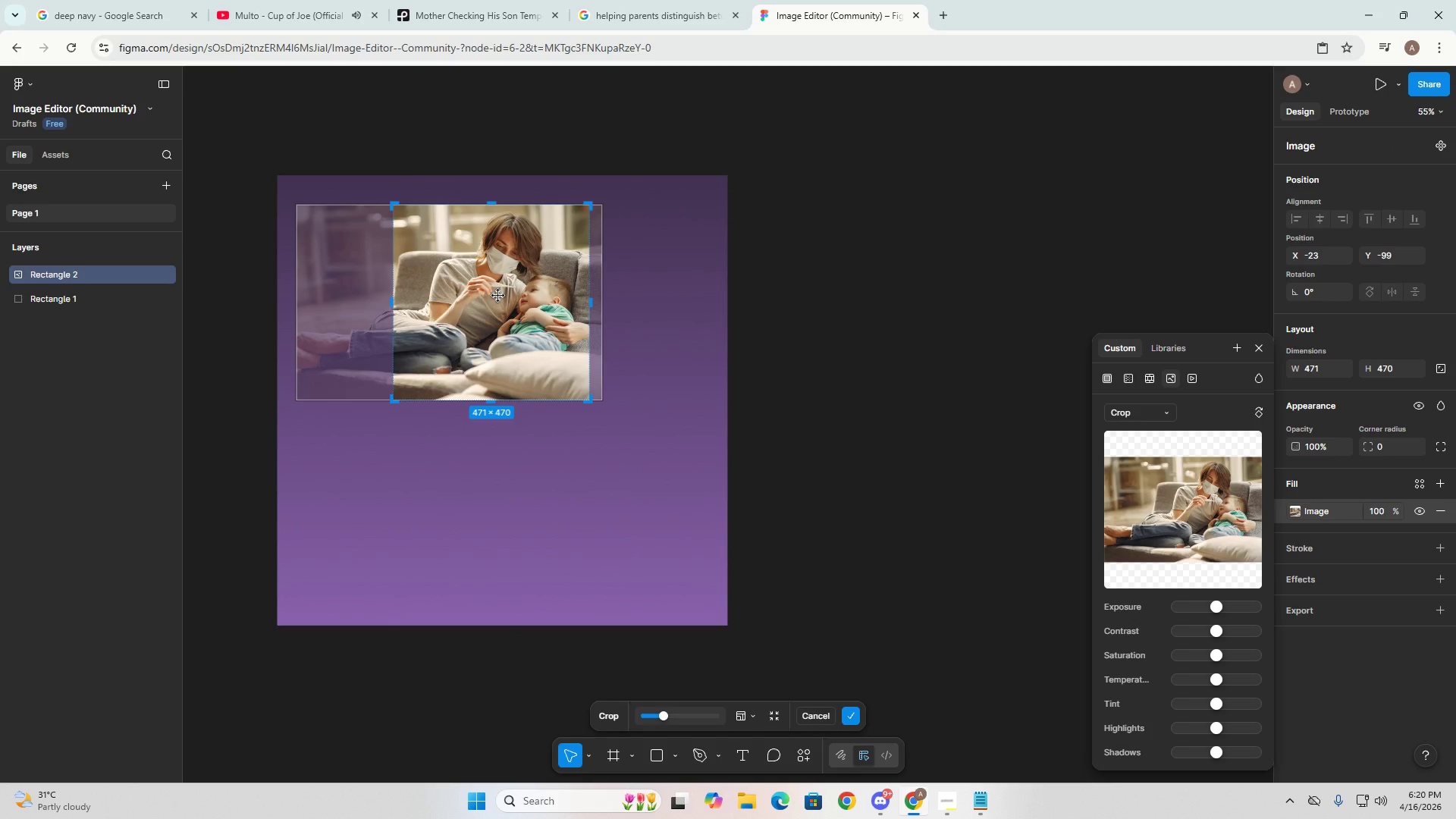 
double_click([498, 296])
 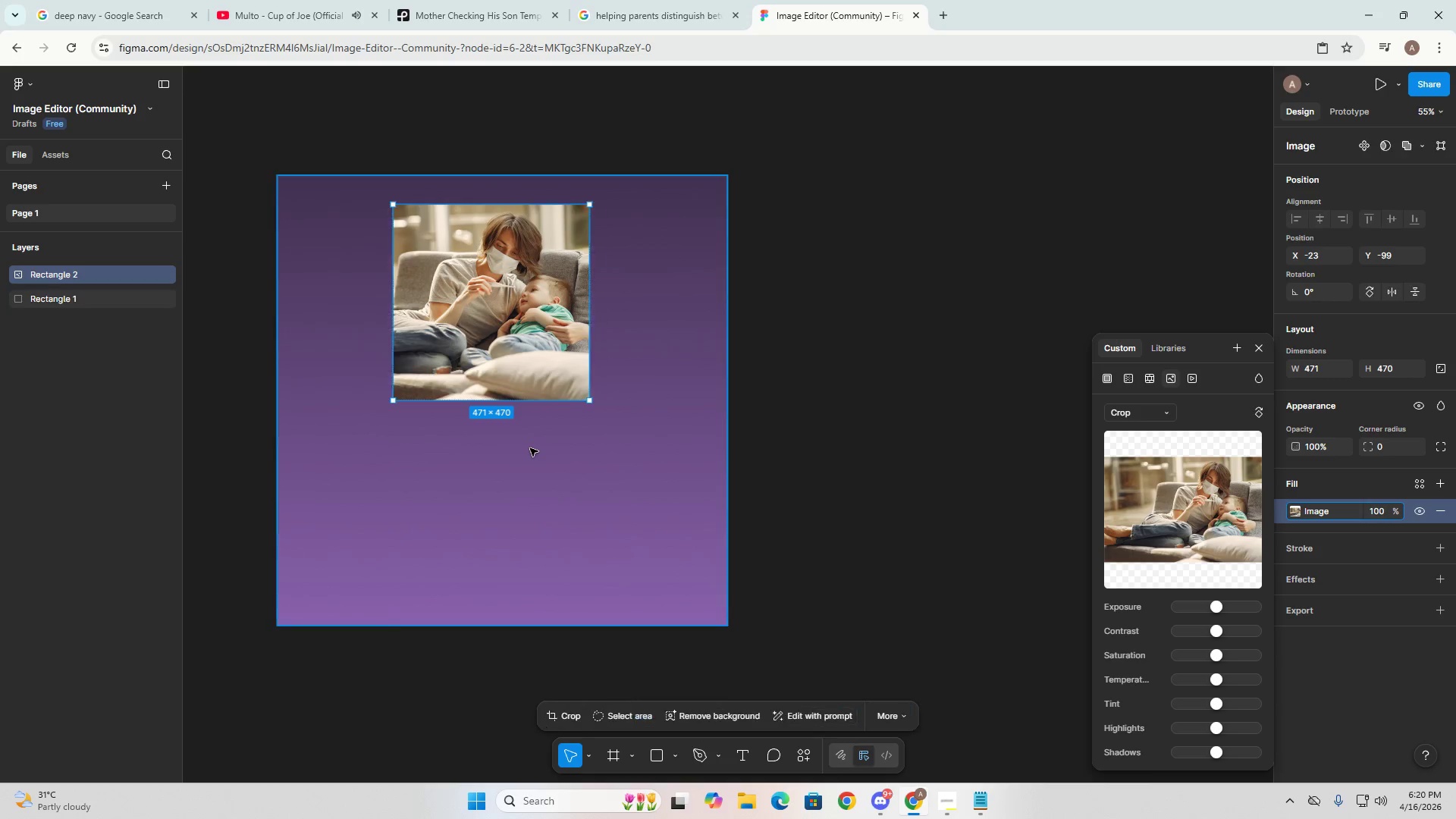 
double_click([531, 312])
 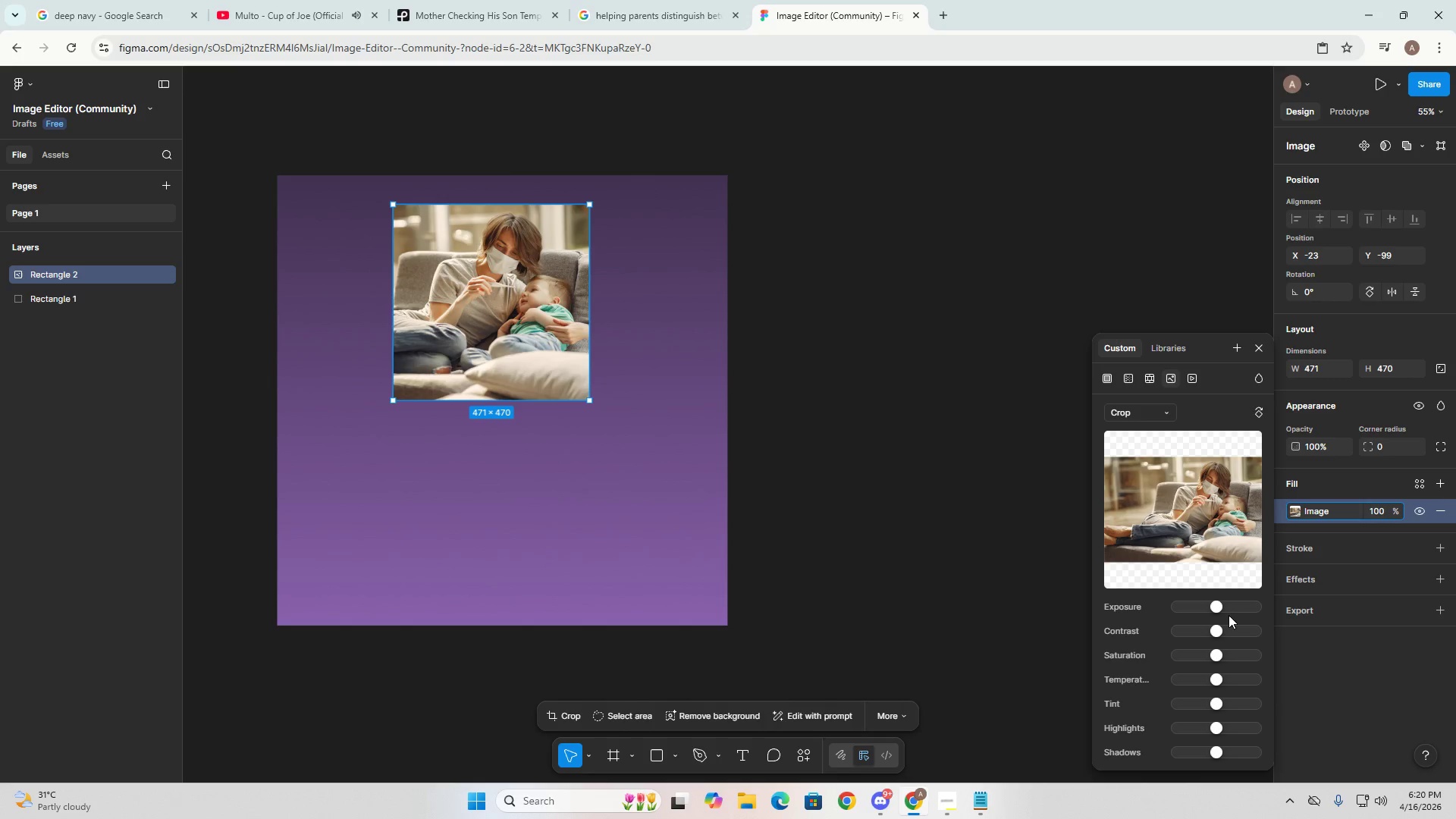 
wait(7.33)
 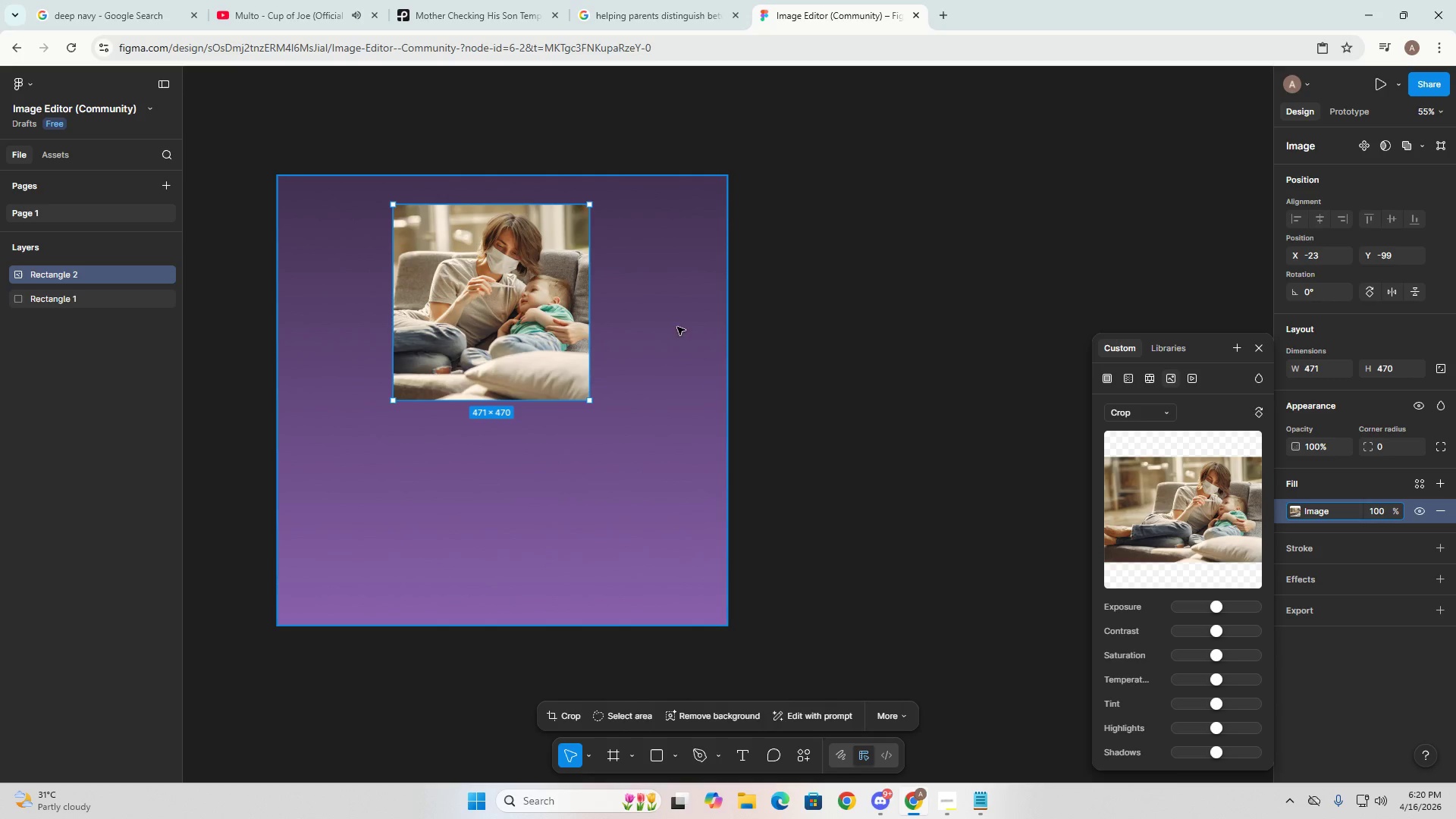 
left_click([1128, 410])
 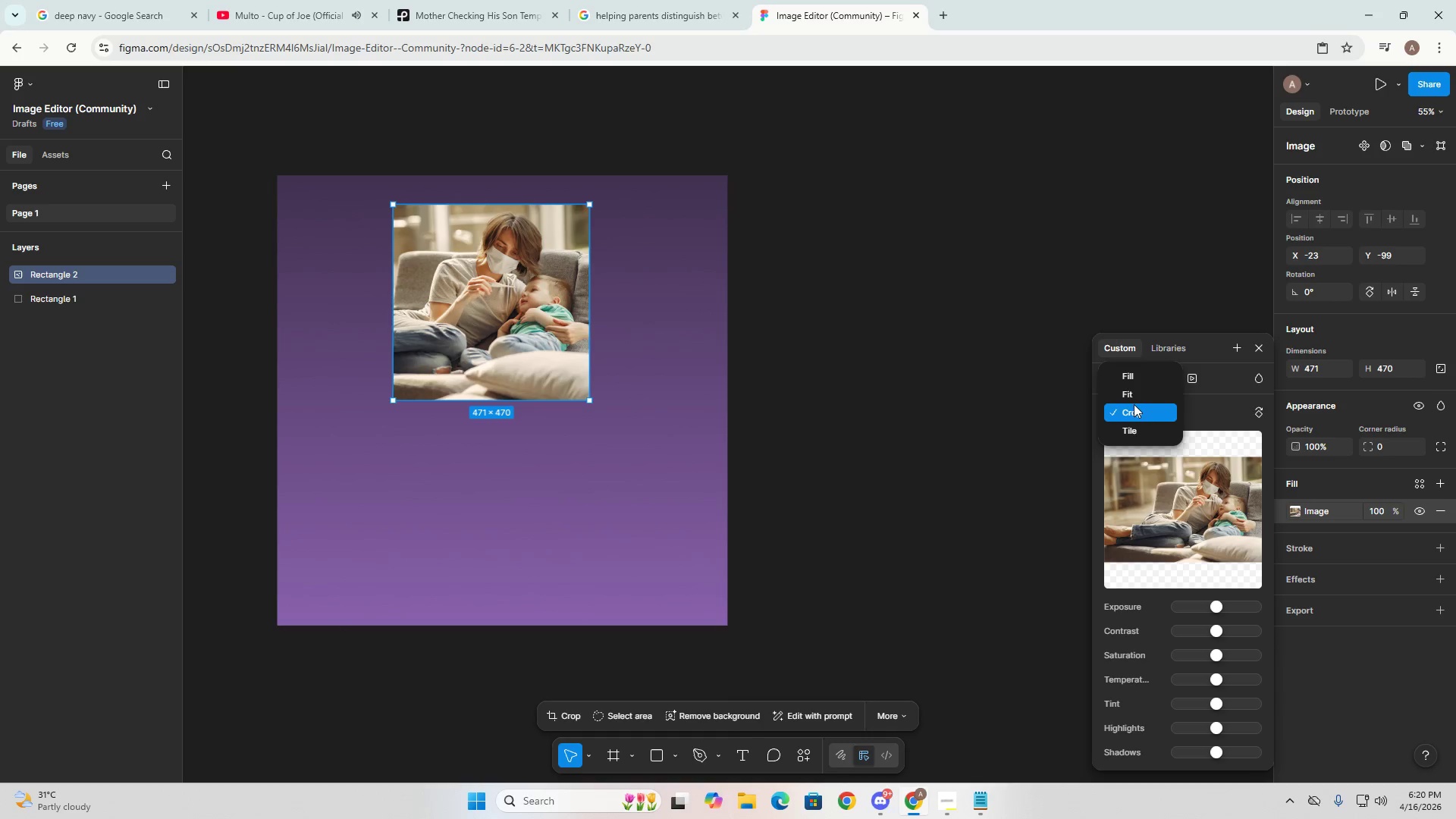 
left_click([1137, 414])
 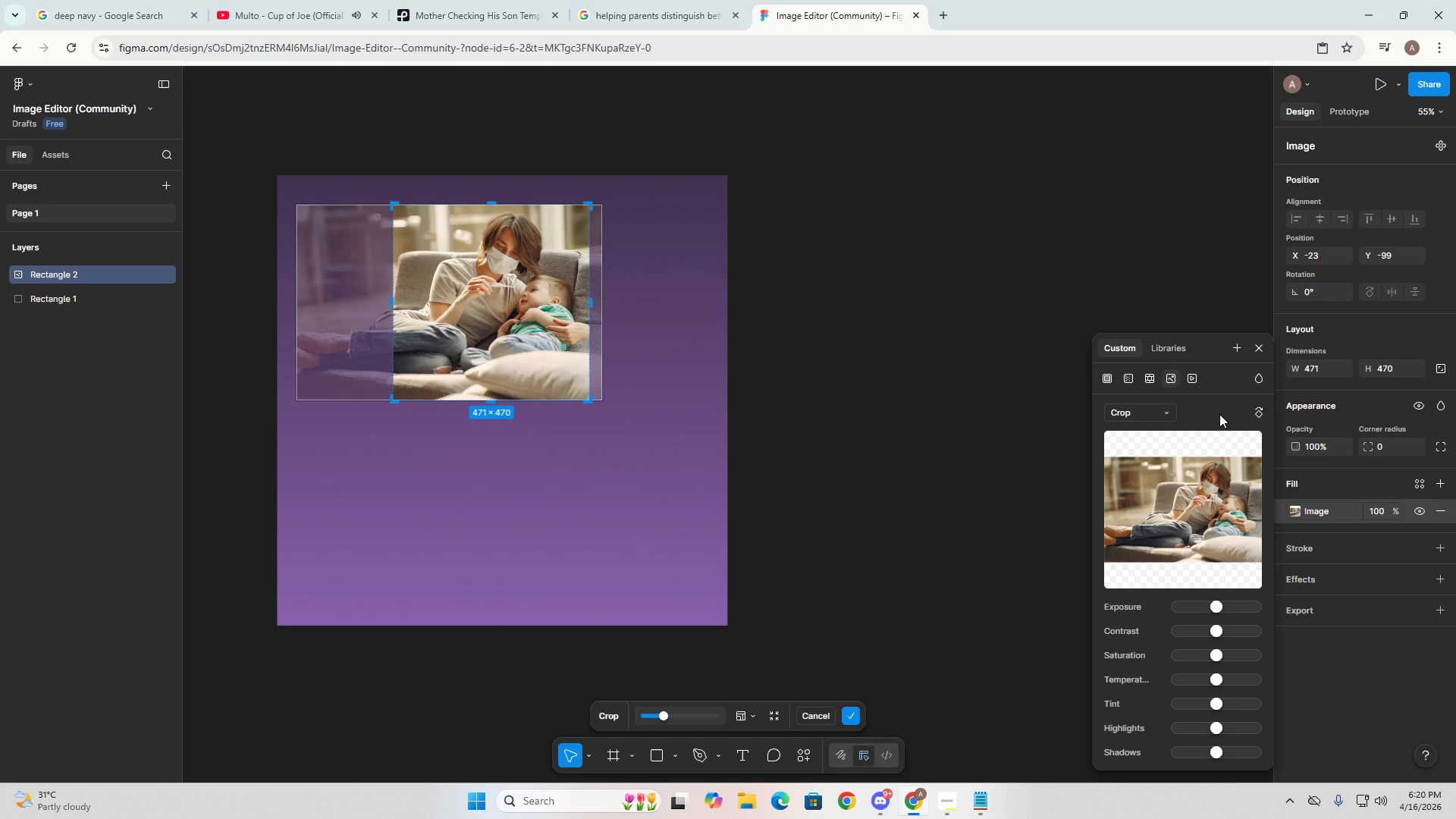 
mouse_move([1255, 430])
 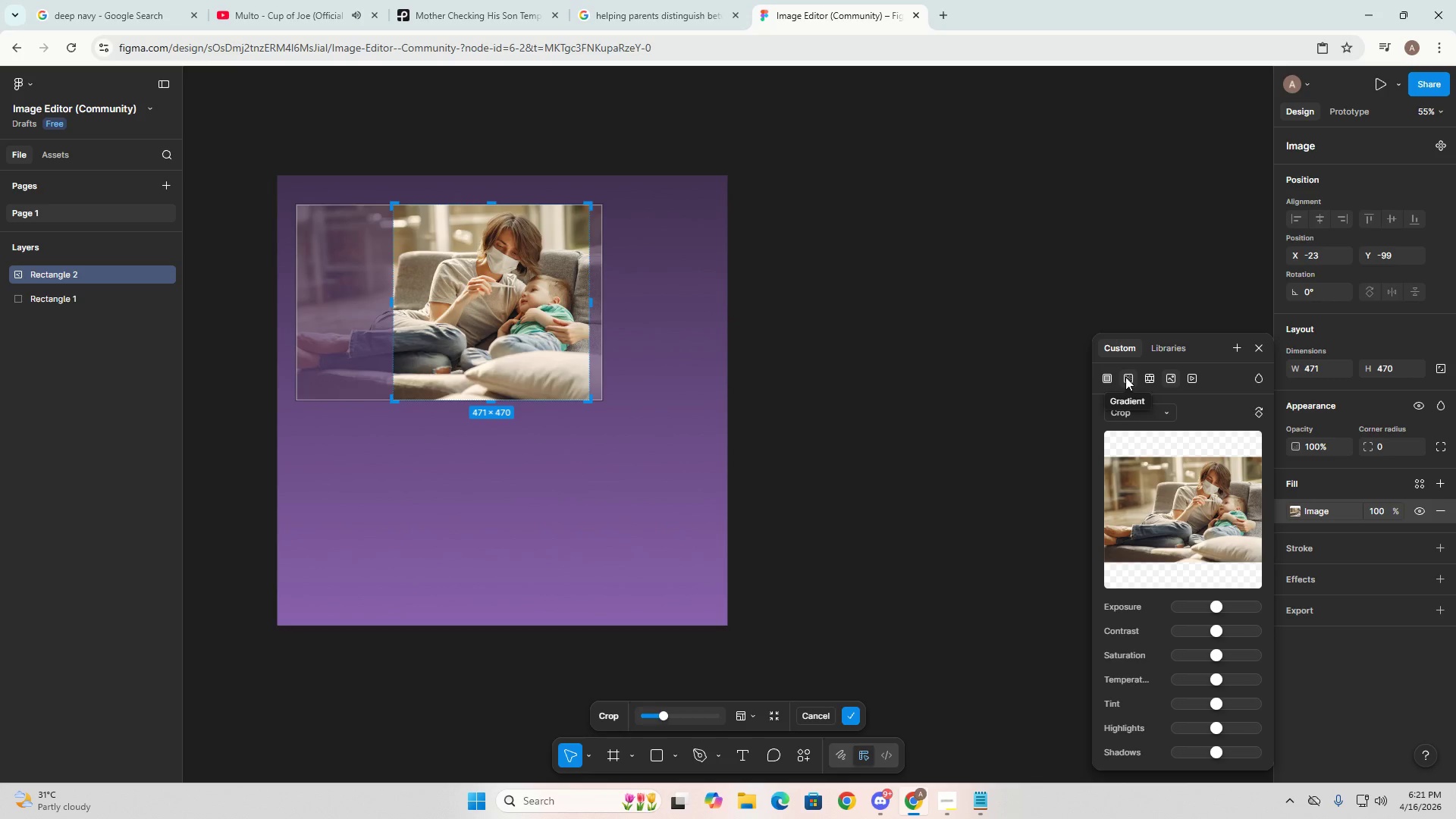 
wait(11.99)
 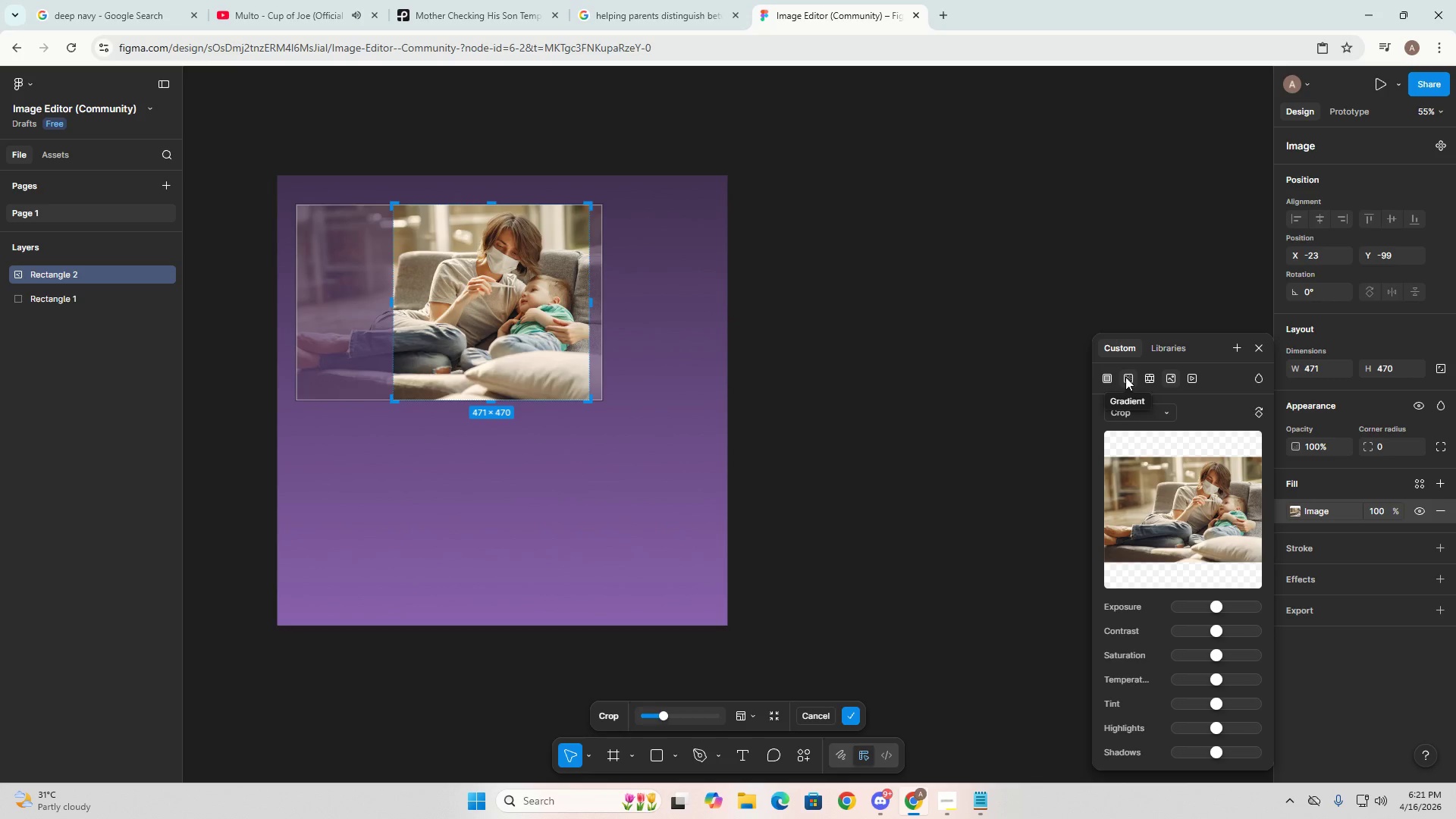 
left_click([1349, 579])
 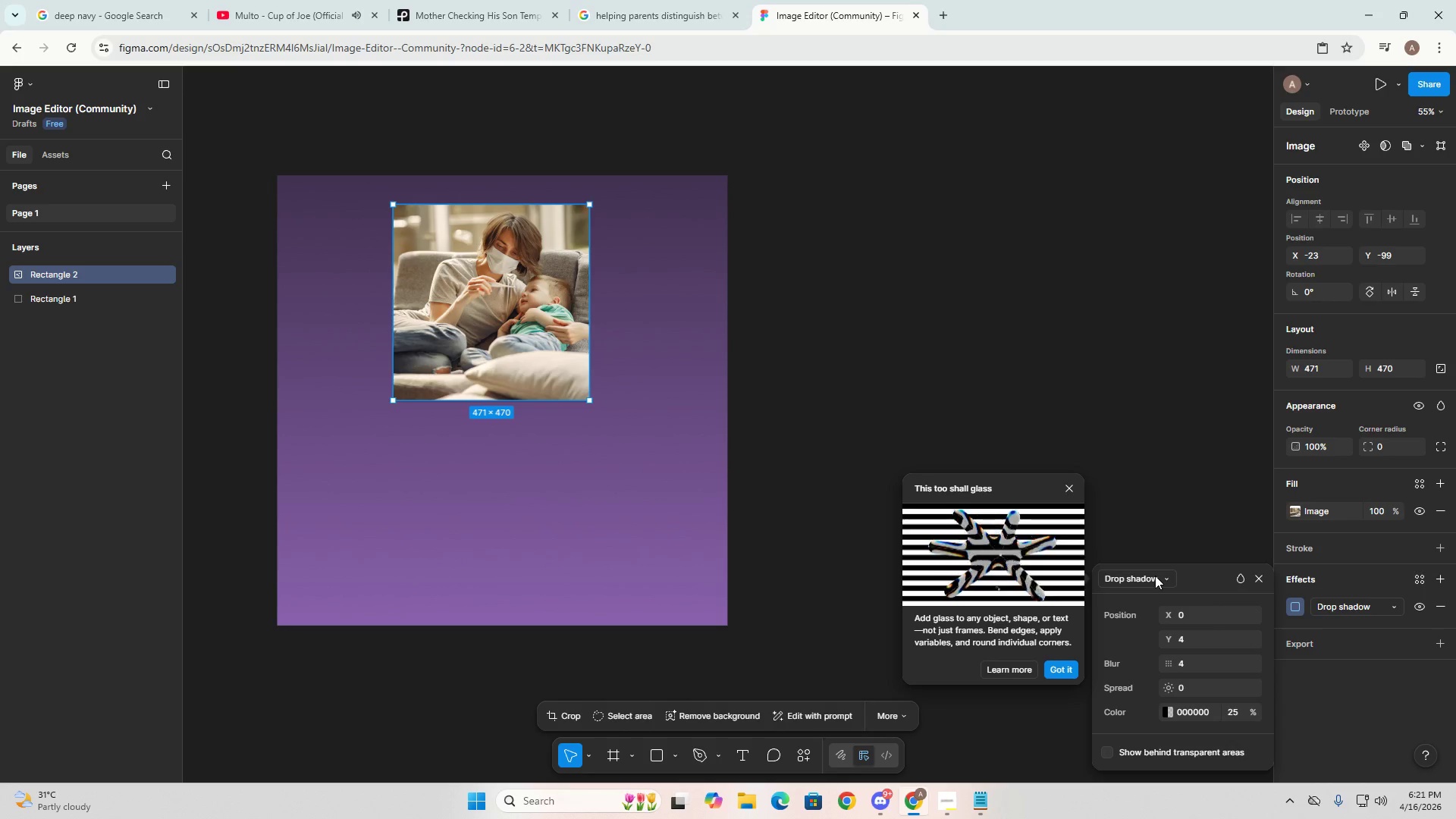 
left_click([1155, 576])
 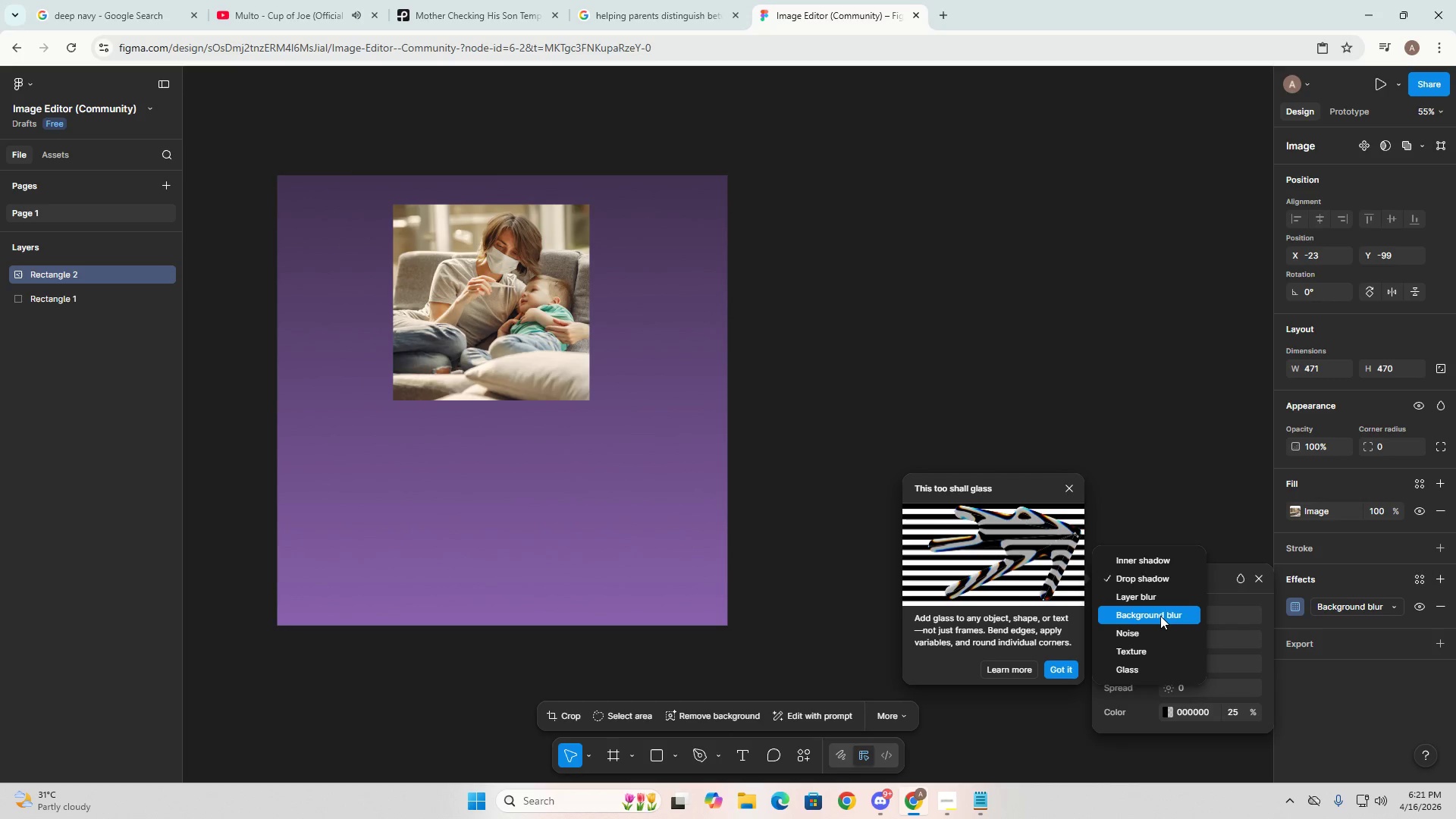 
left_click([1161, 620])
 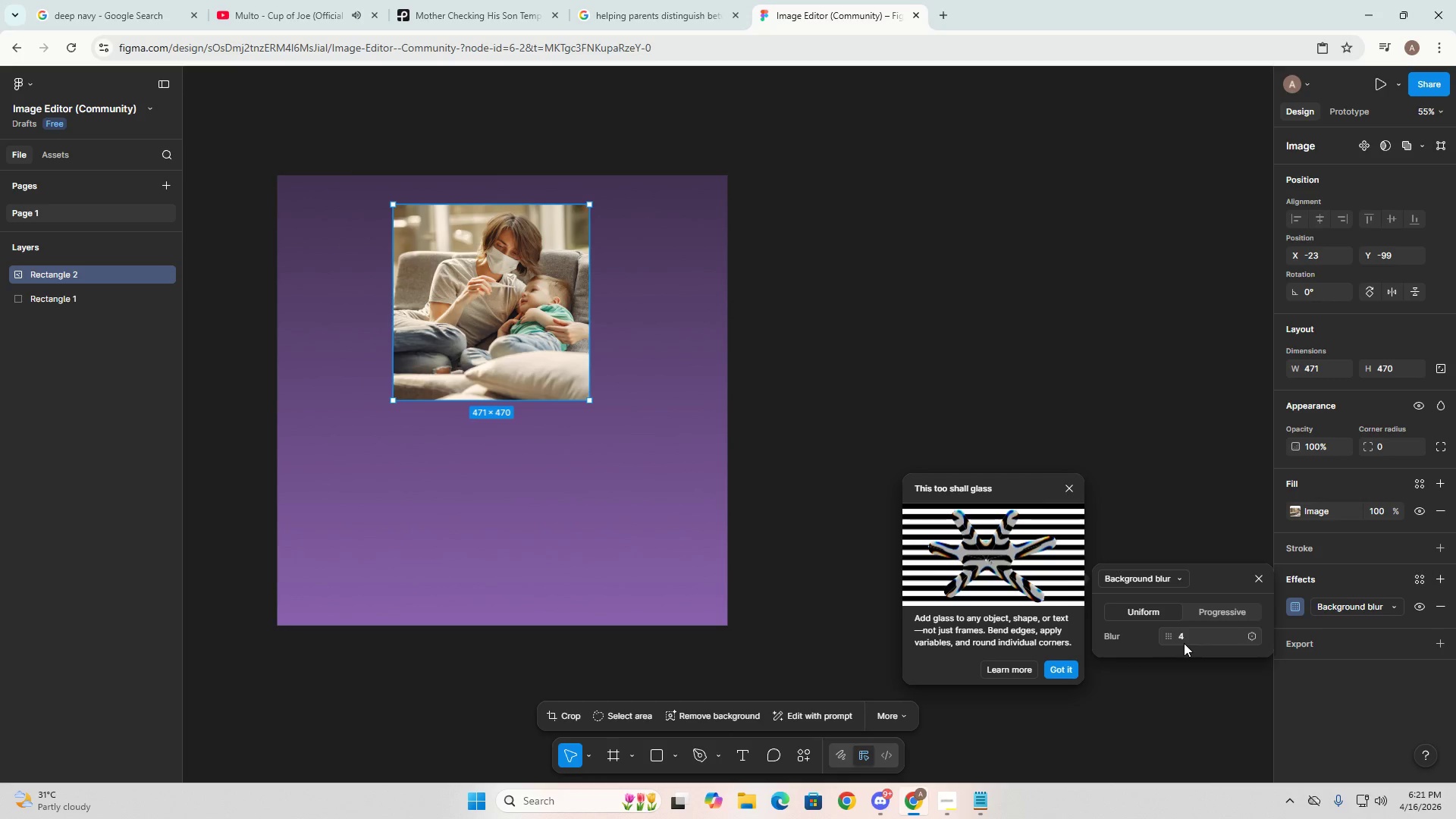 
left_click([1190, 637])
 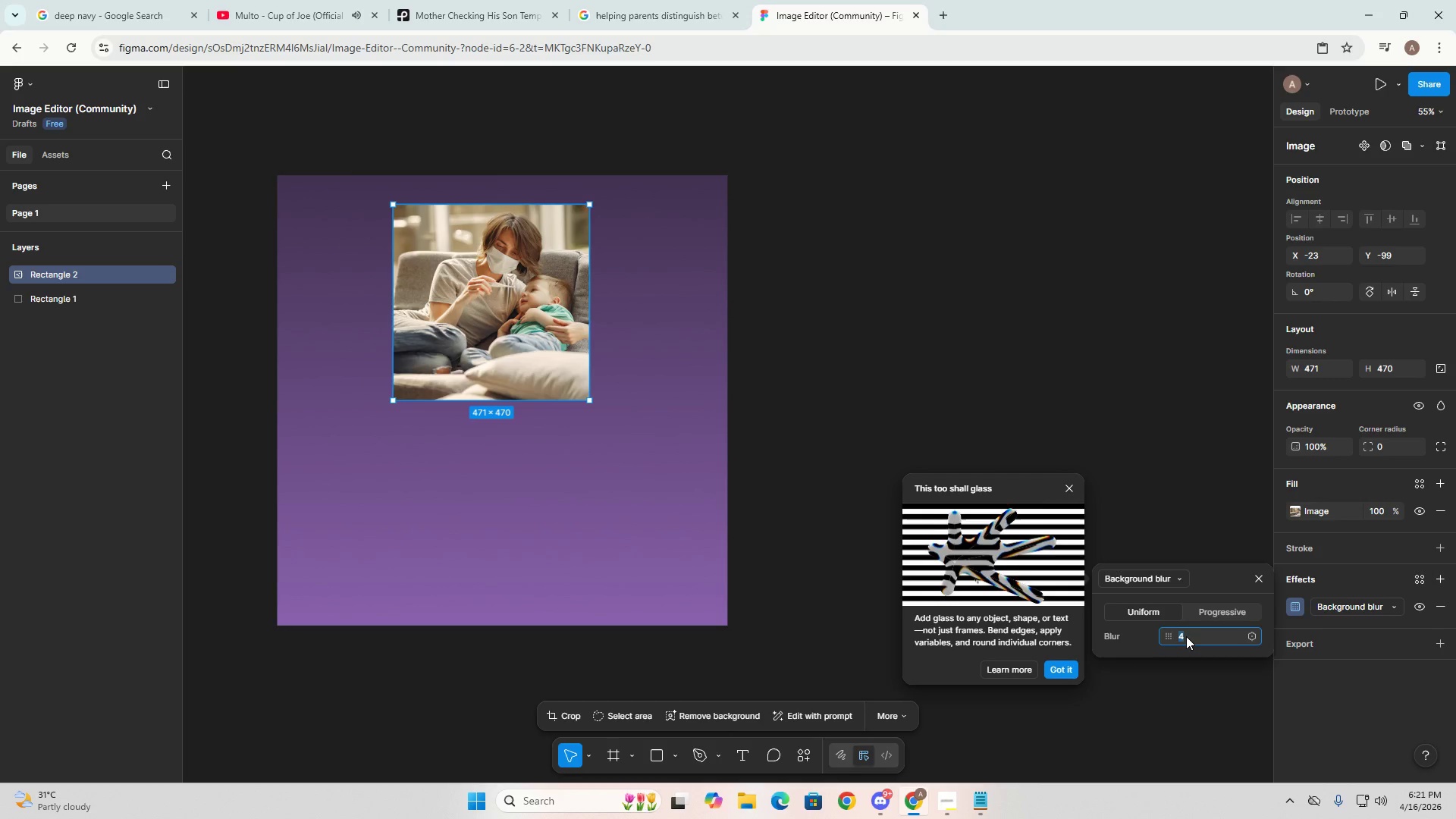 
key(Numpad1)
 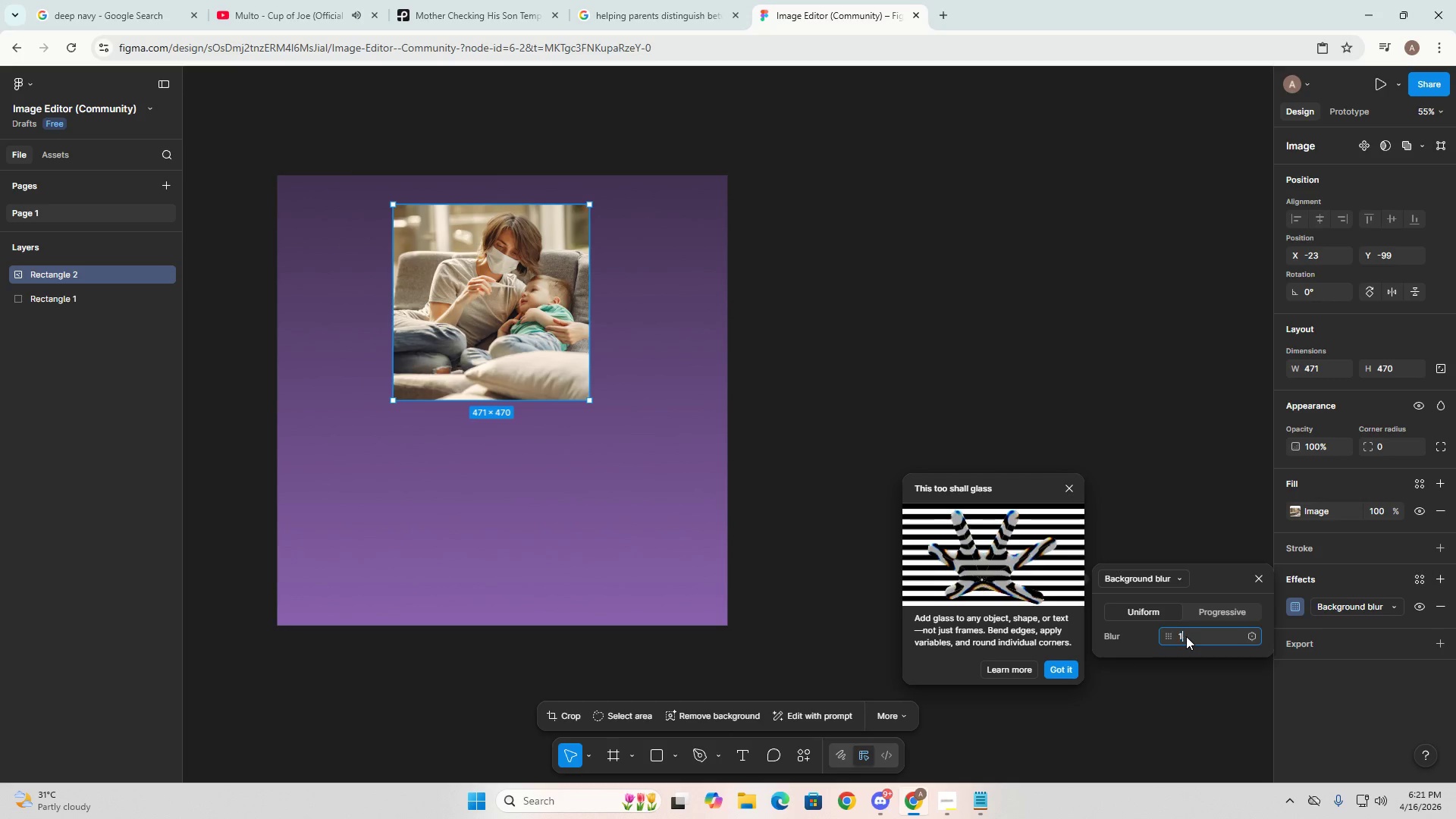 
key(Numpad0)
 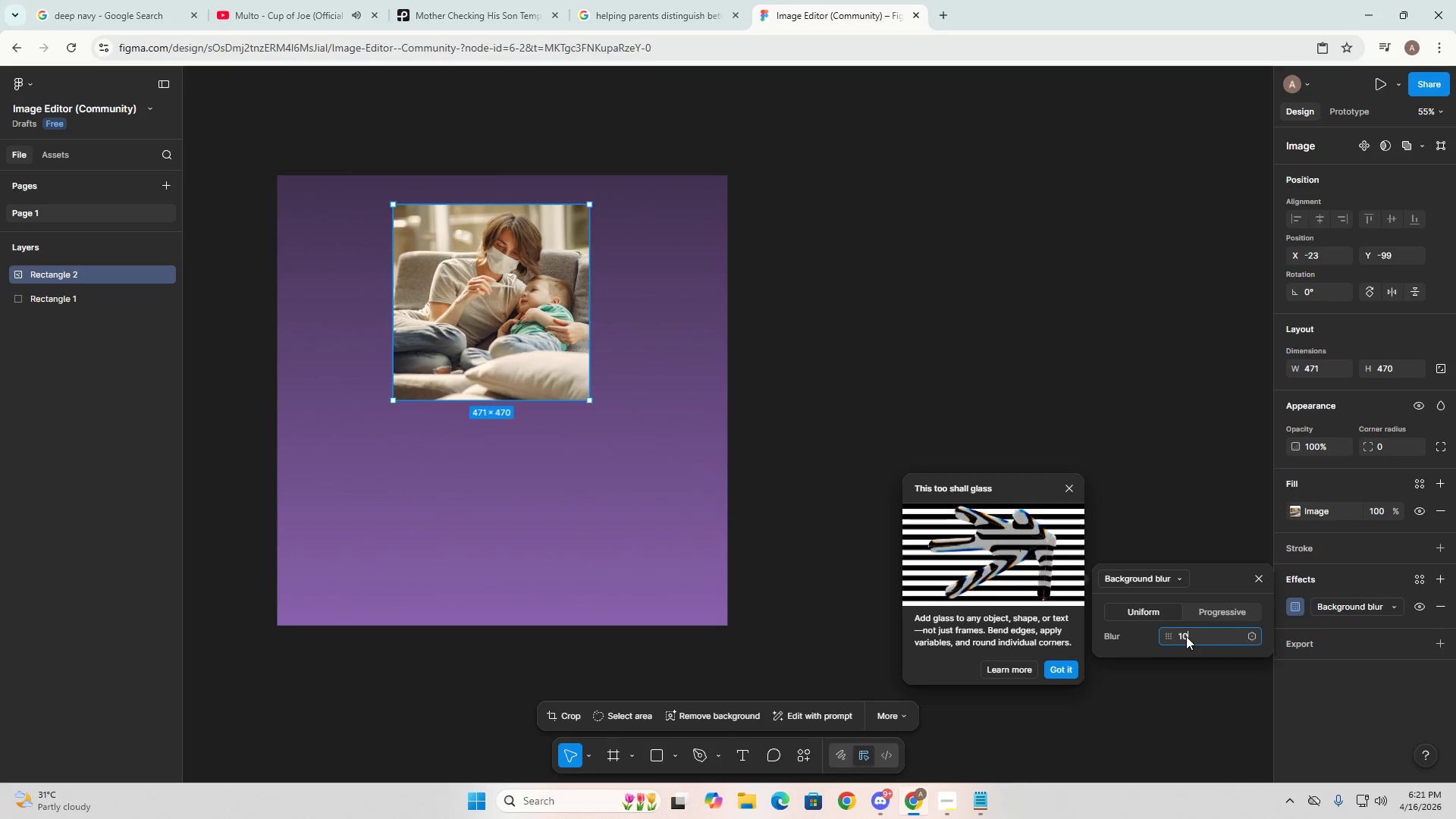 
key(Enter)
 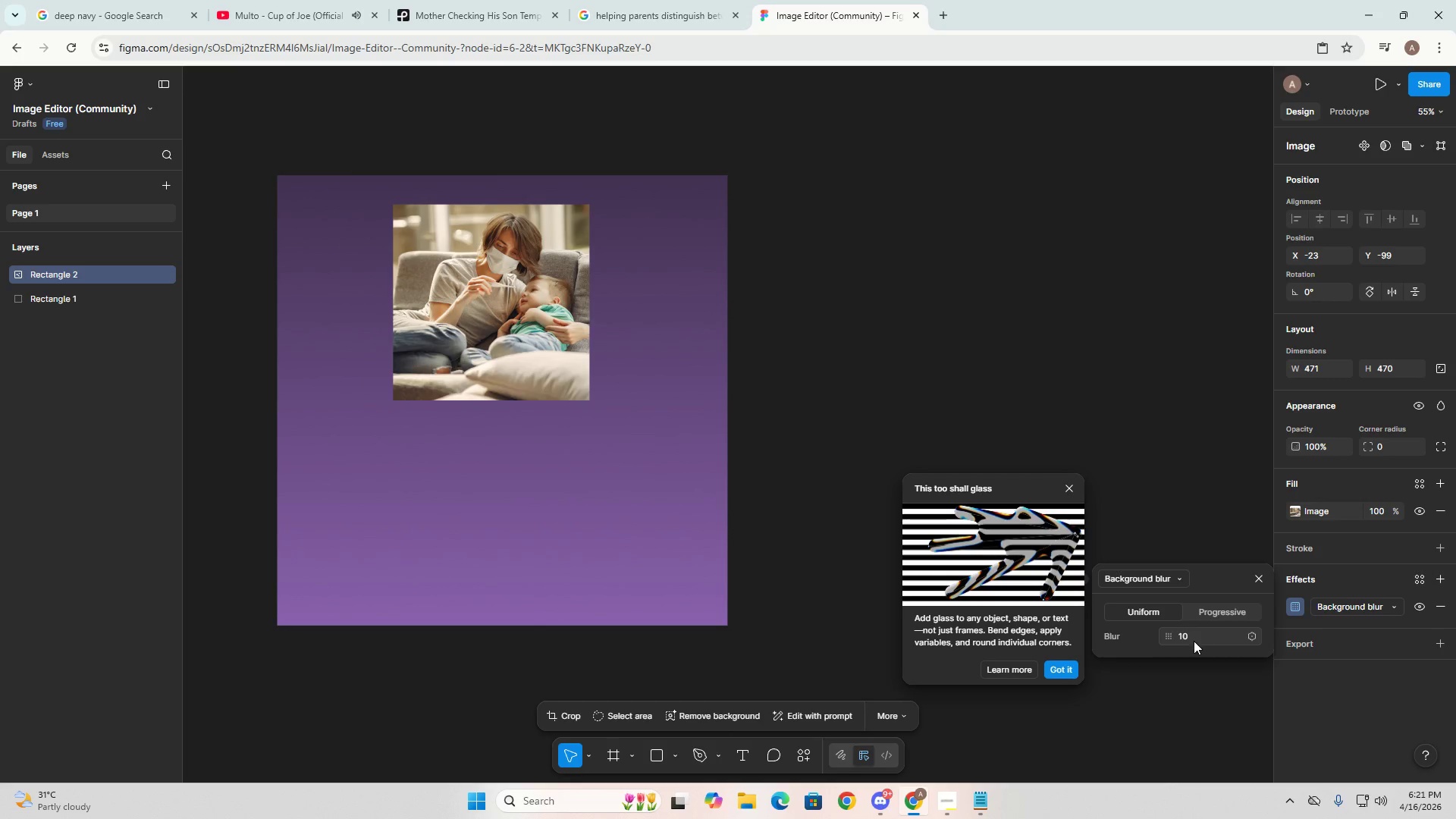 
double_click([1191, 633])
 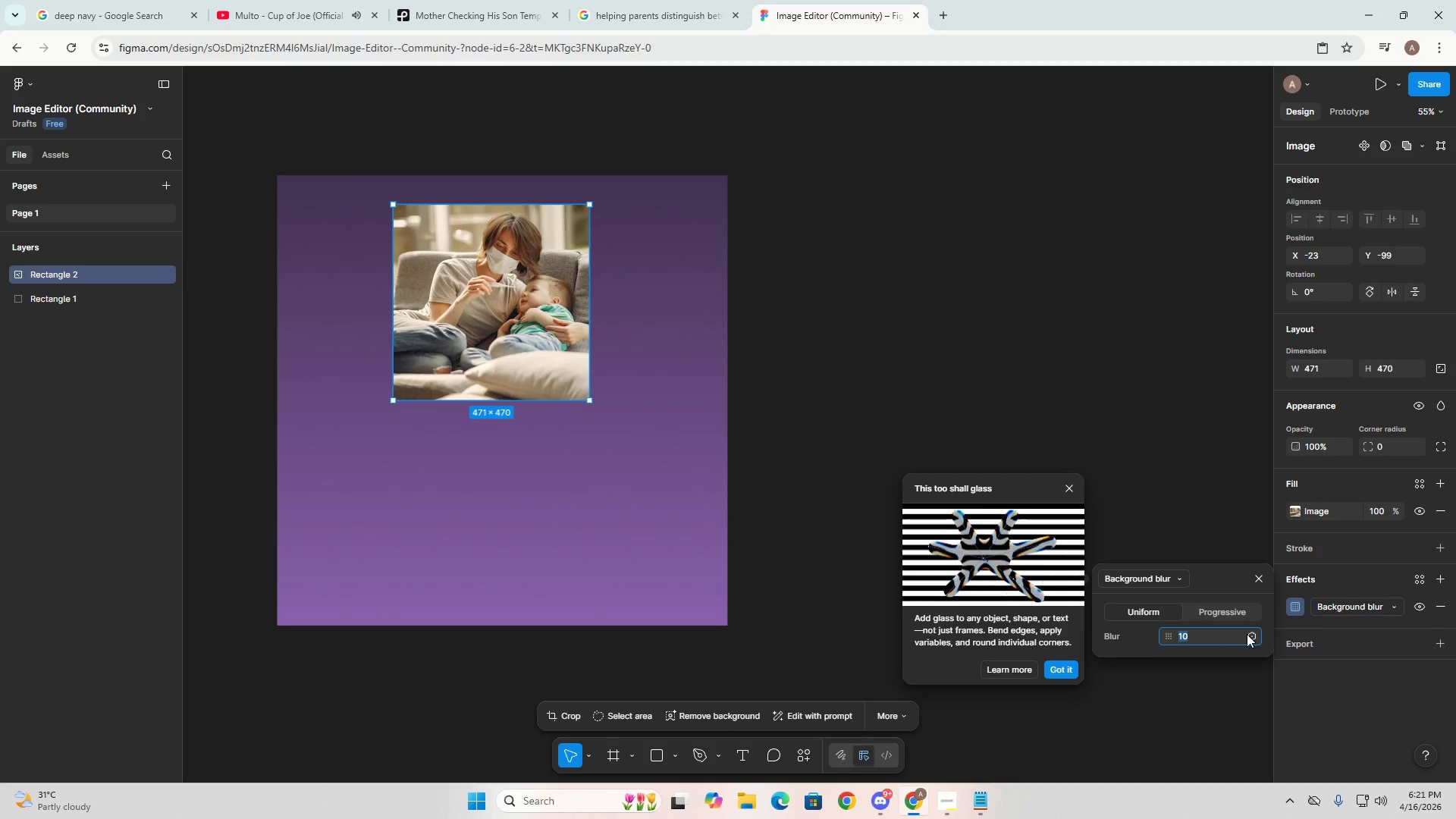 
left_click([1254, 635])
 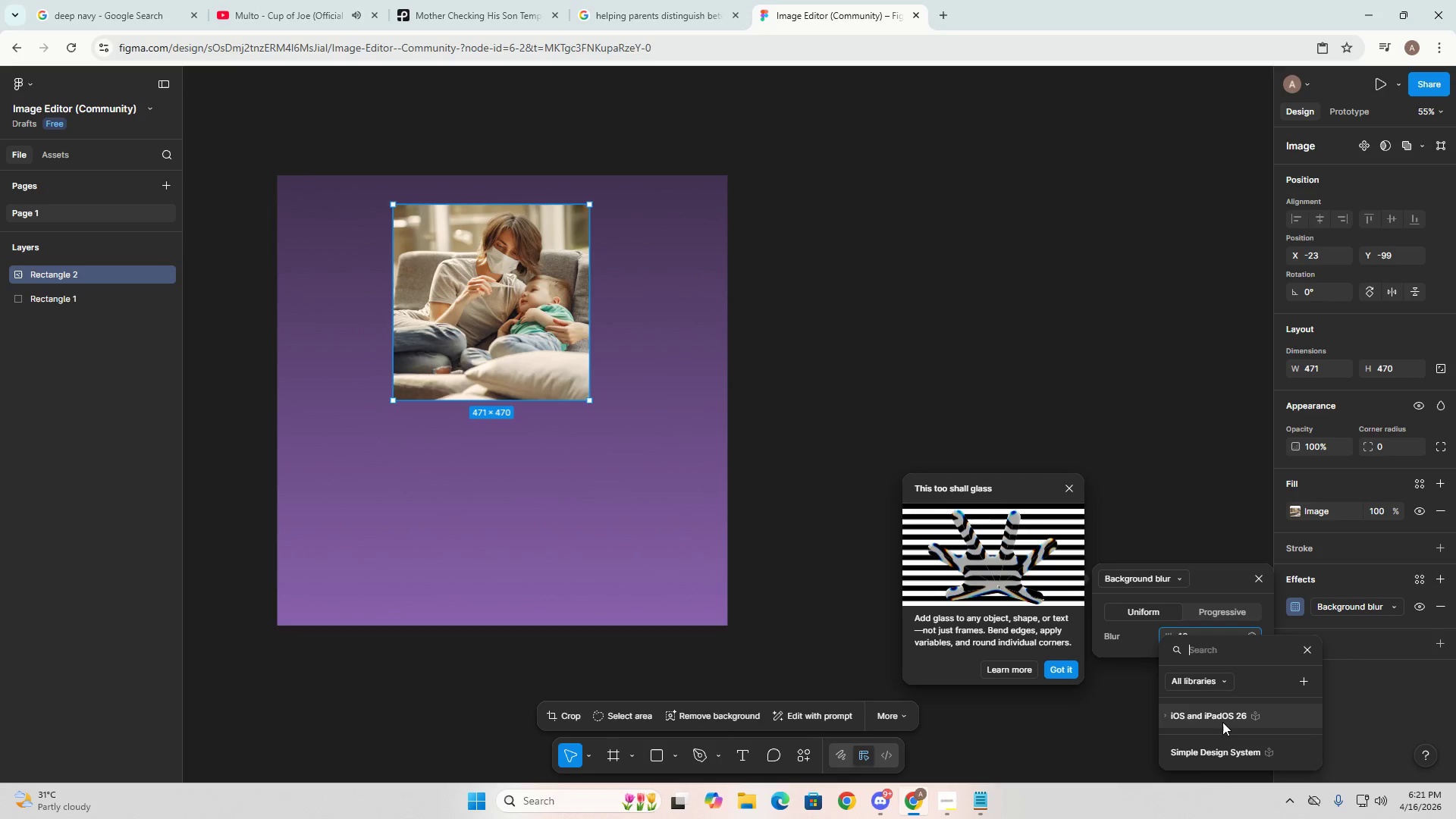 
left_click([1222, 722])
 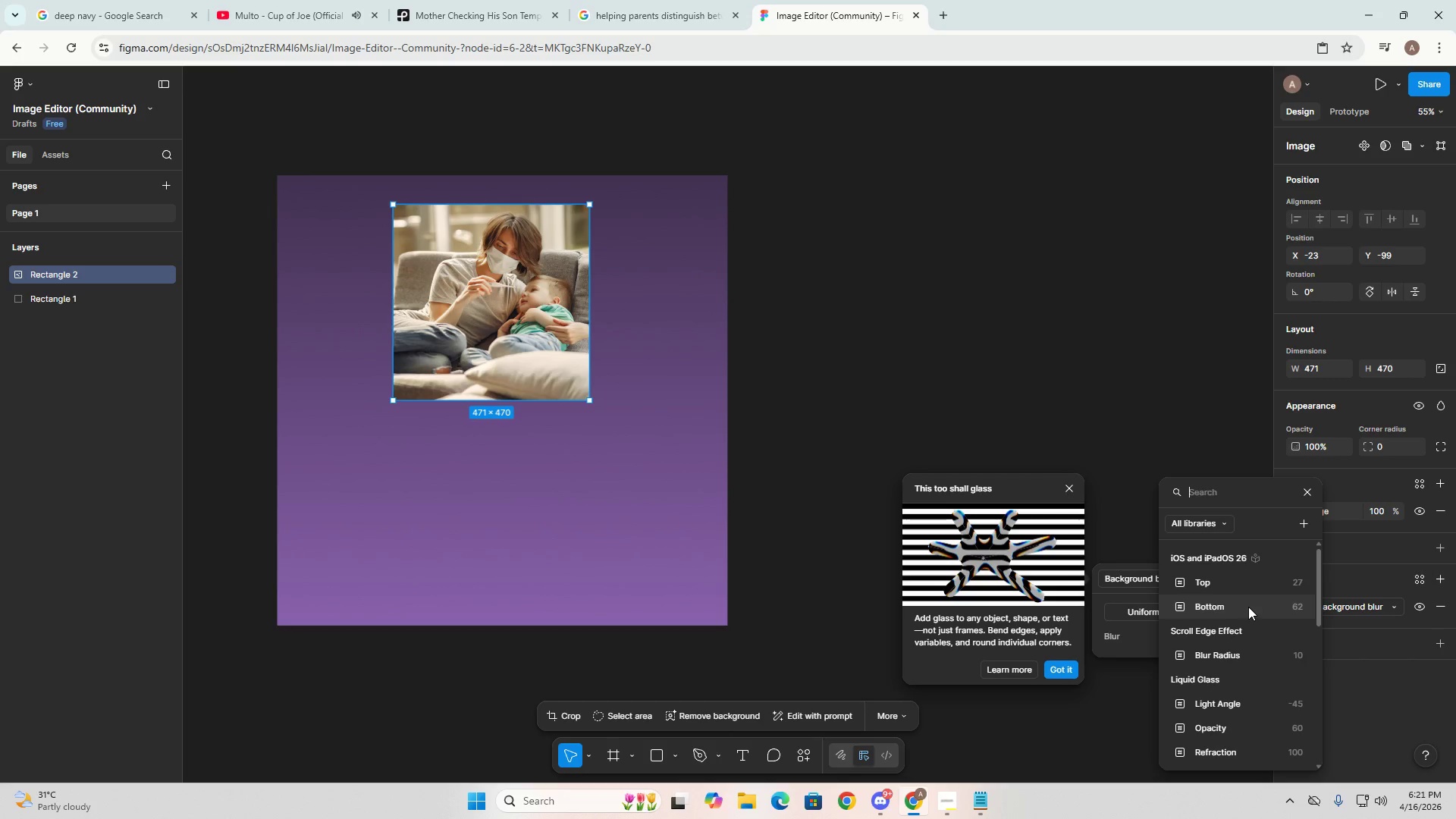 
wait(6.17)
 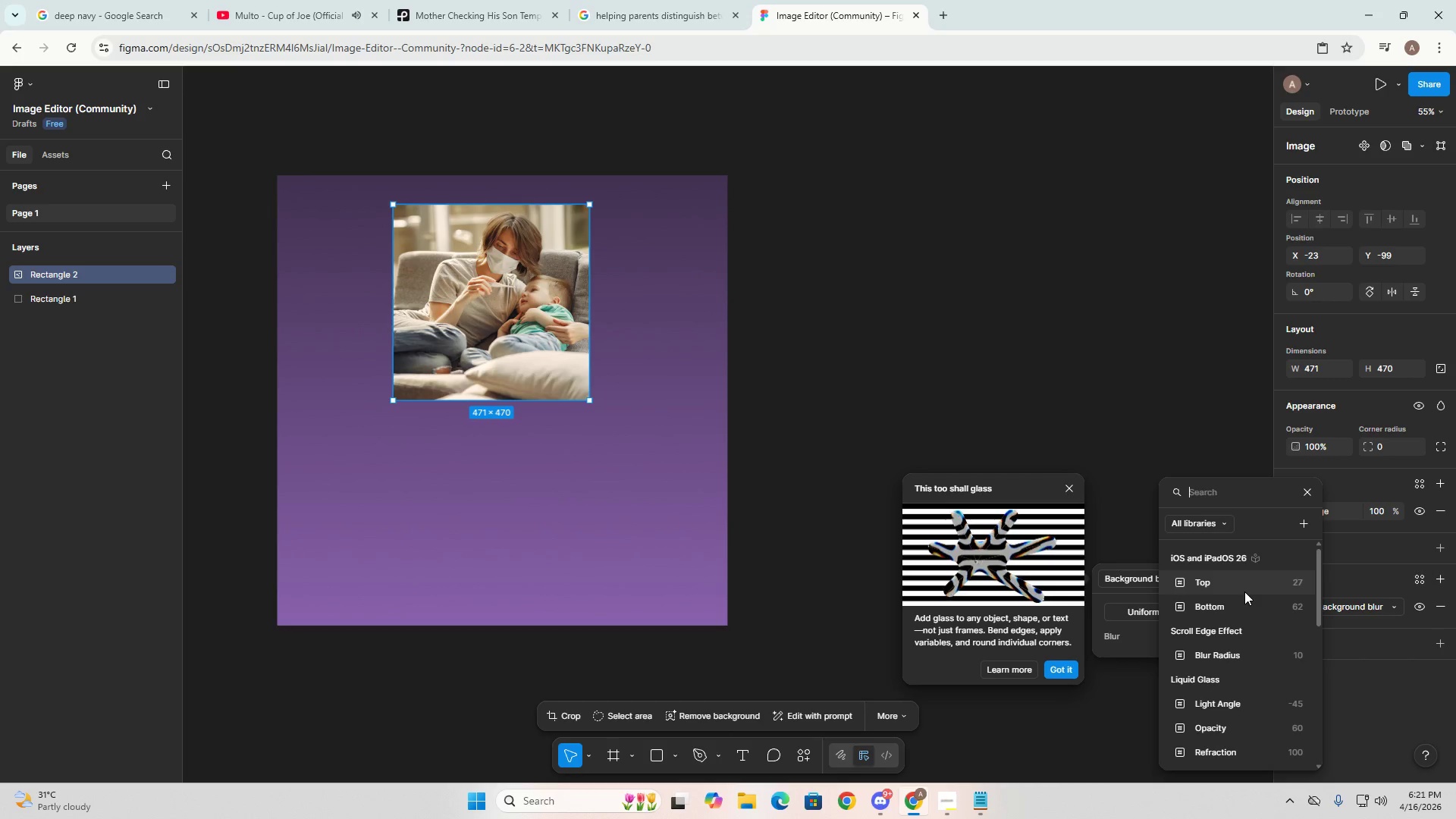 
left_click([1135, 595])
 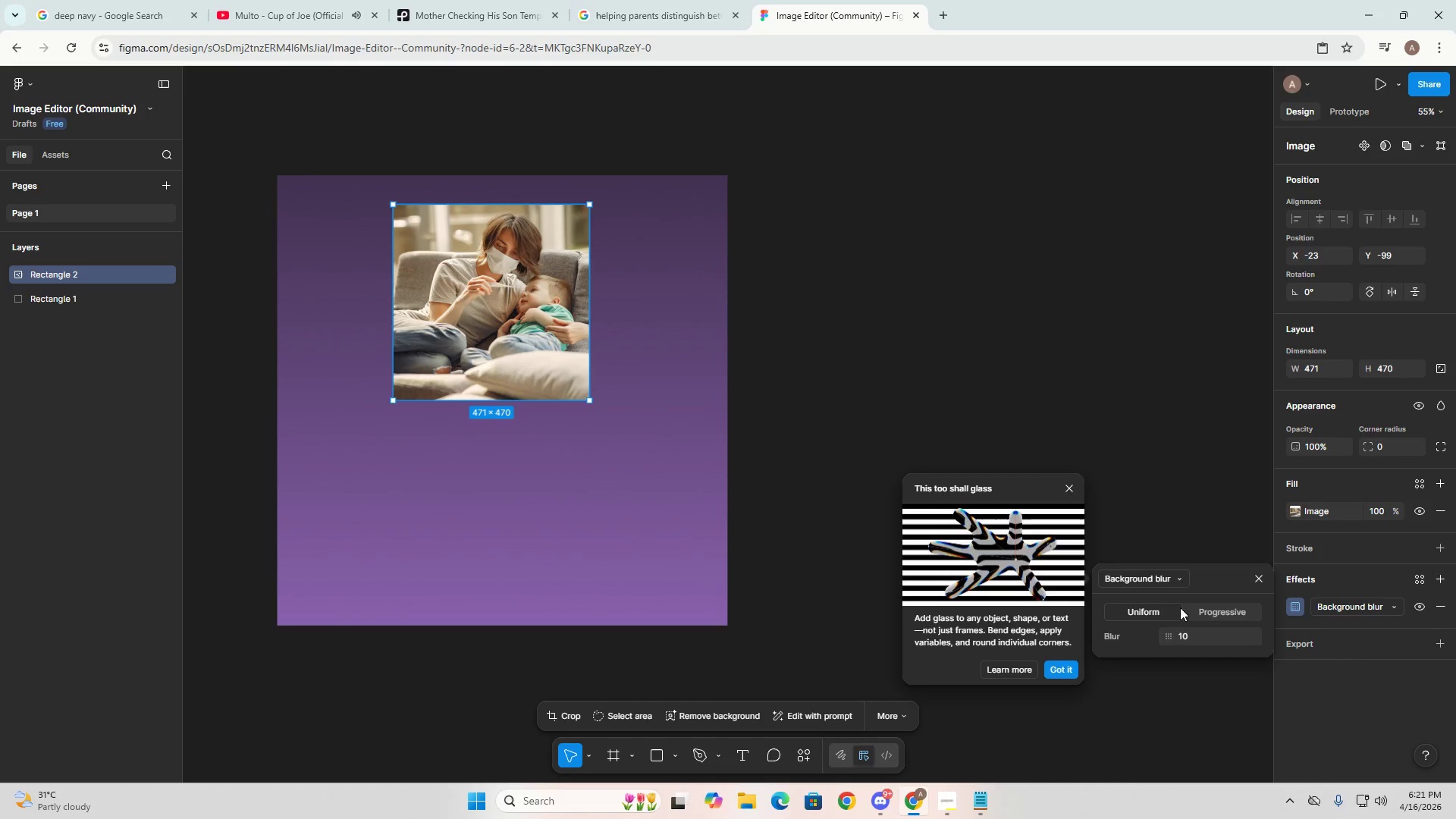 
double_click([1213, 608])
 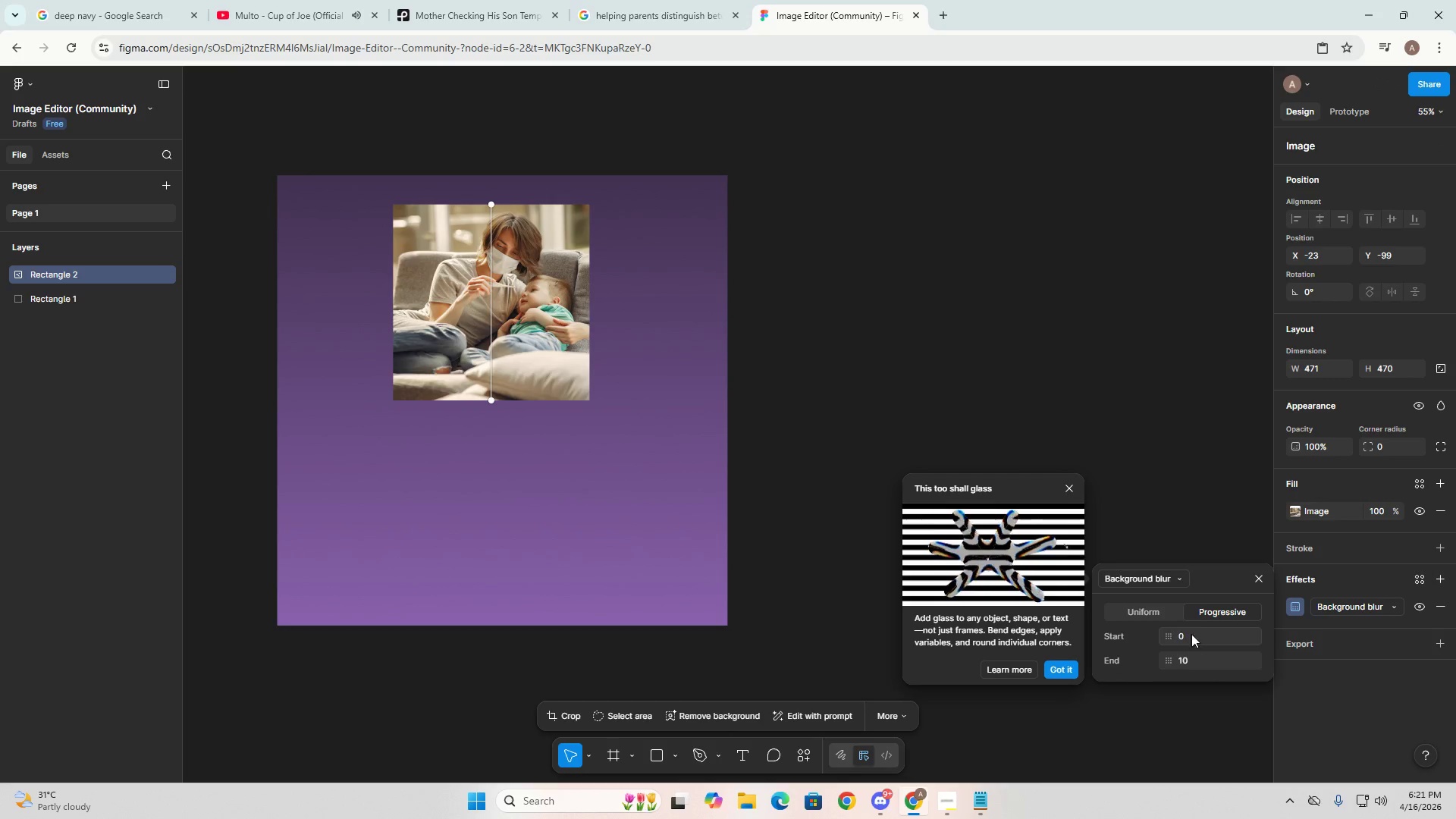 
left_click([1154, 613])
 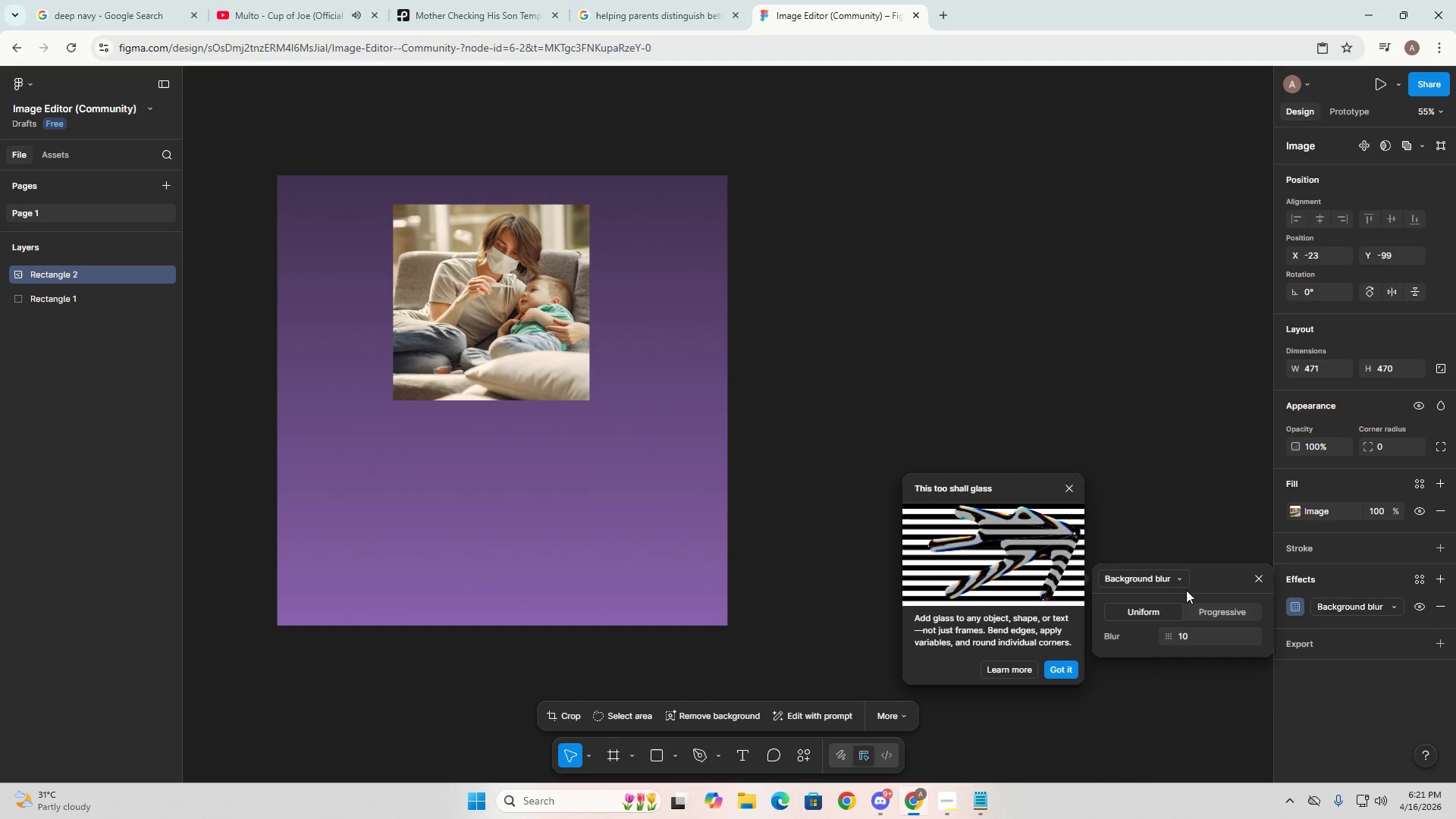 
left_click([1178, 576])
 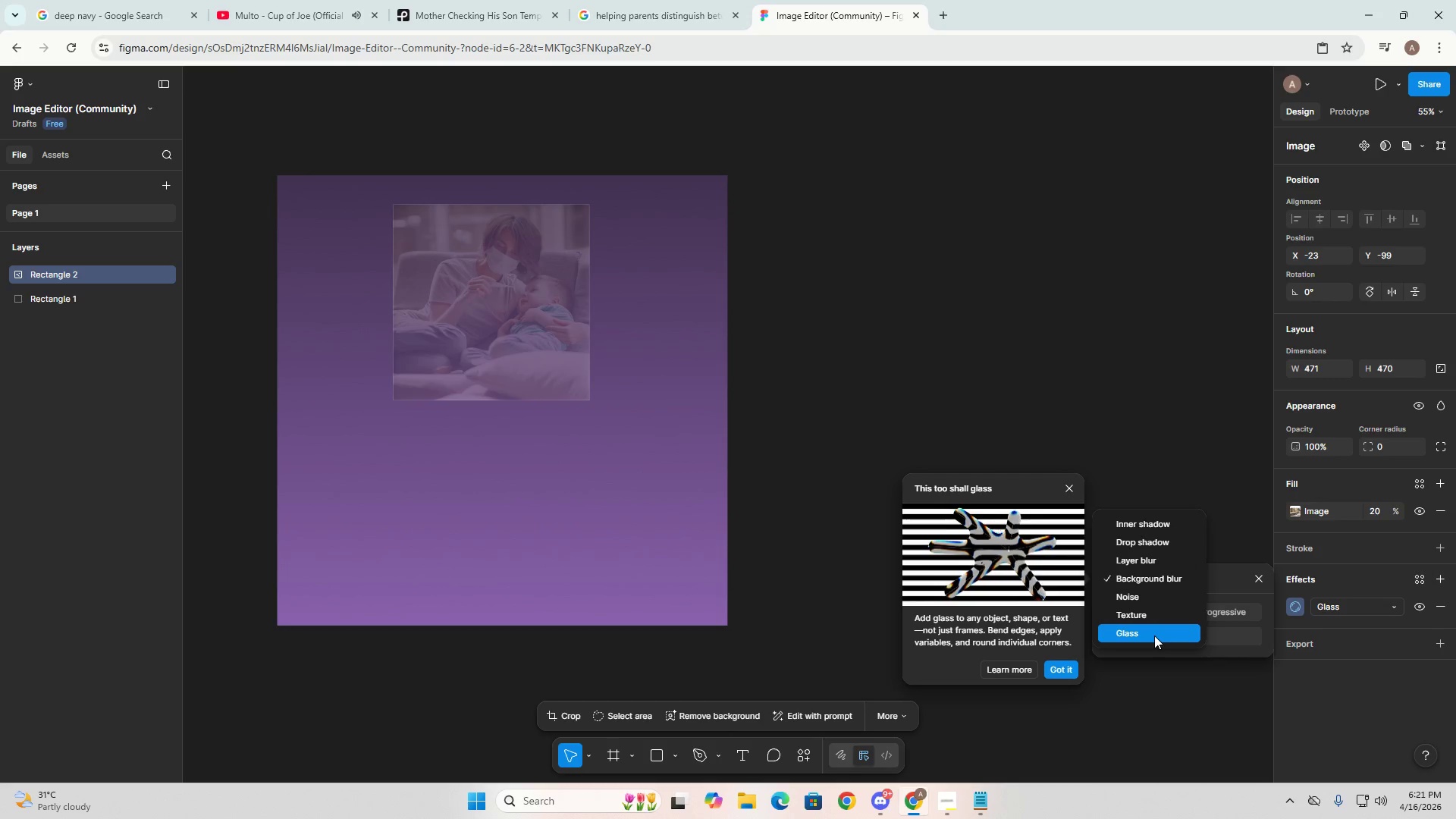 
wait(10.42)
 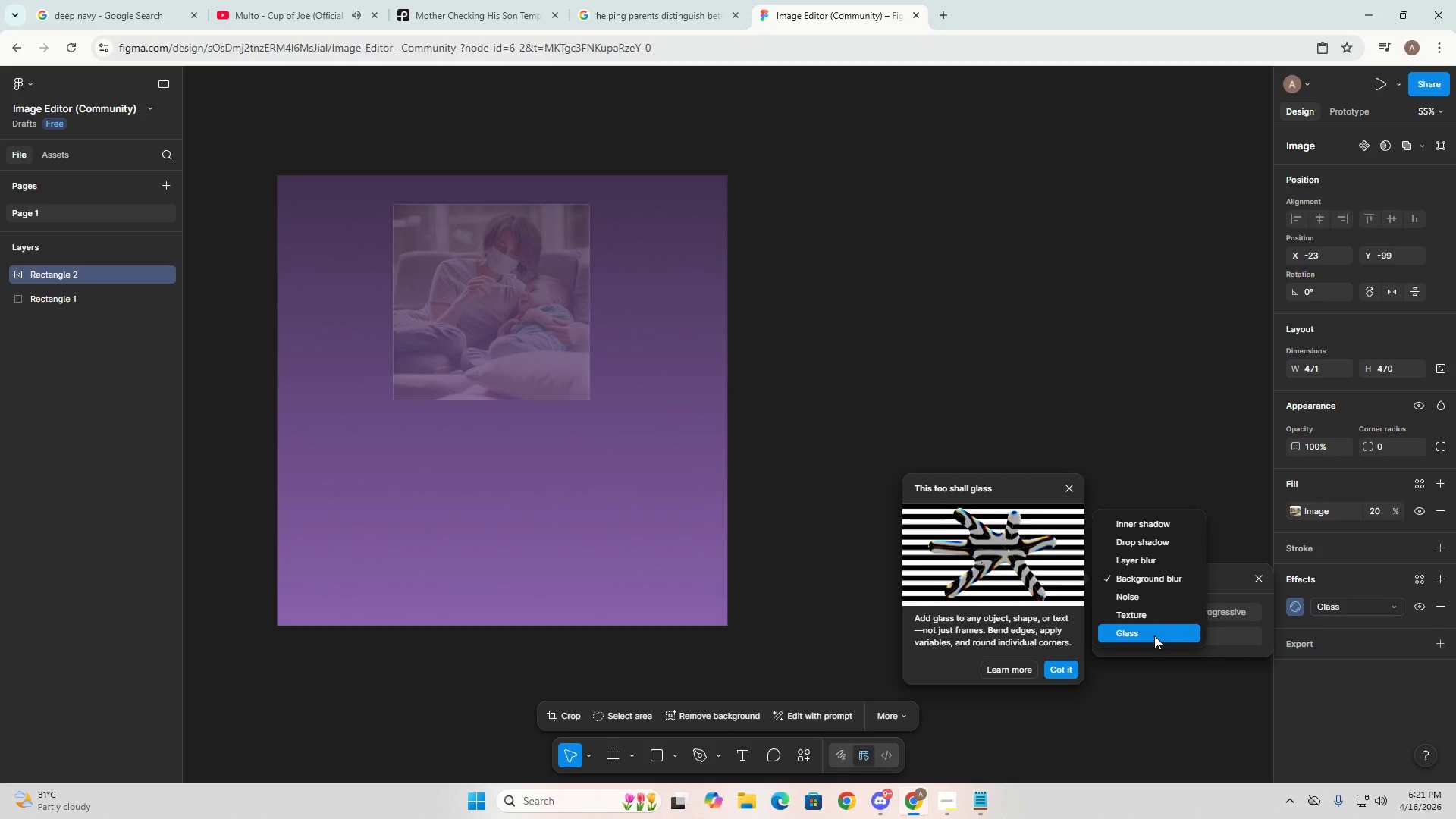 
left_click([1148, 582])
 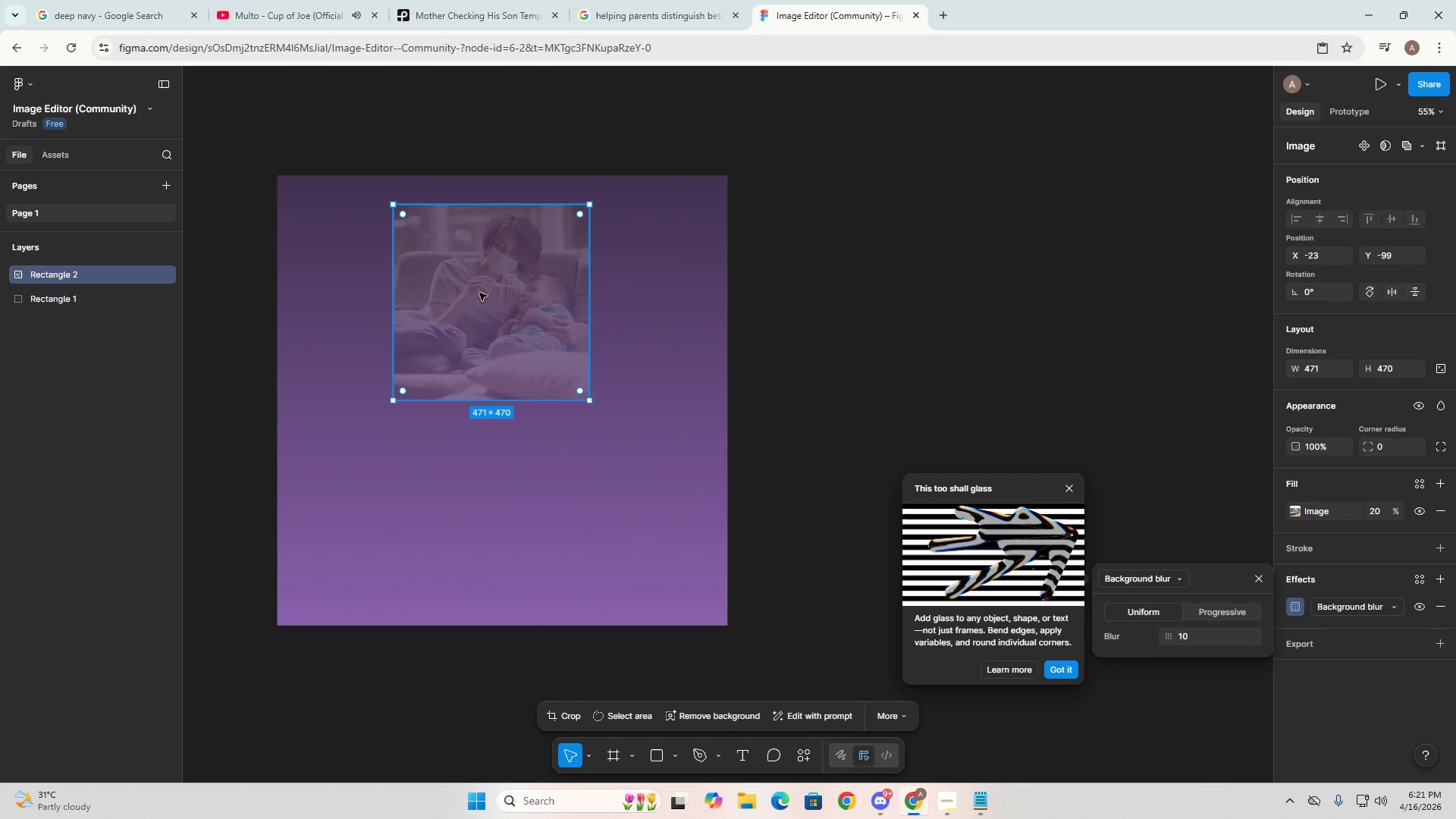 
left_click([1159, 579])
 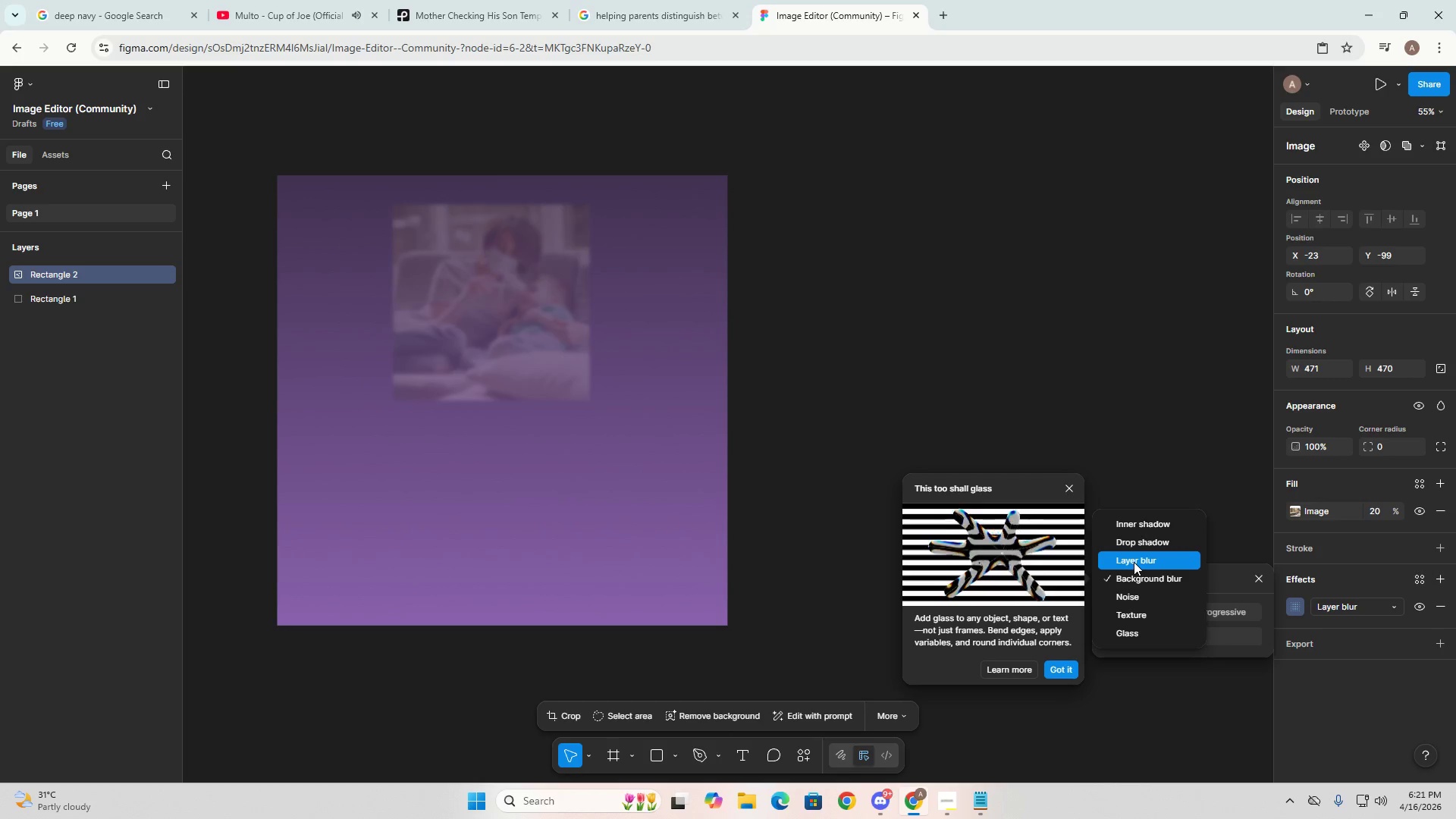 
wait(5.59)
 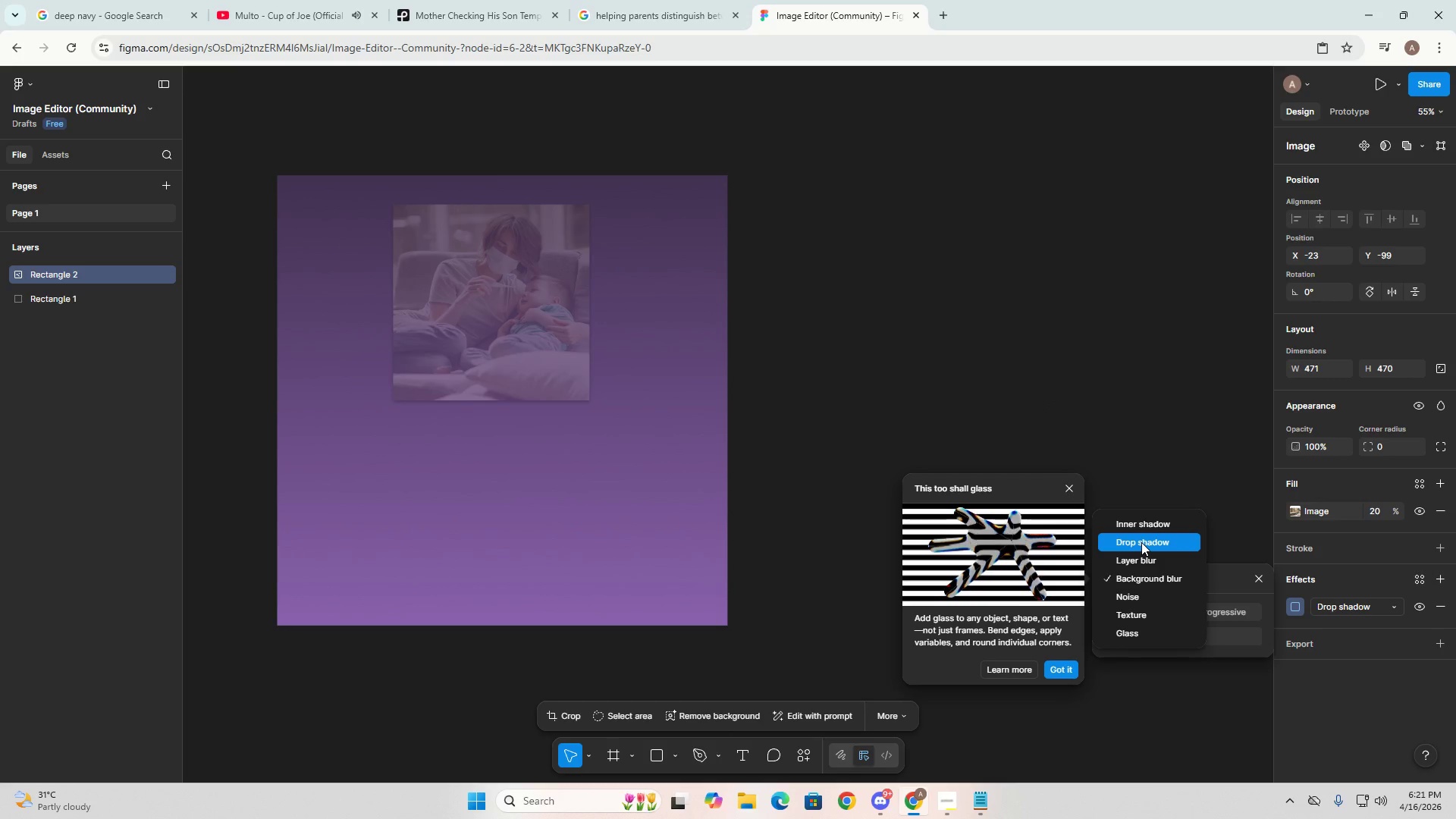 
left_click([1134, 562])
 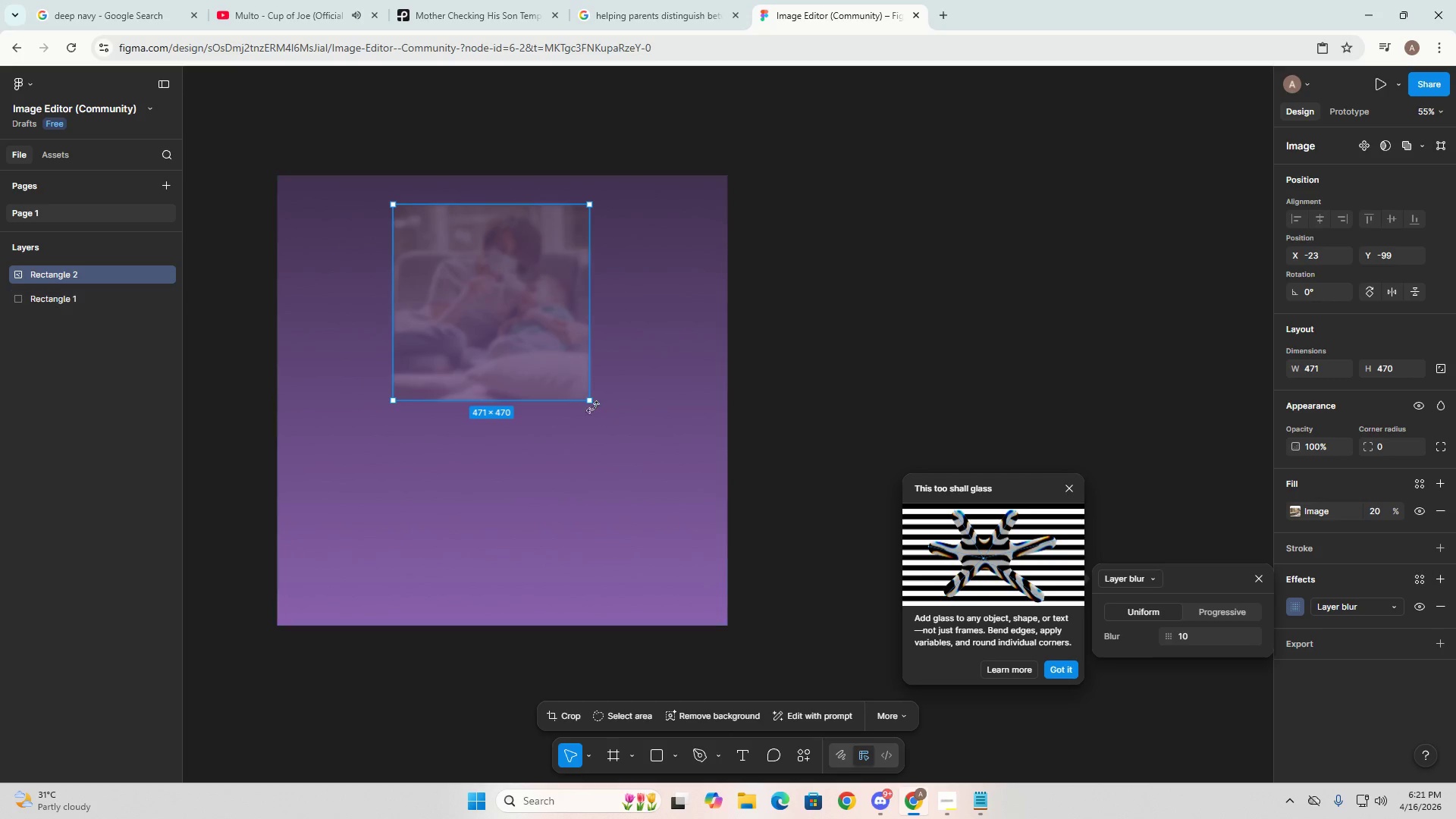 
left_click_drag(start_coordinate=[587, 403], to_coordinate=[728, 523])
 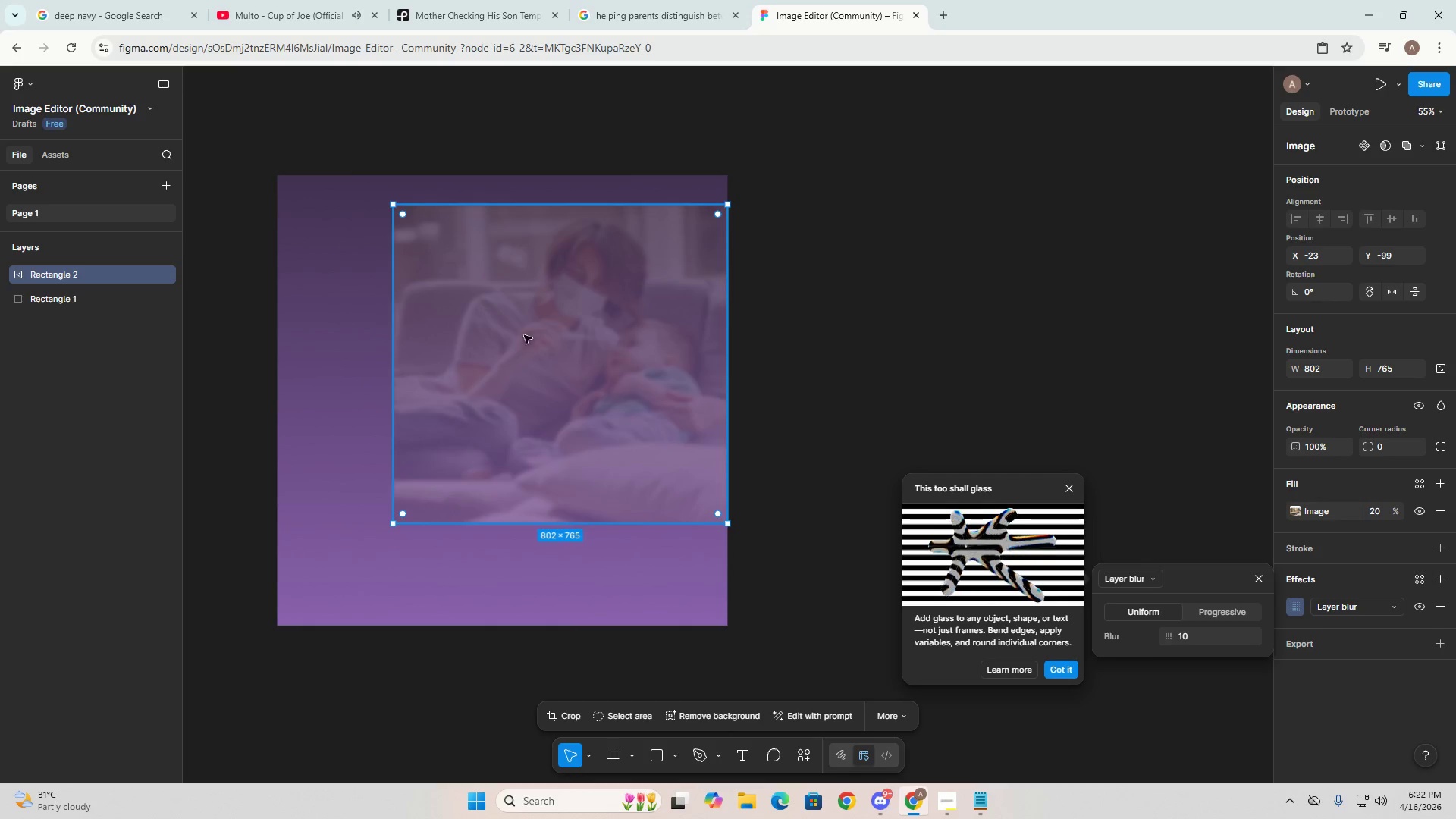 
double_click([528, 337])
 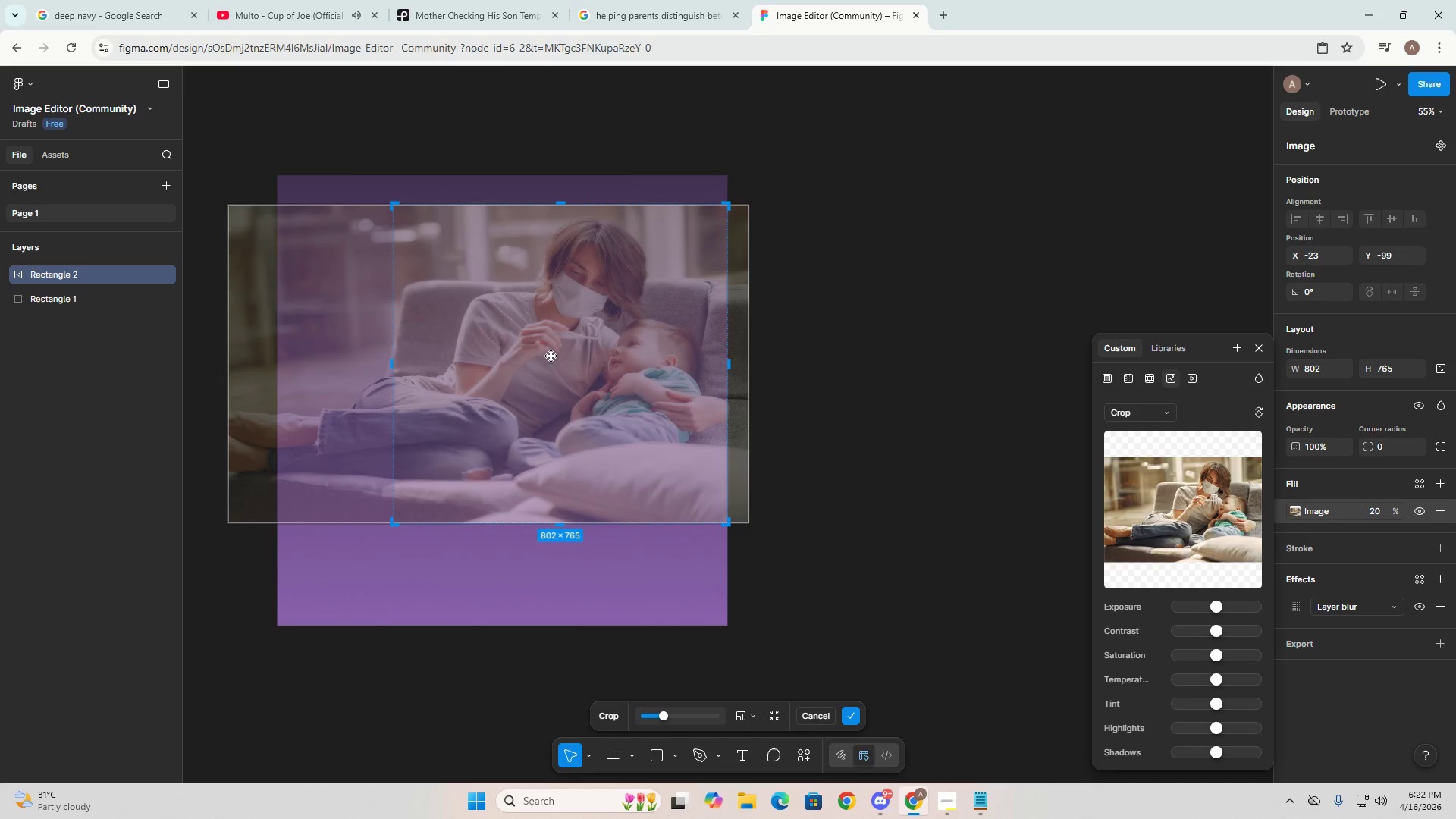 
left_click([583, 393])
 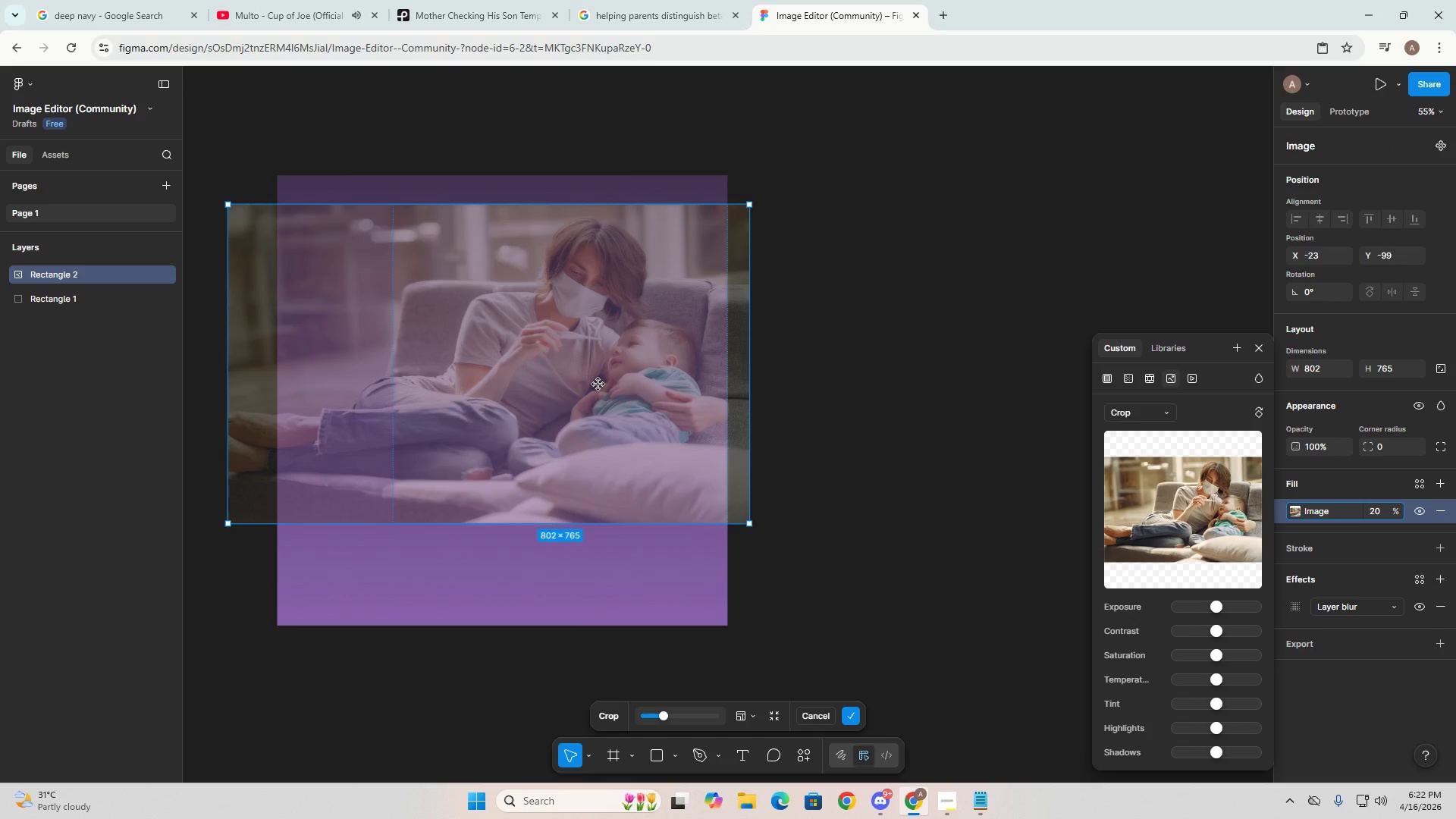 
left_click_drag(start_coordinate=[603, 381], to_coordinate=[573, 372])
 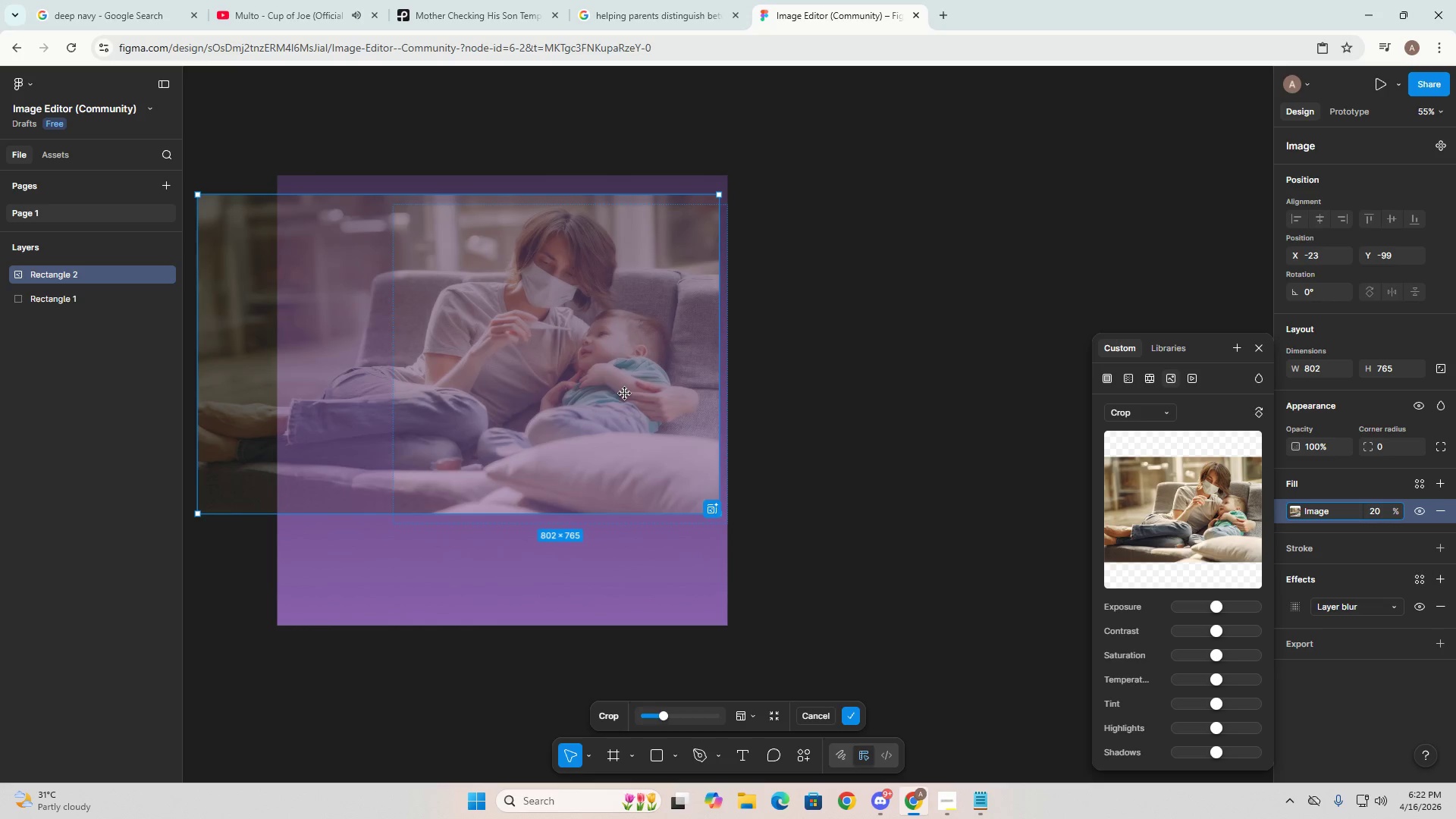 
left_click([625, 394])
 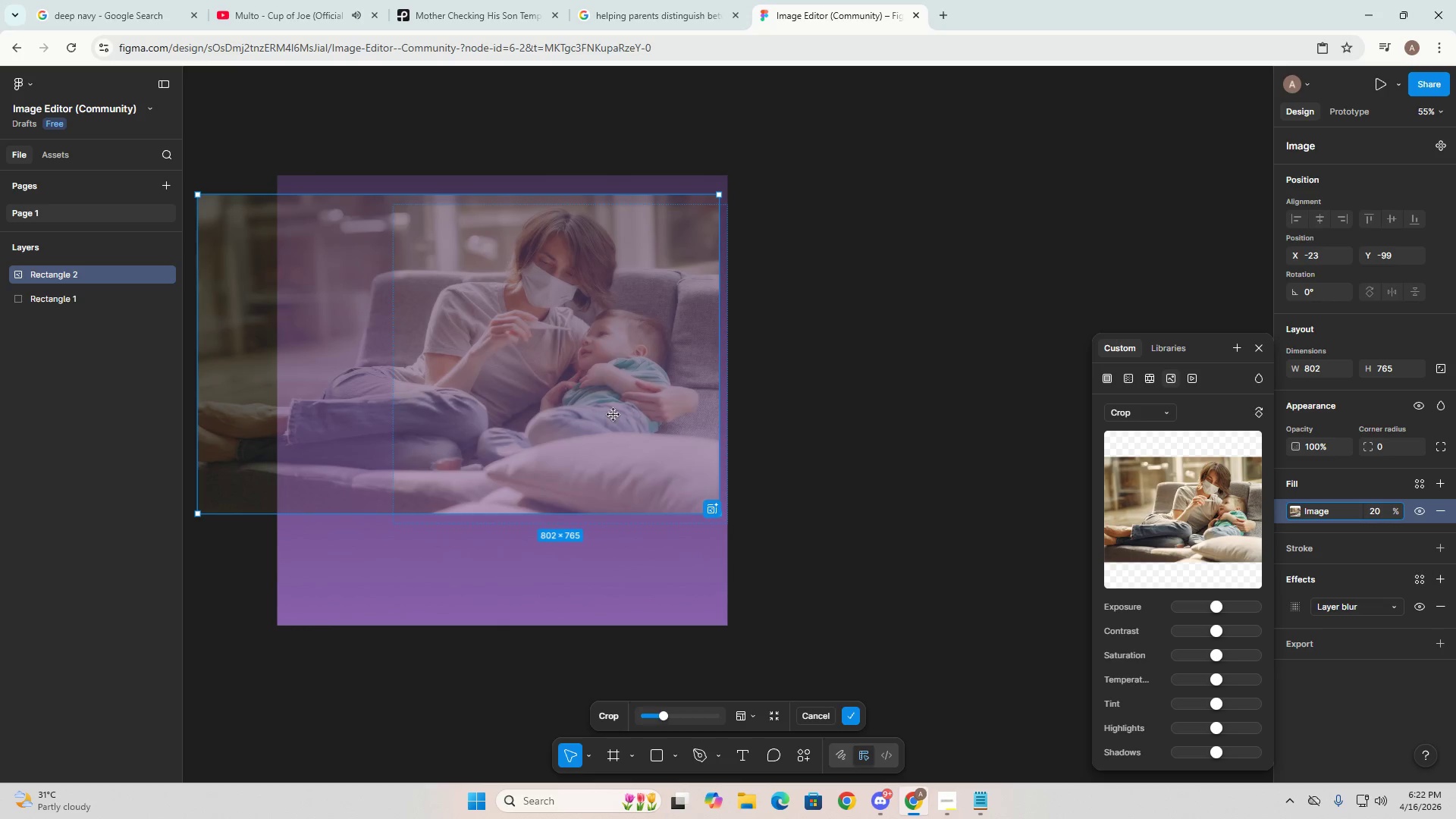 
left_click_drag(start_coordinate=[597, 397], to_coordinate=[615, 397])
 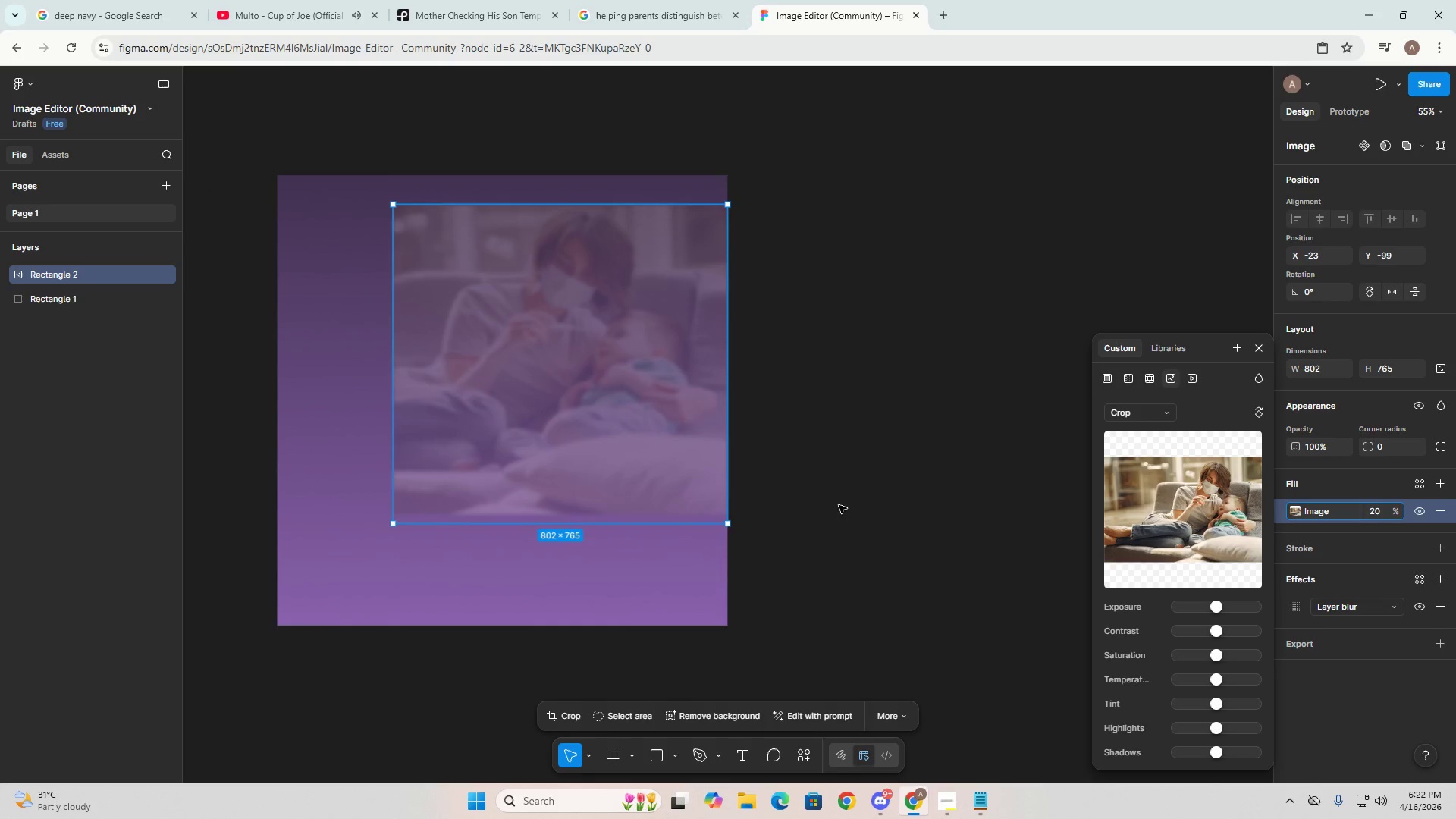 
double_click([858, 486])
 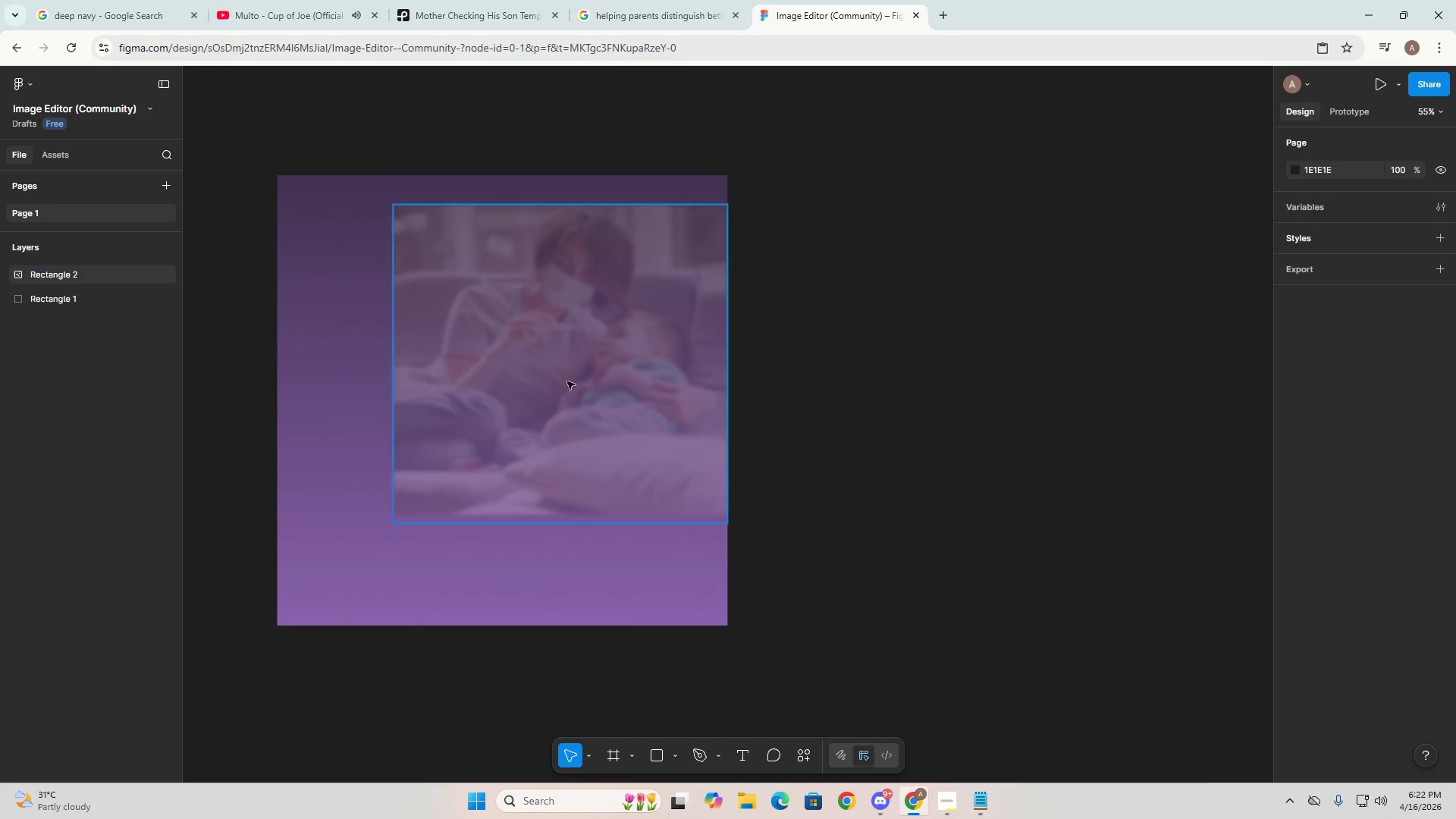 
triple_click([554, 372])
 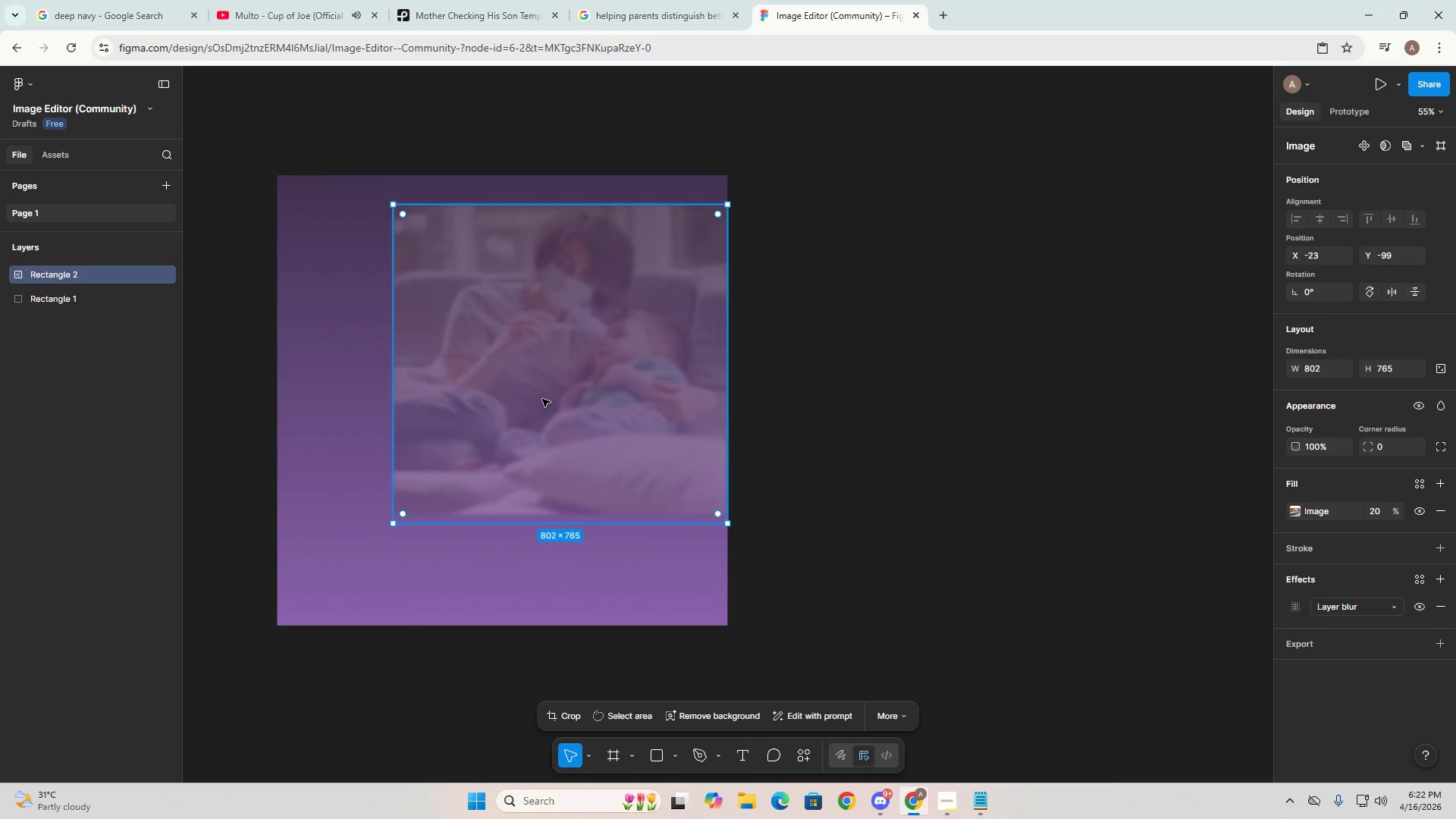 
left_click([542, 399])
 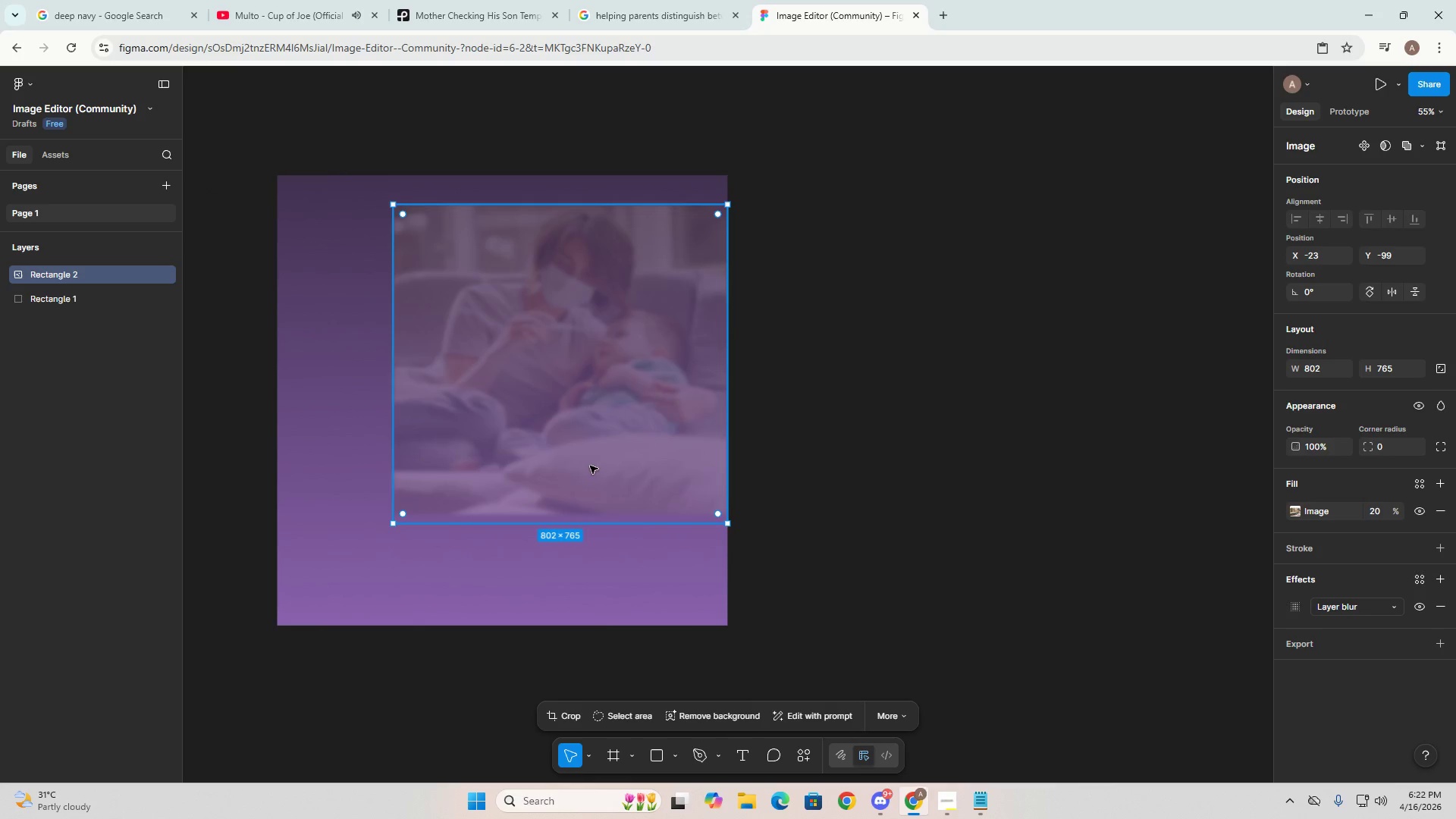 
right_click([592, 453])
 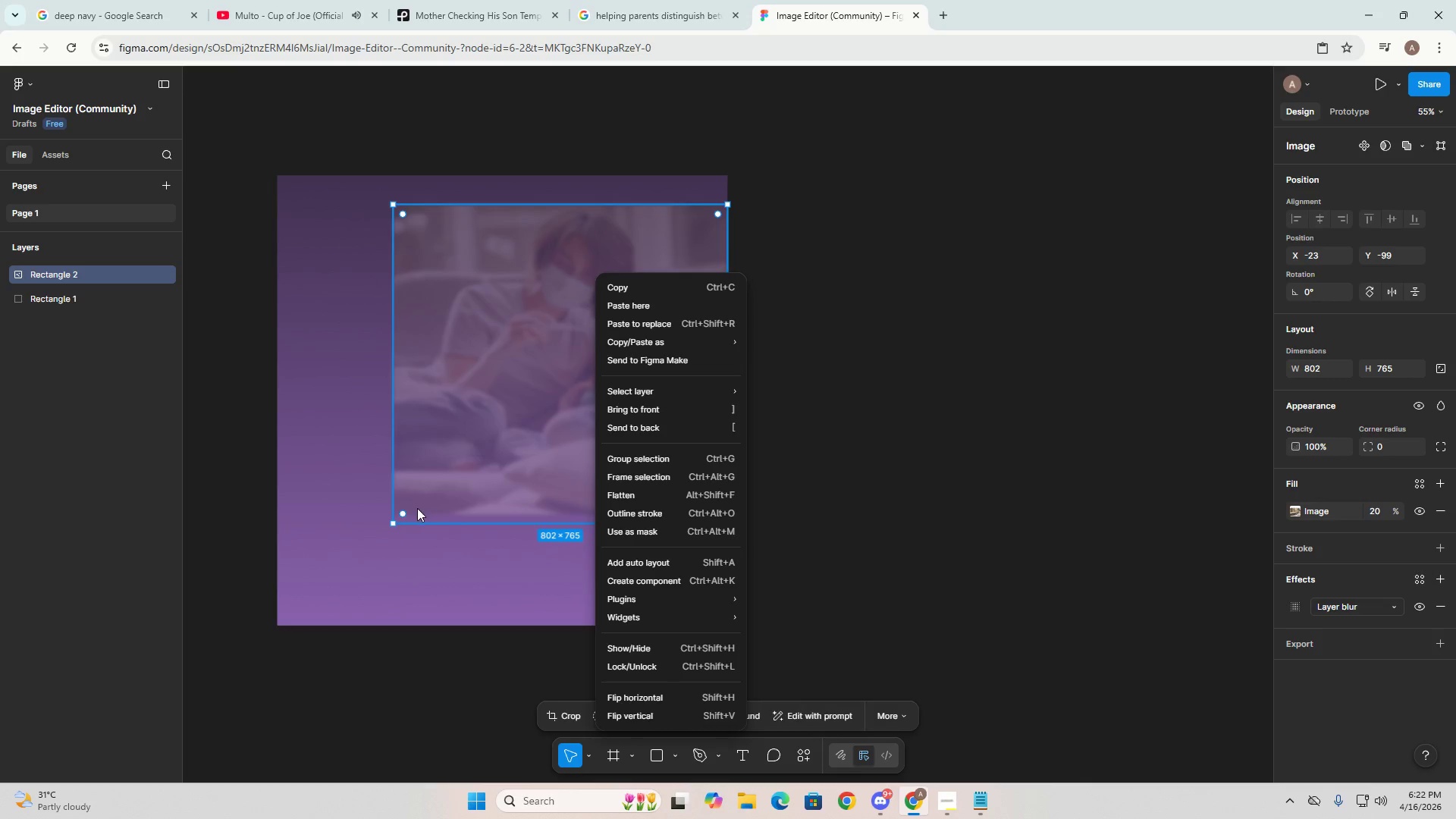 
left_click([400, 511])
 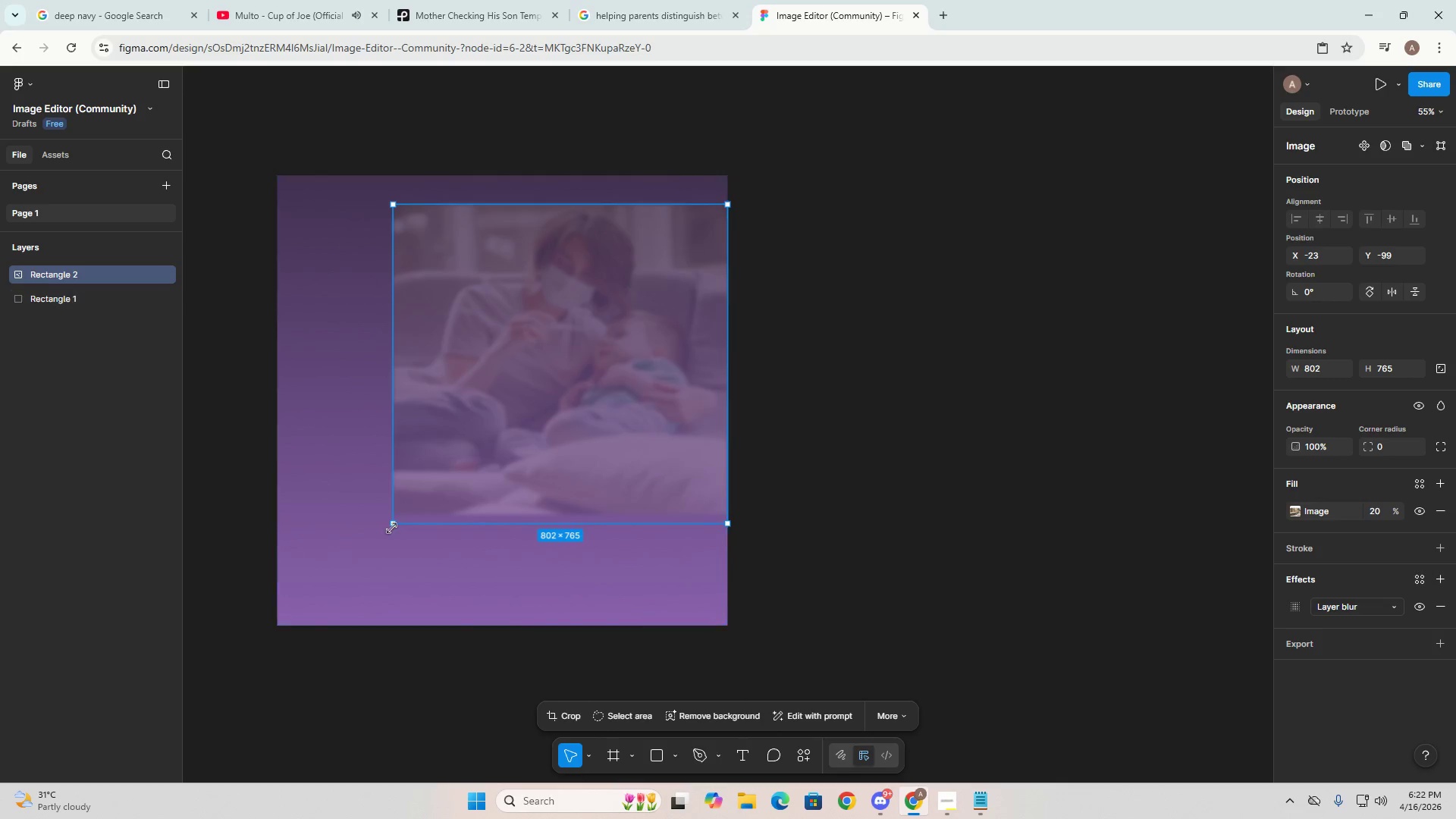 
left_click_drag(start_coordinate=[391, 528], to_coordinate=[279, 626])
 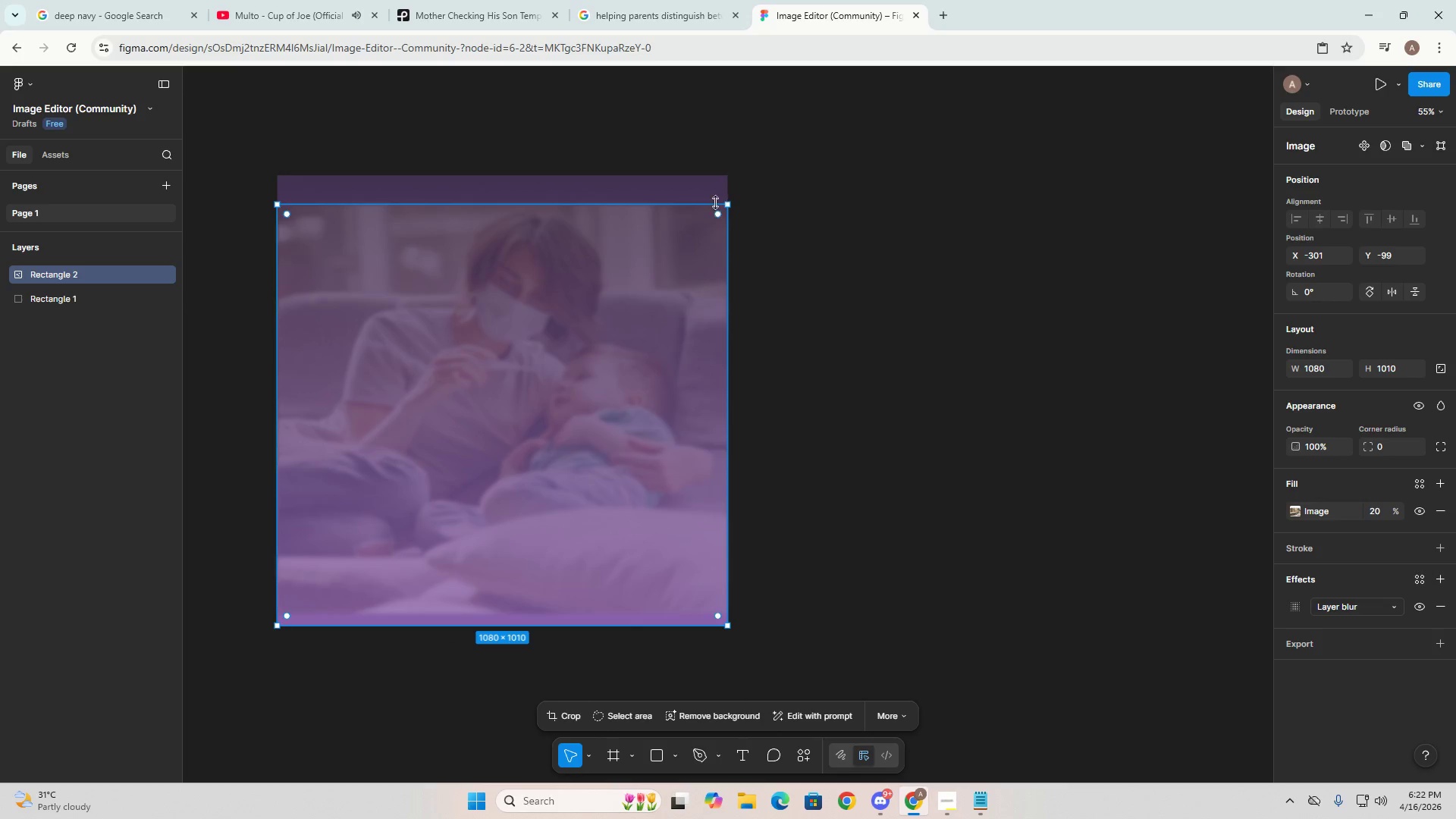 
left_click_drag(start_coordinate=[677, 206], to_coordinate=[676, 177])
 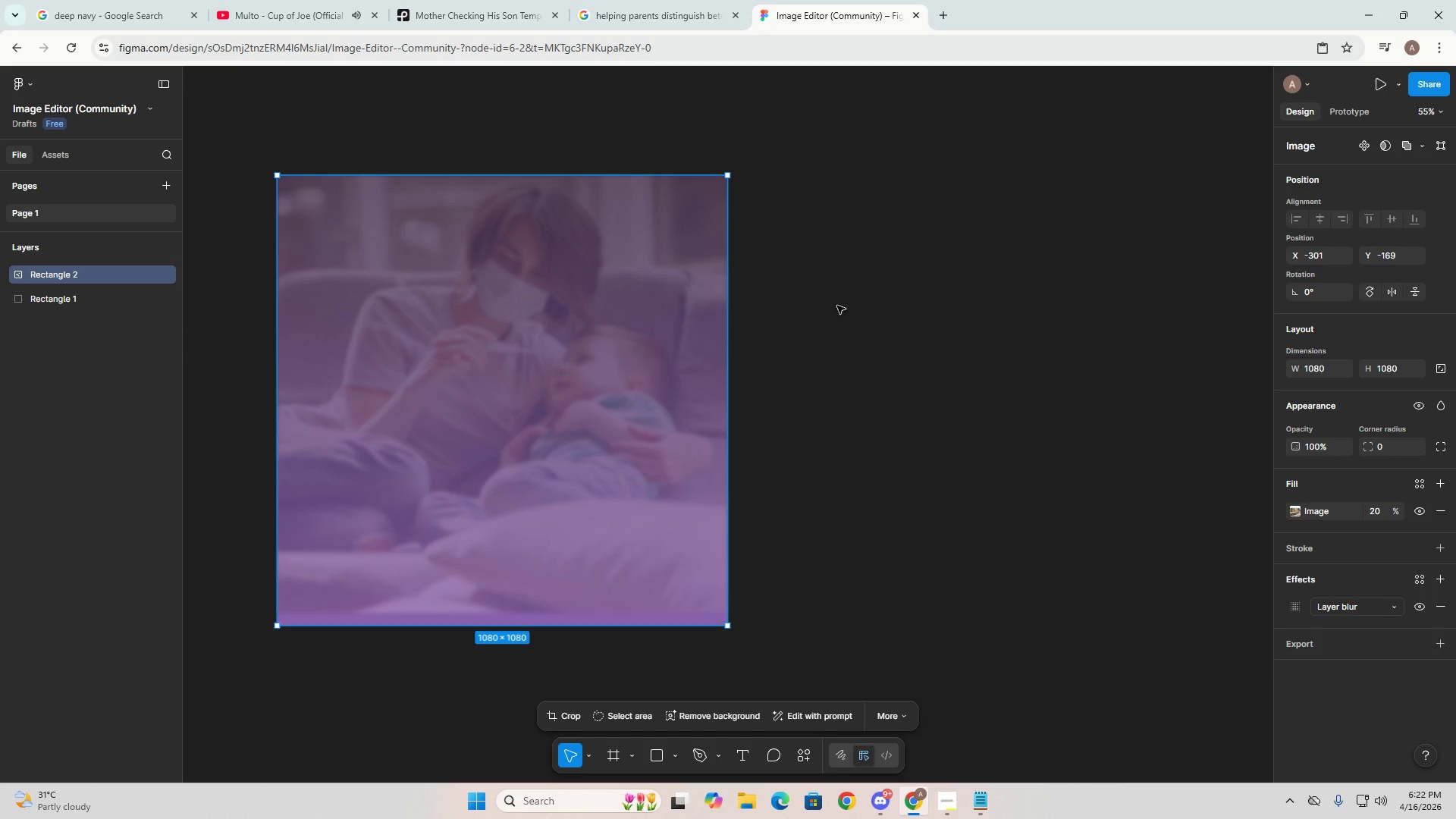 
left_click([837, 306])
 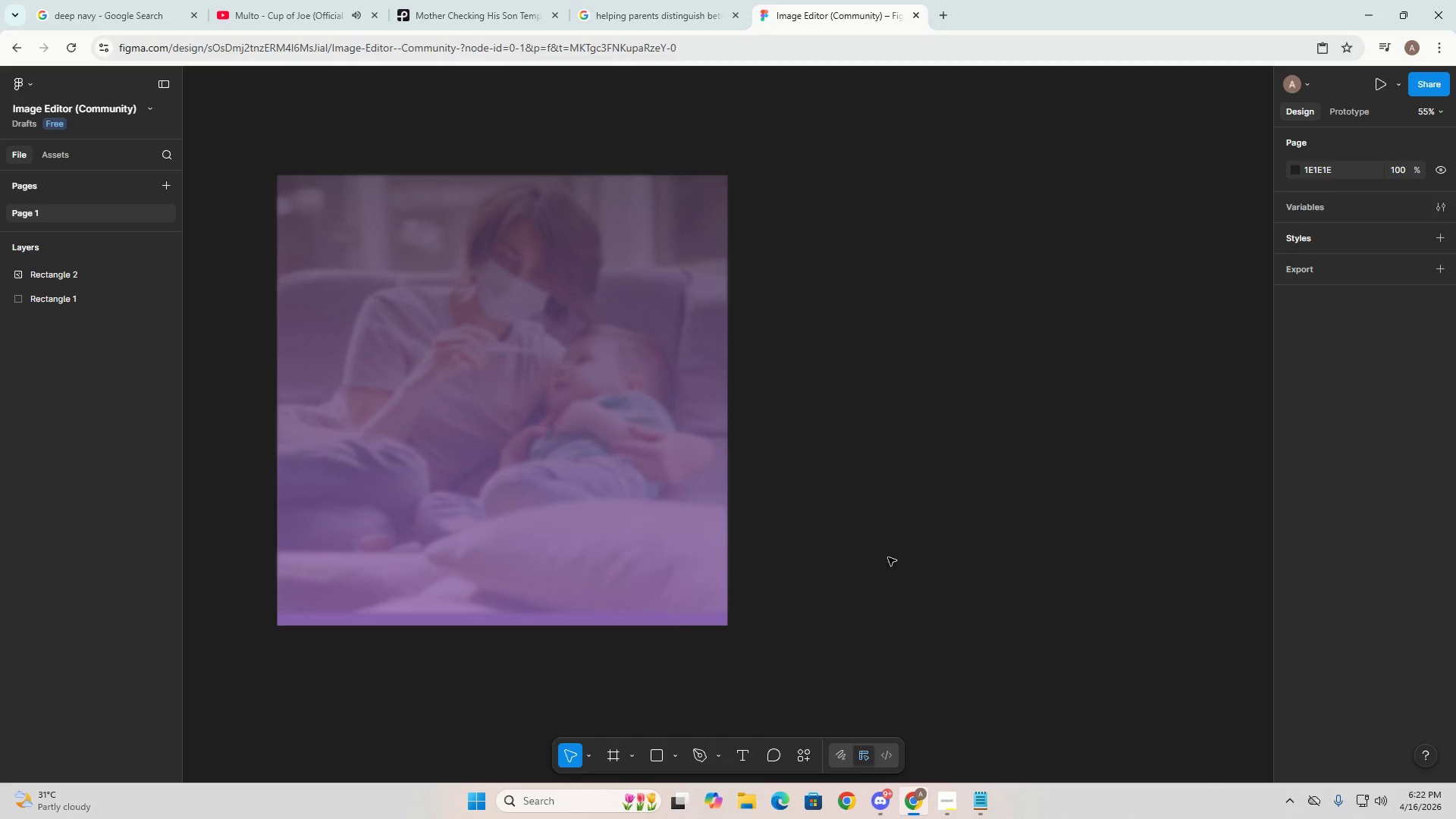 
left_click([681, 595])
 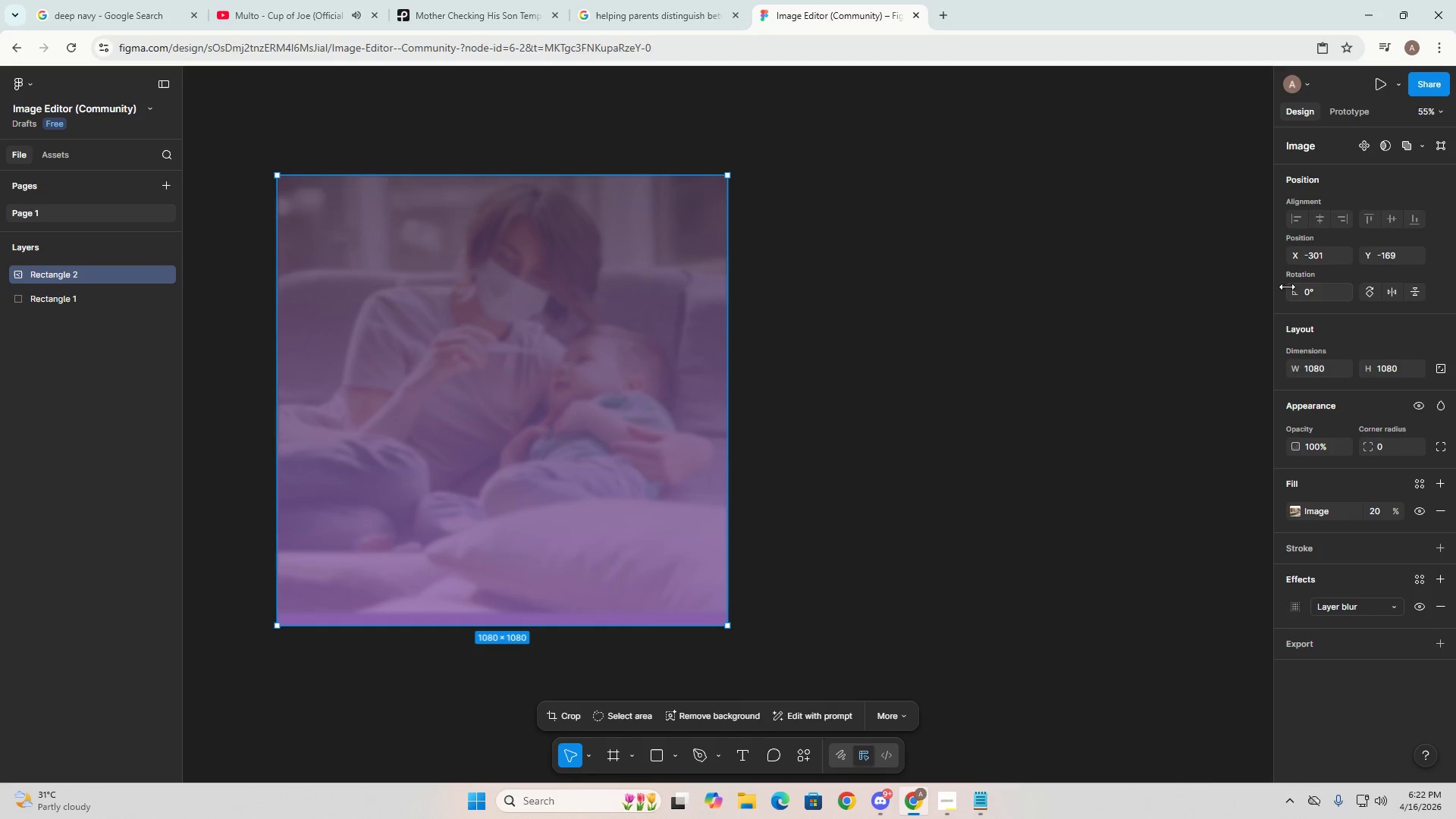 
left_click([852, 309])
 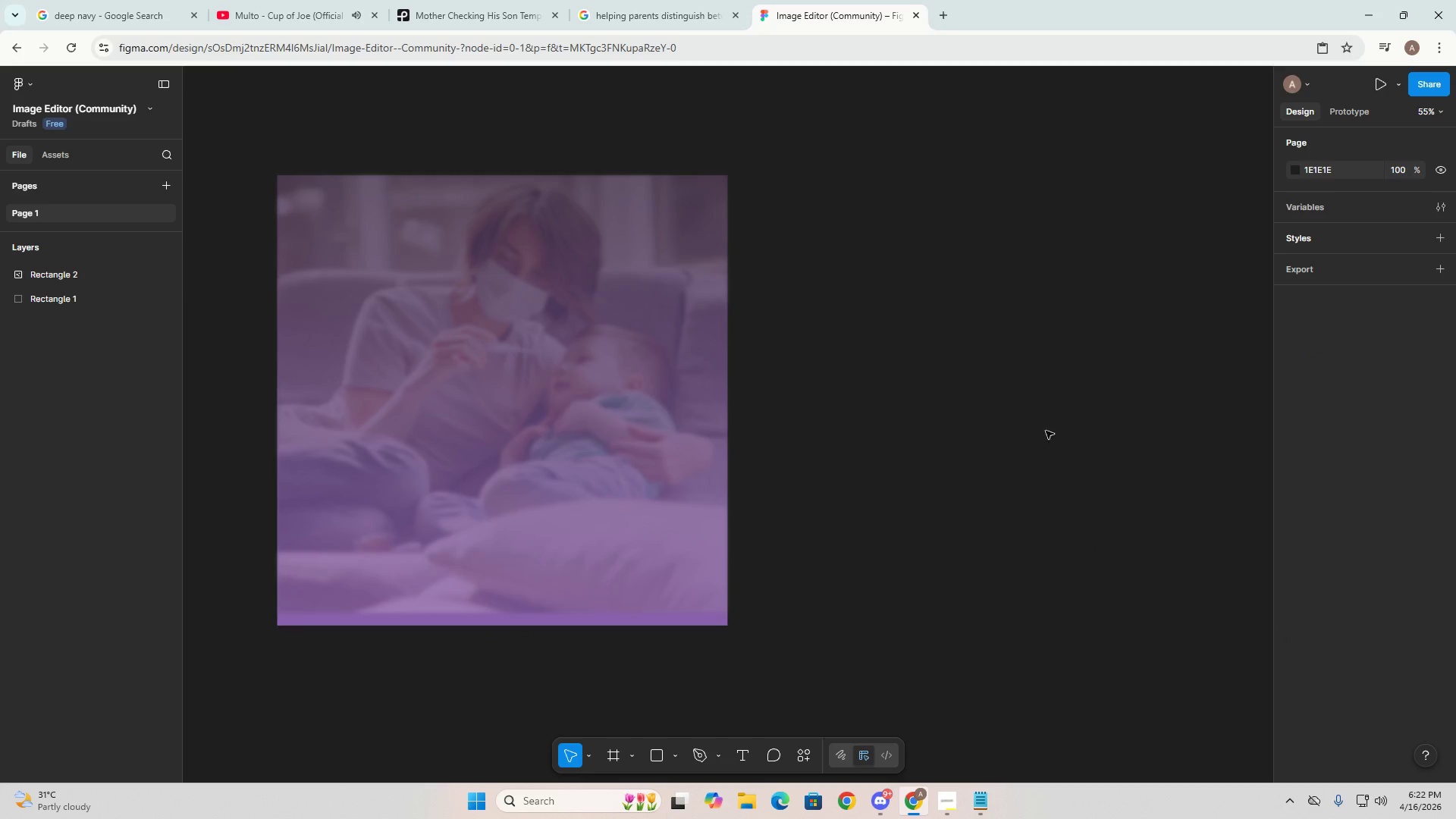 
key(Alt+AltLeft)
 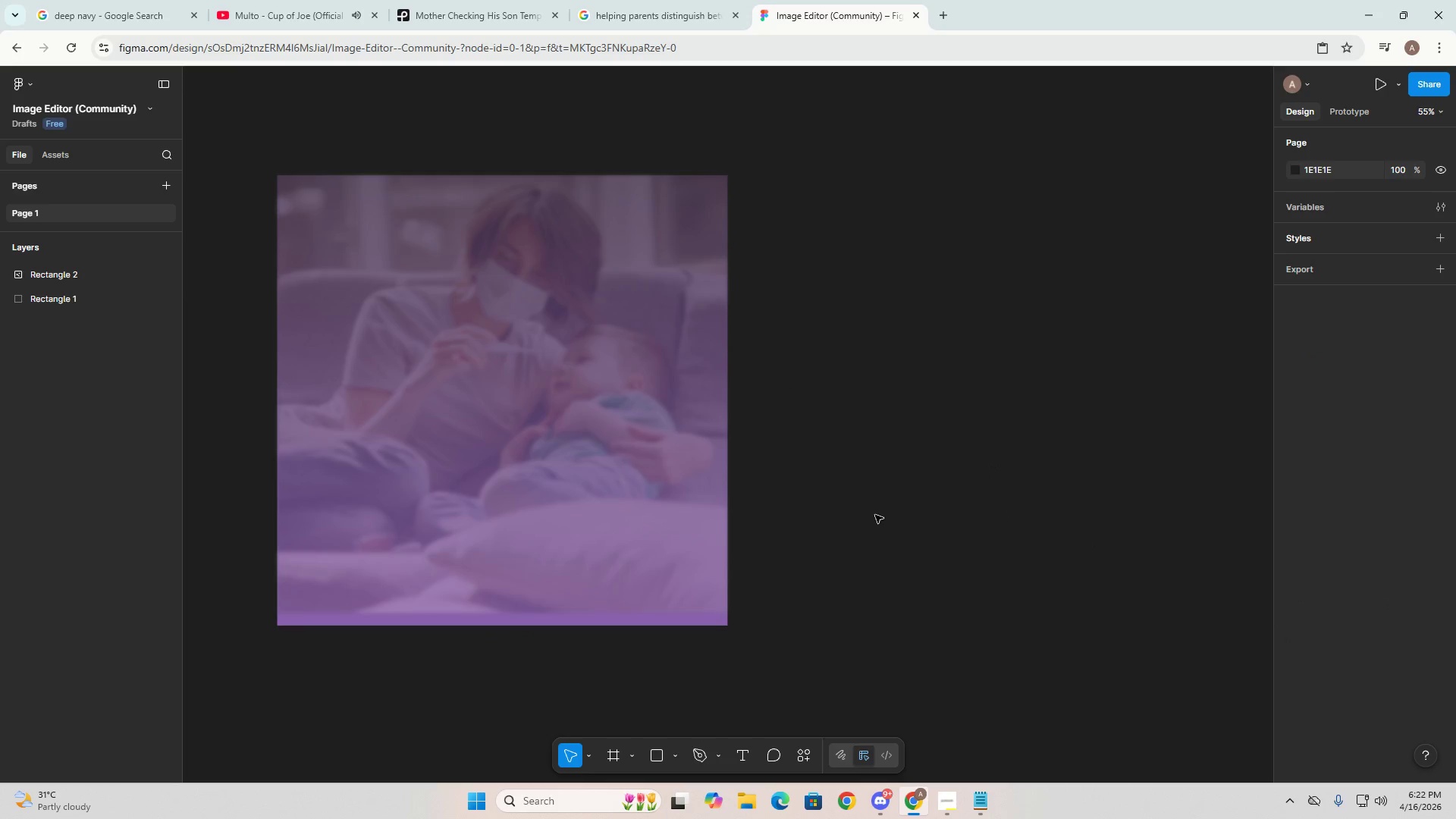 
key(Alt+Tab)
 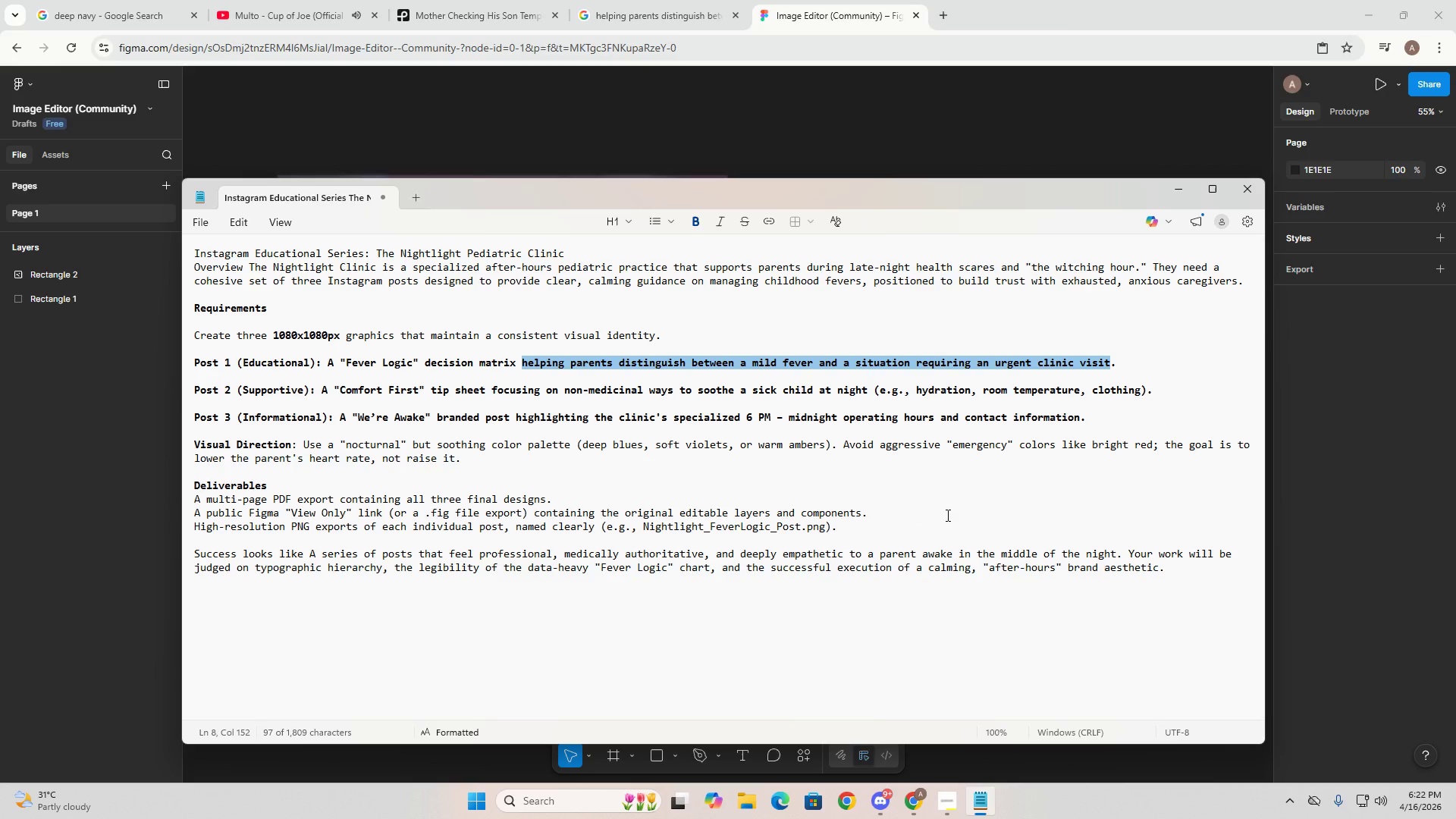 
key(Alt+AltLeft)
 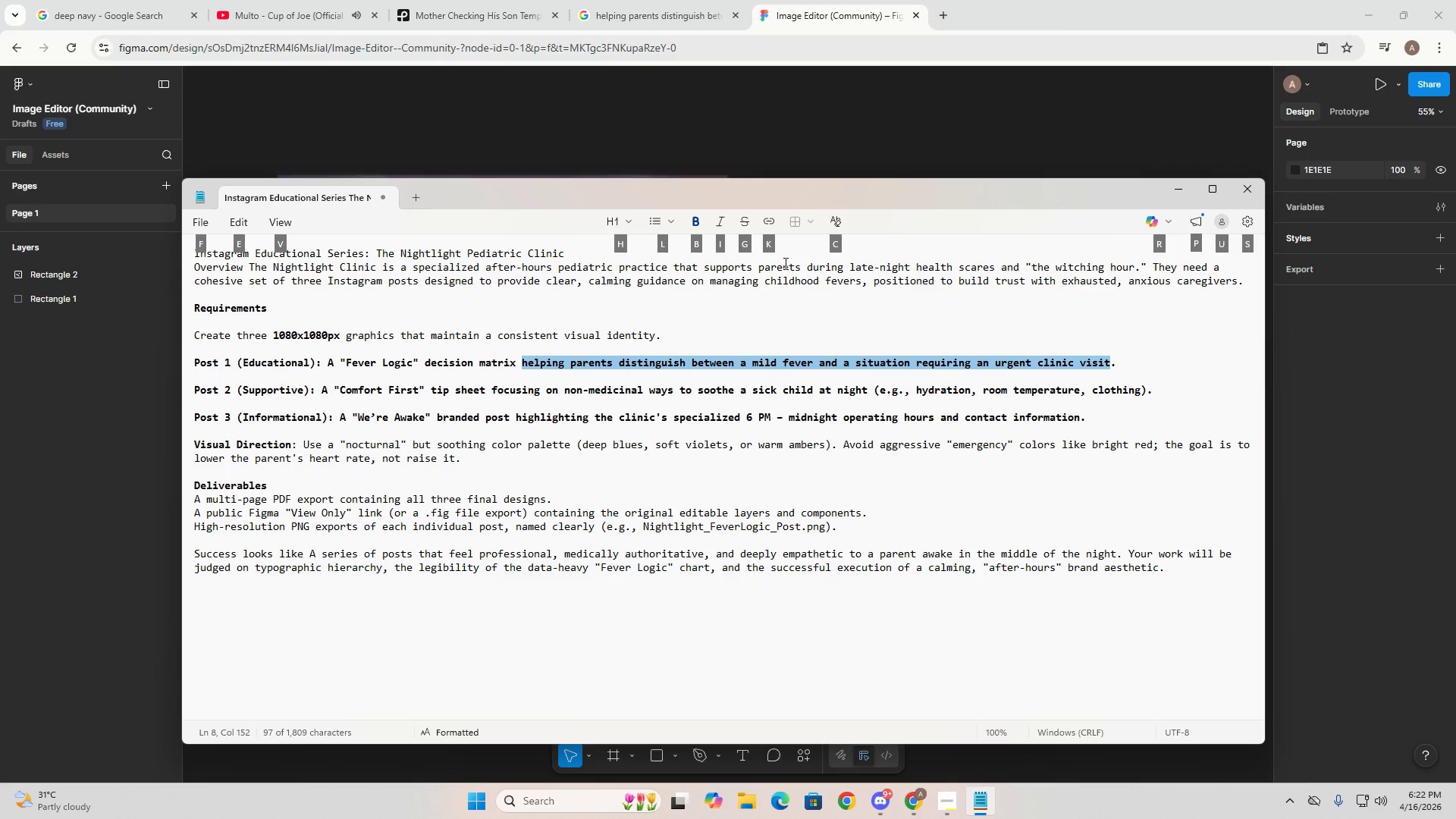 
left_click([622, 0])
 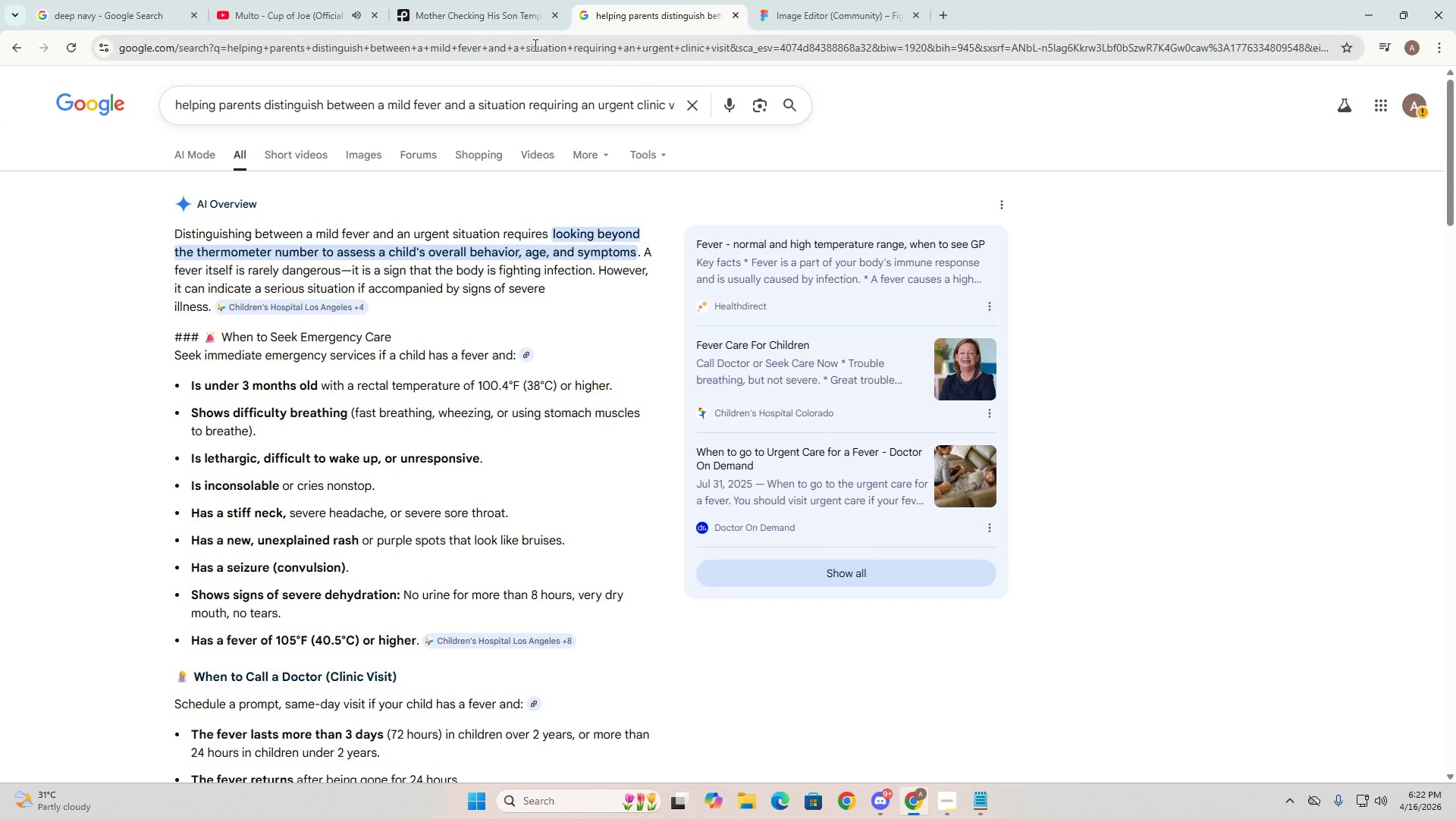 
left_click([581, 43])
 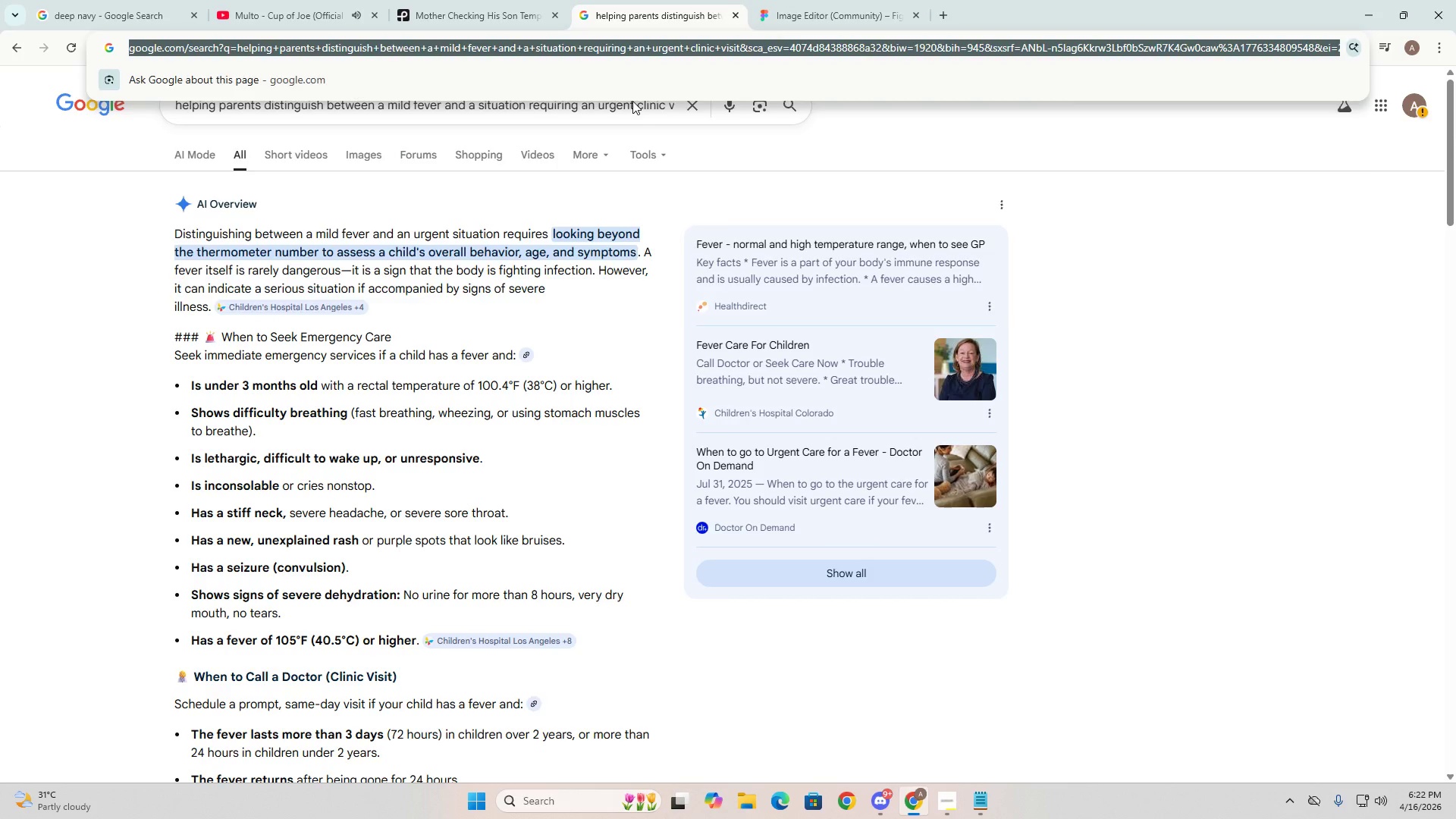 
type(chat)
 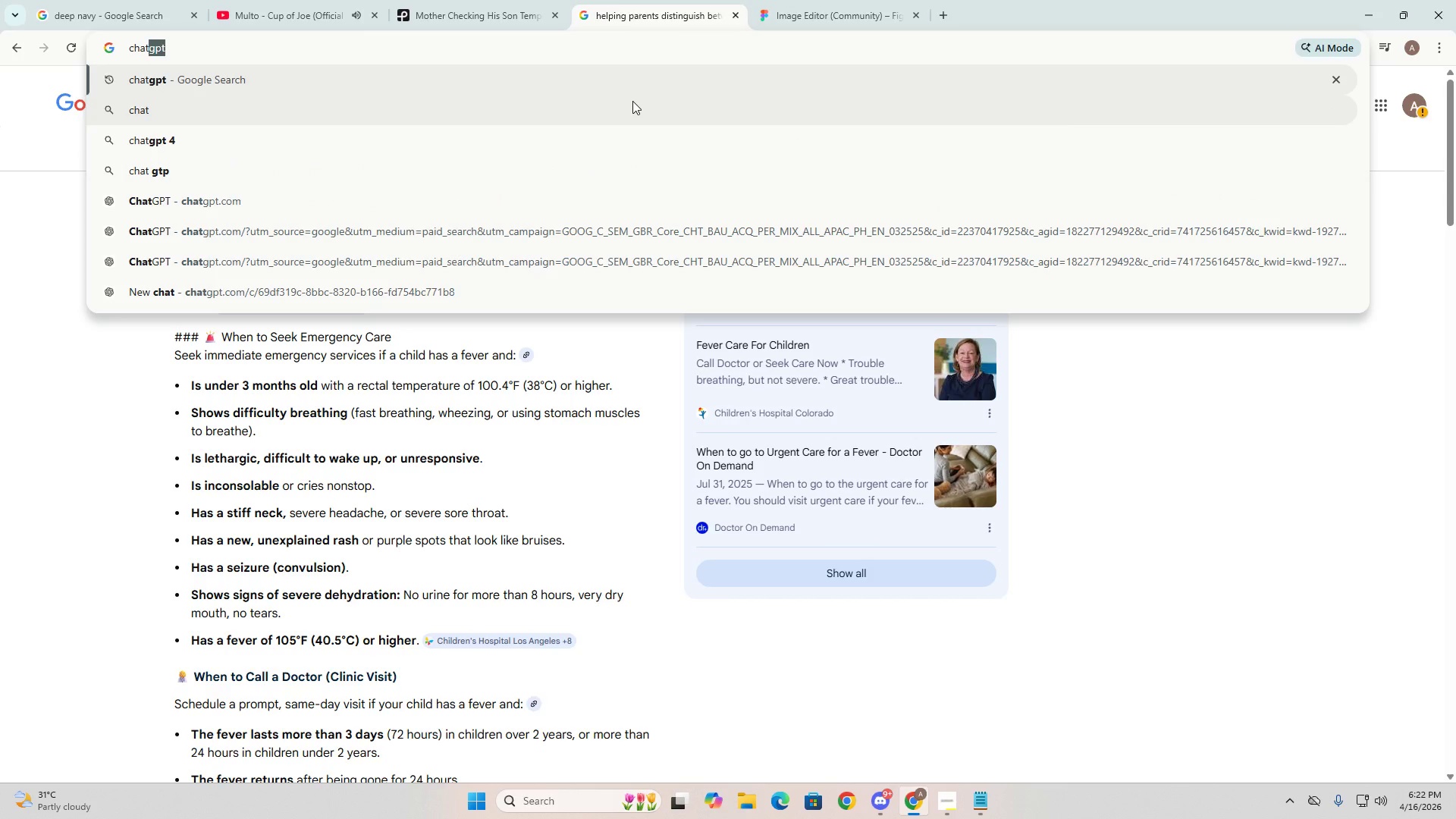 
key(Enter)
 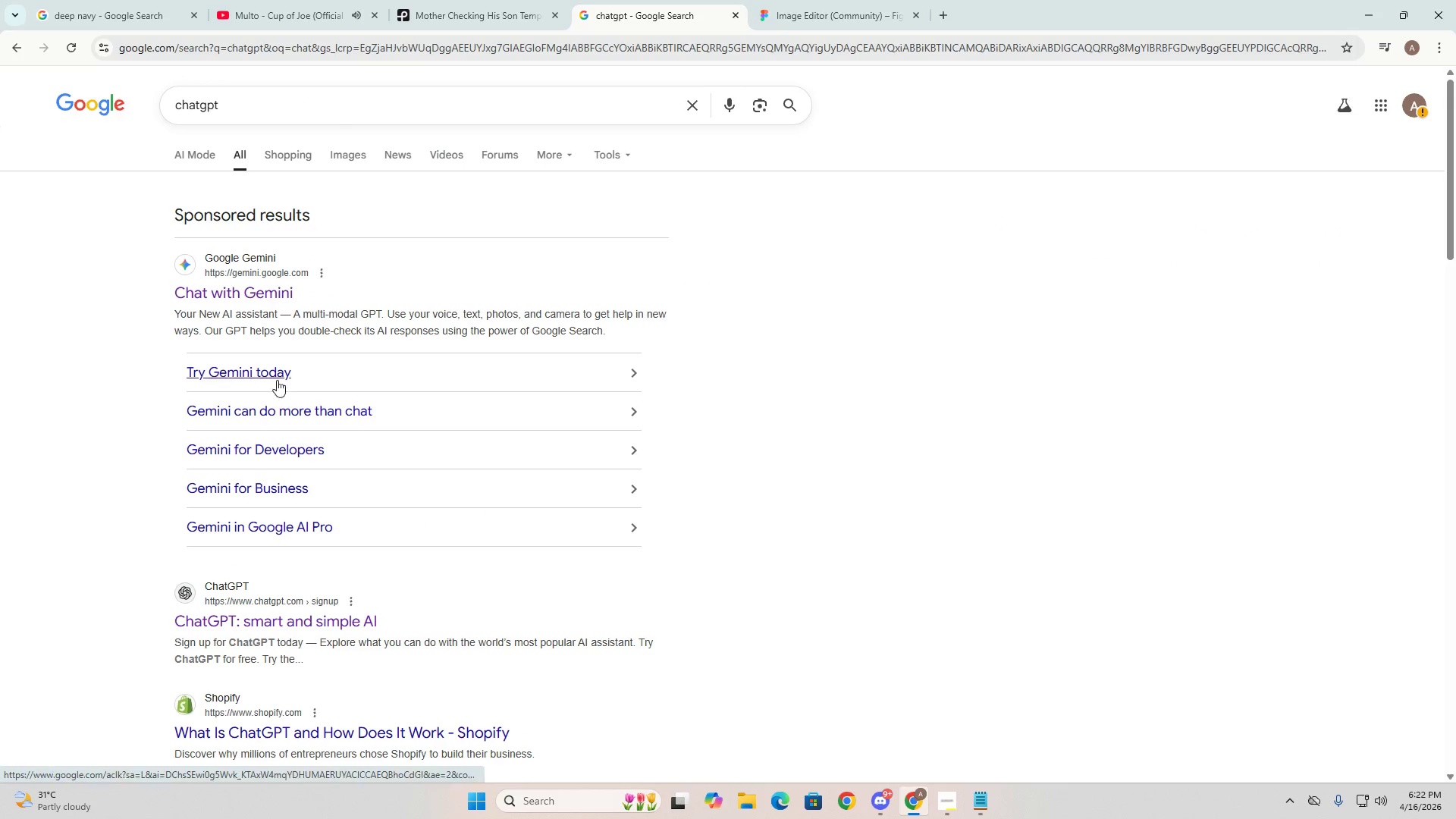 
left_click([325, 610])
 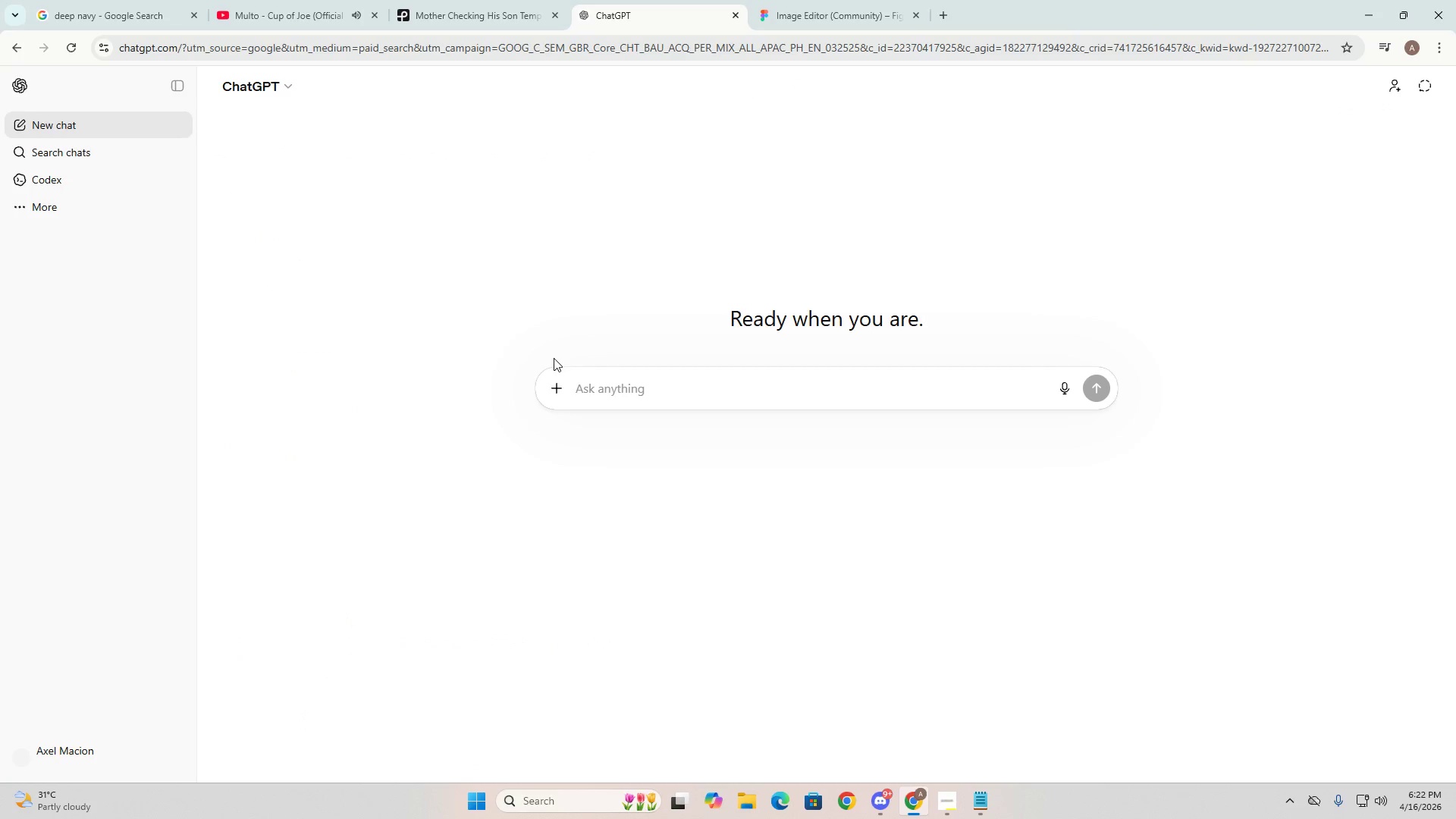 
left_click([620, 394])
 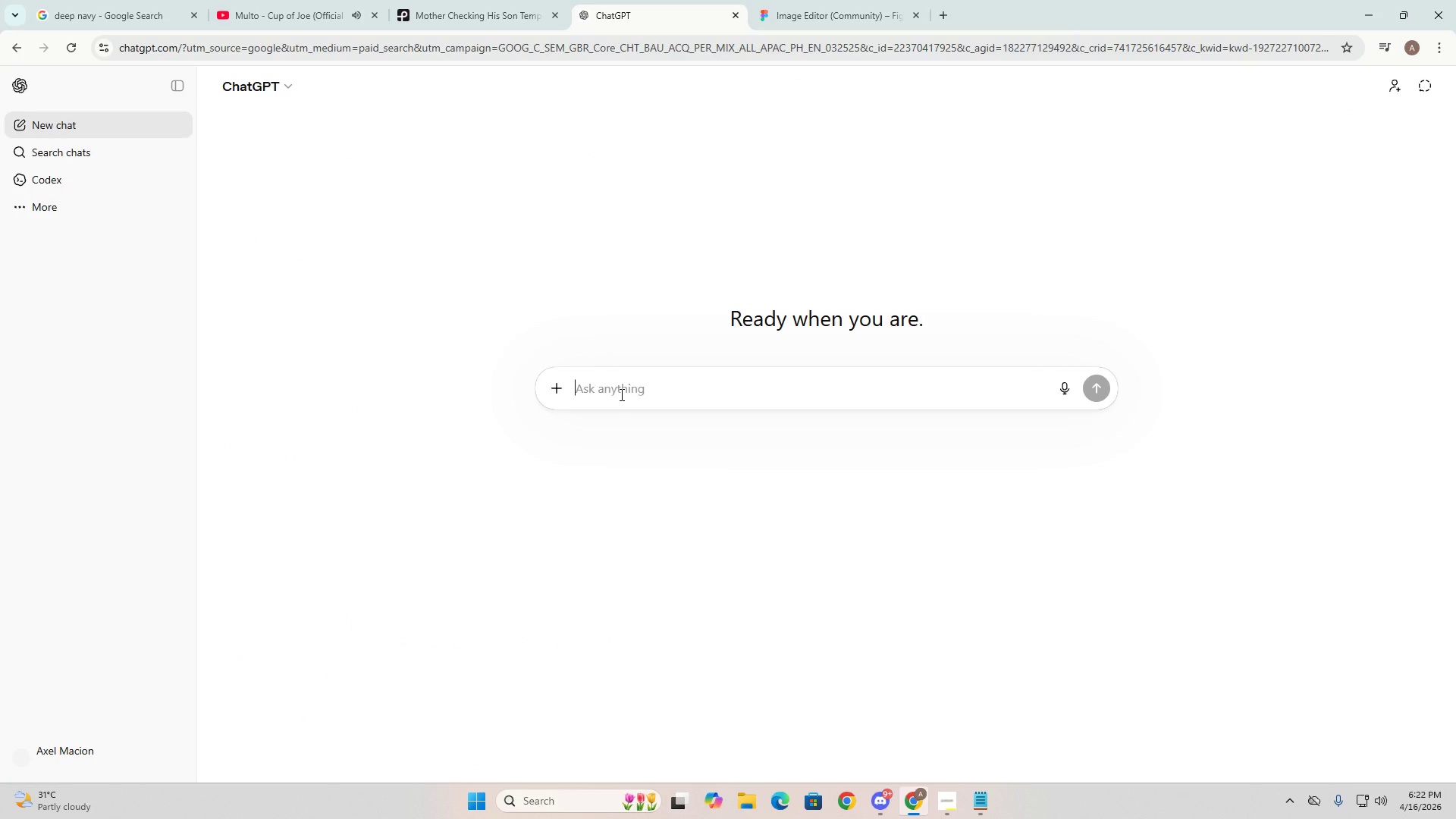 
type(can you give m,e)
key(Backspace)
key(Backspace)
type(e an infographic )
key(Backspace)
type( fir)
key(Backspace)
key(Backspace)
type(or )
 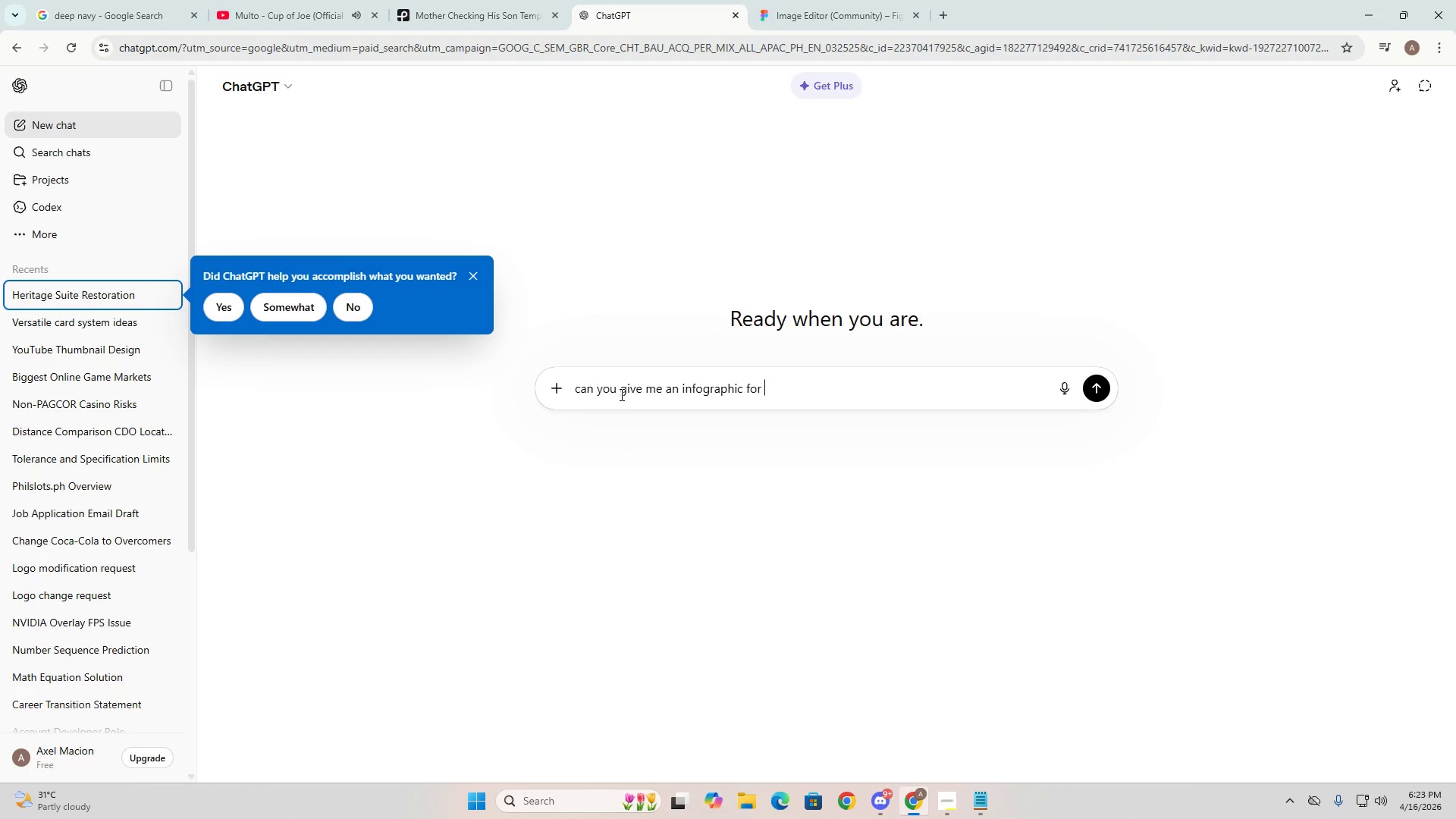 
hold_key(key=ControlLeft, duration=0.72)
 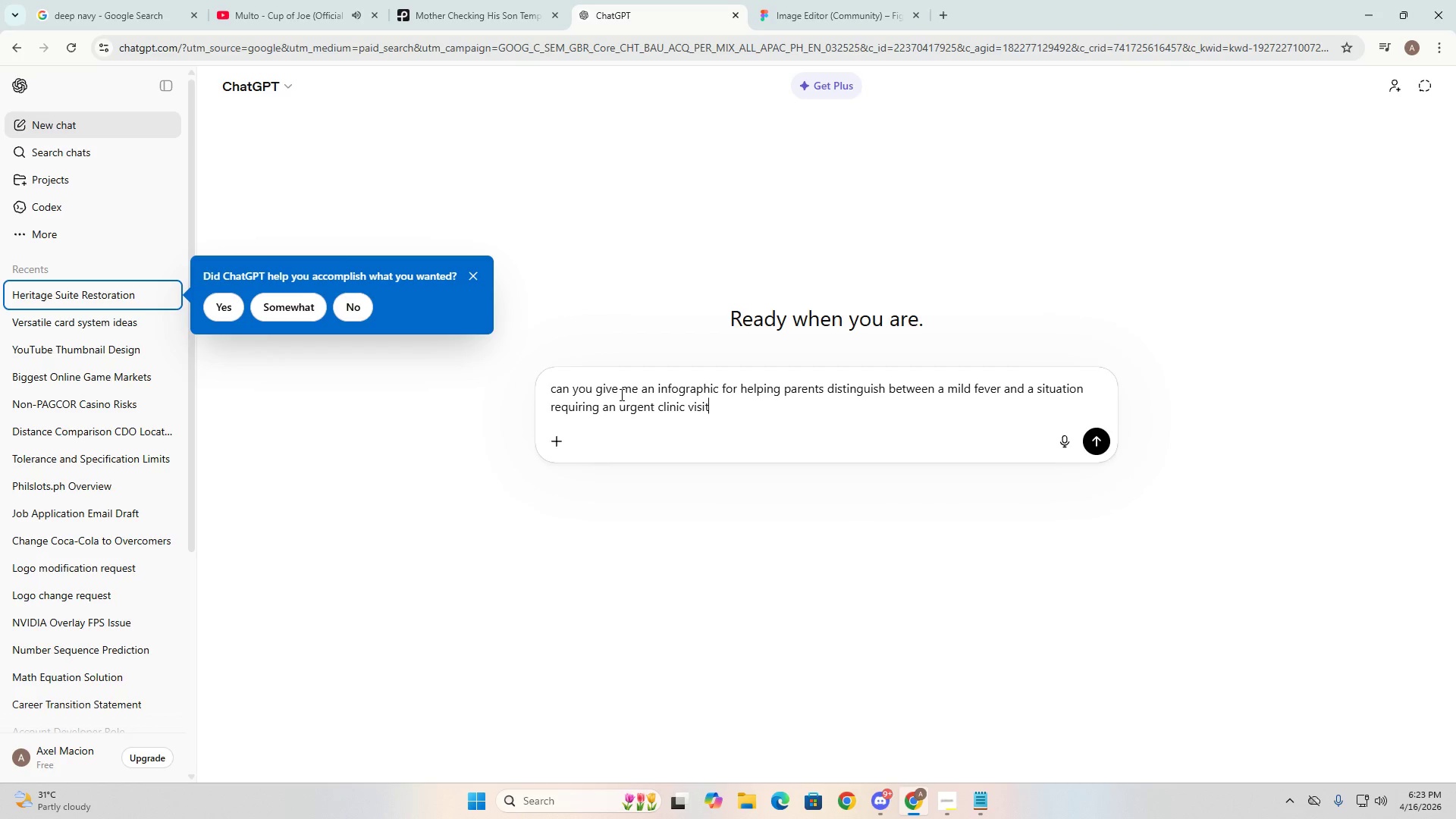 
hold_key(key=V, duration=0.36)
 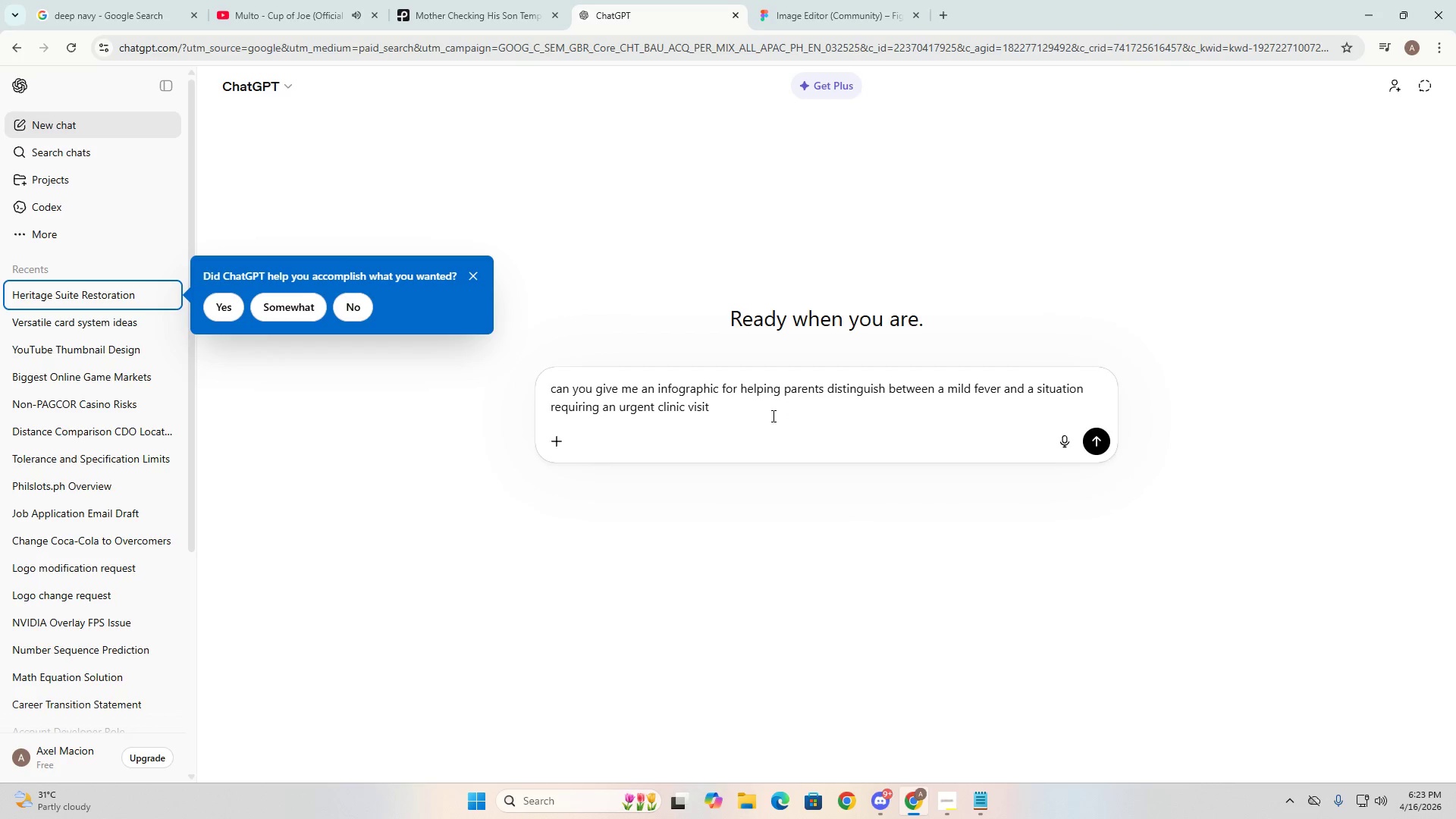 
key(NumpadEnter)
 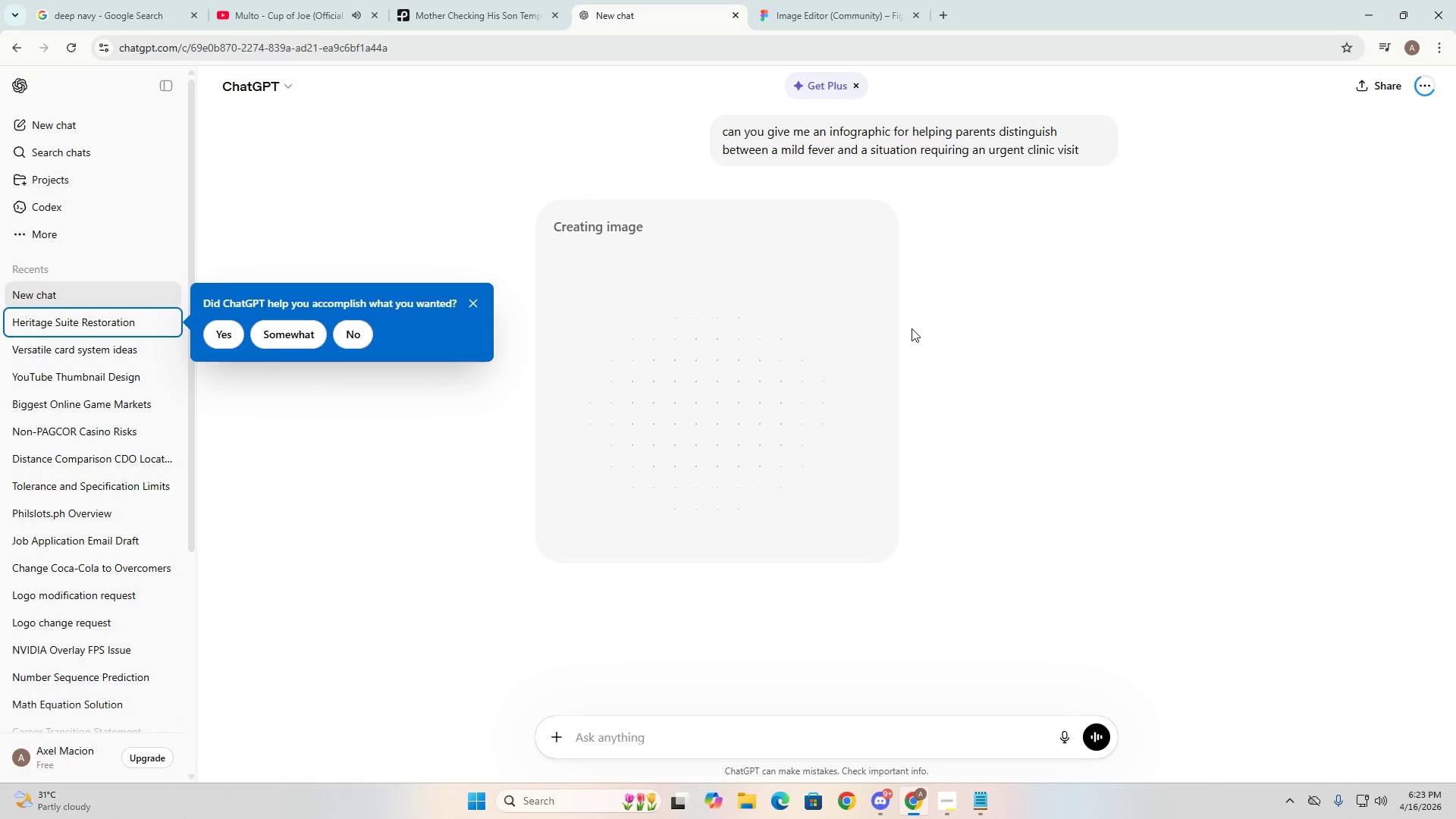 
wait(5.78)
 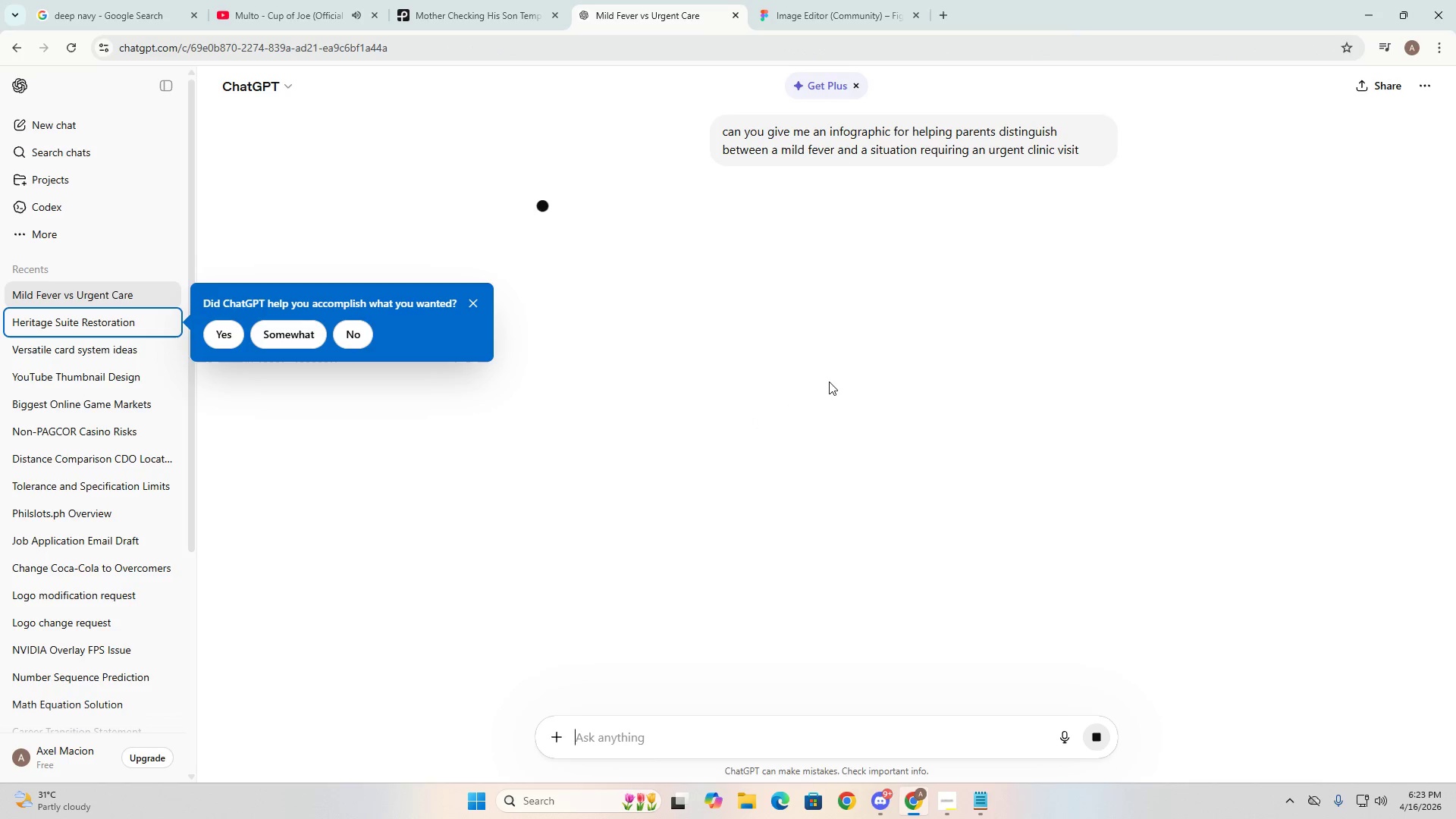 
left_click([479, 300])
 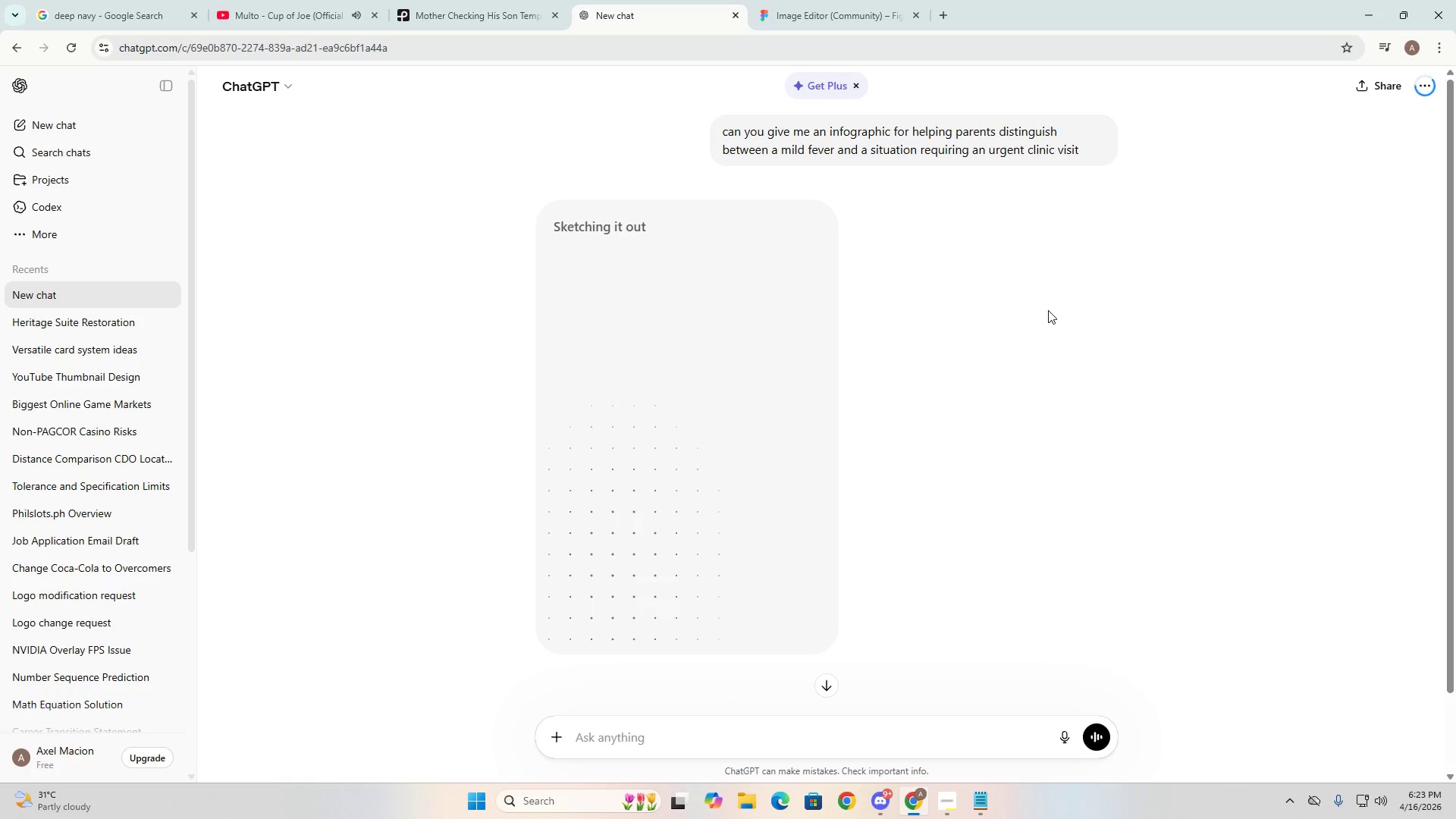 
wait(14.34)
 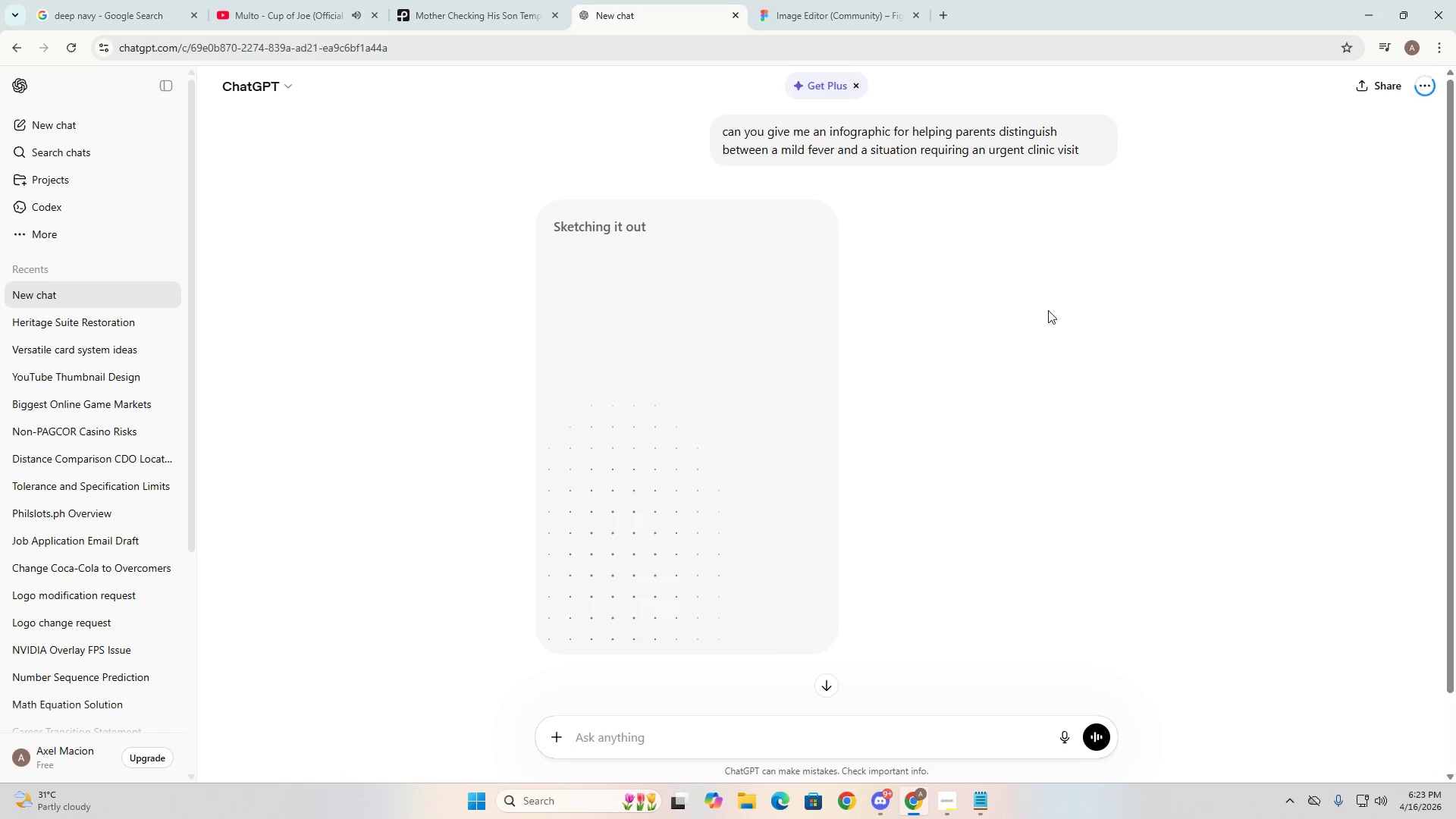 
left_click([788, 5])
 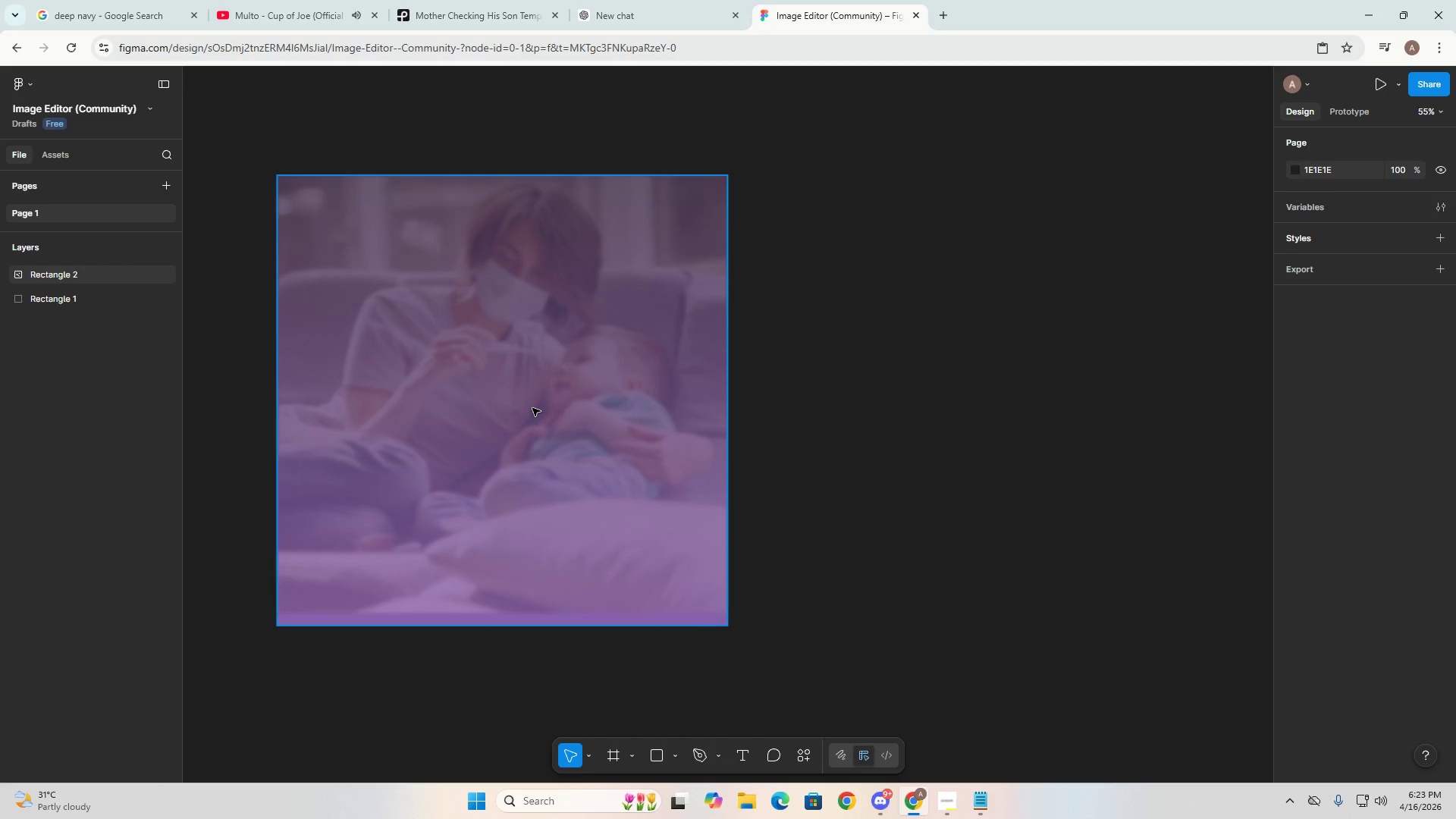 
left_click([606, 0])
 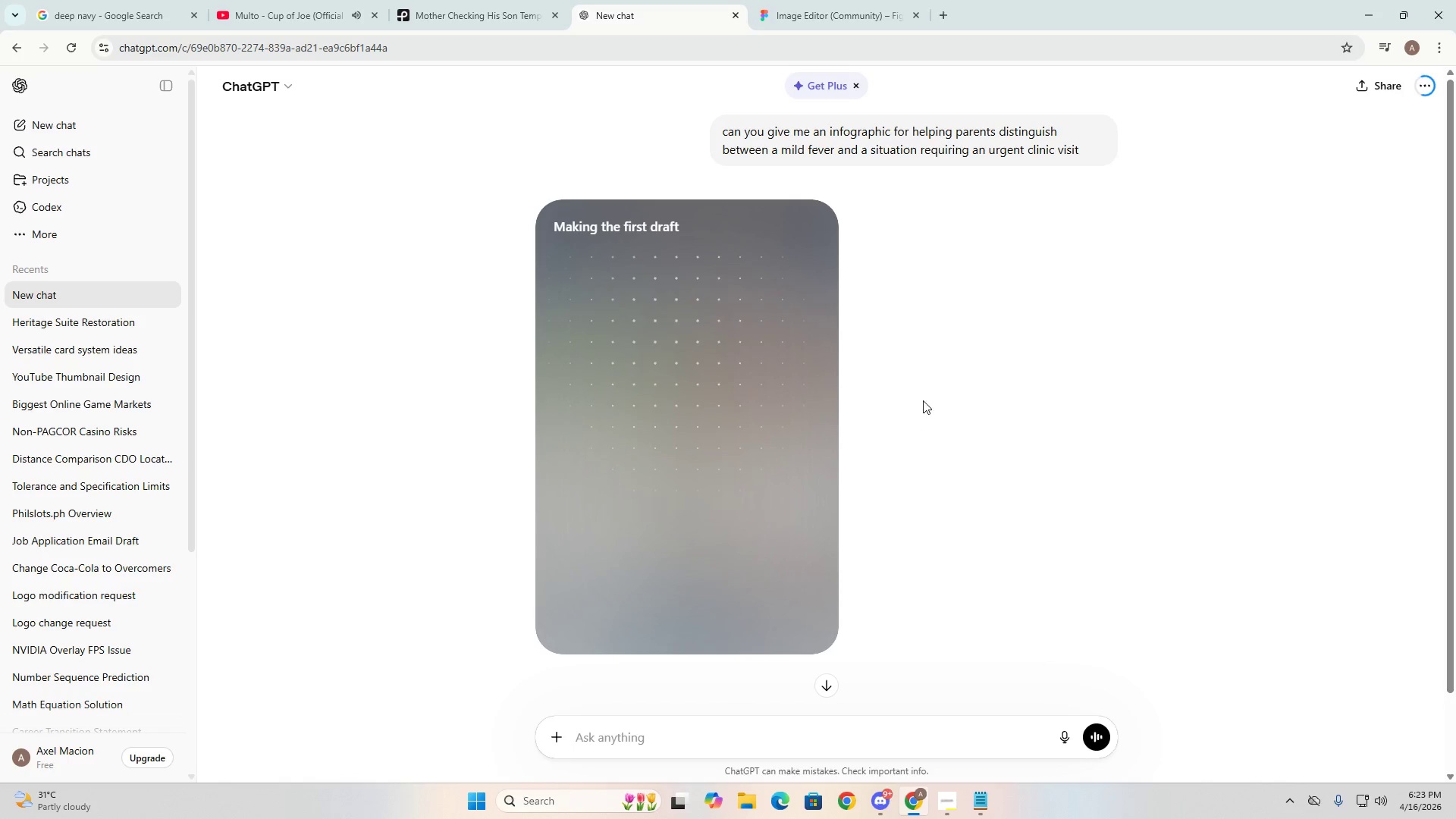 
wait(5.94)
 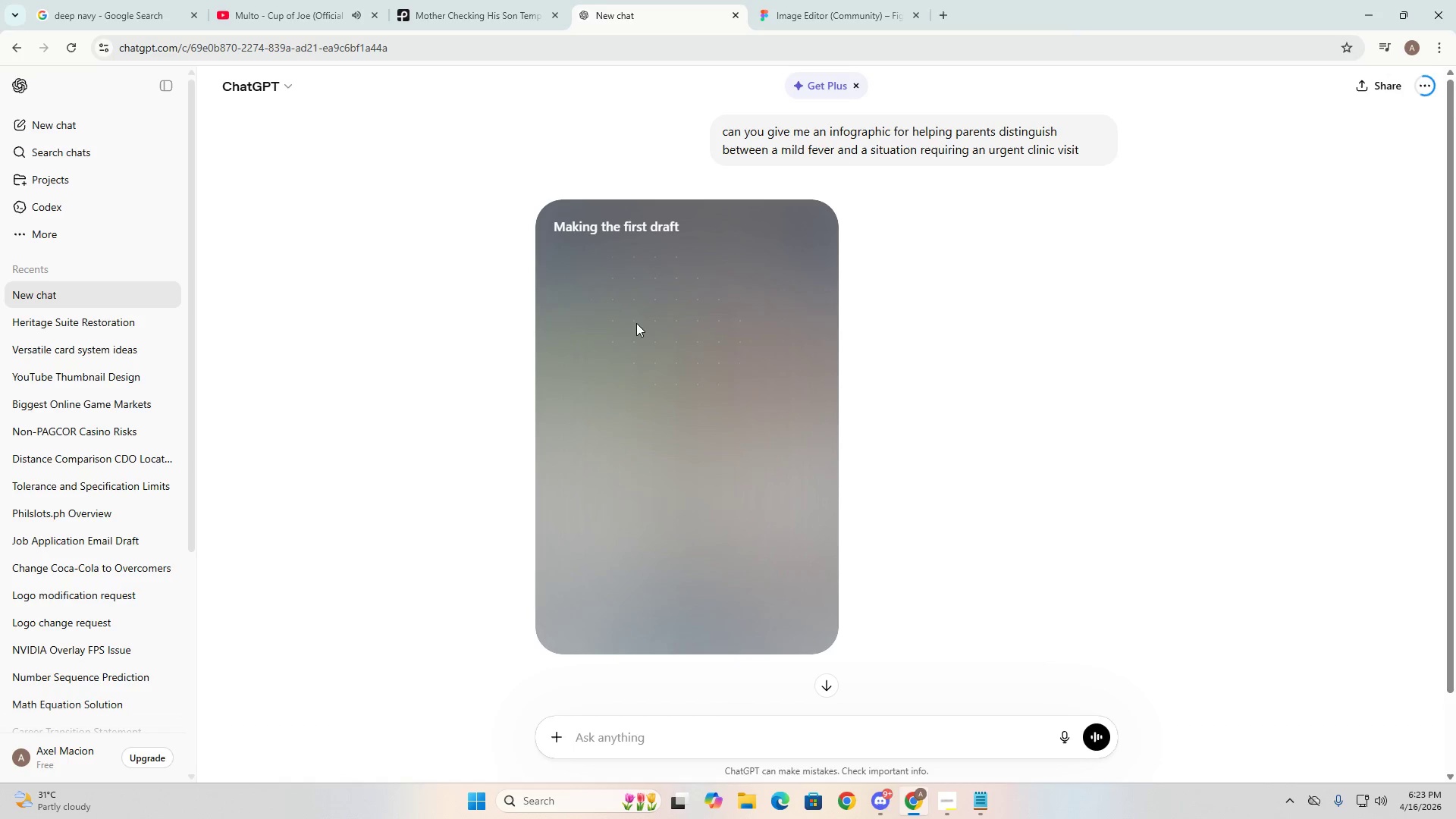 
left_click([524, 0])
 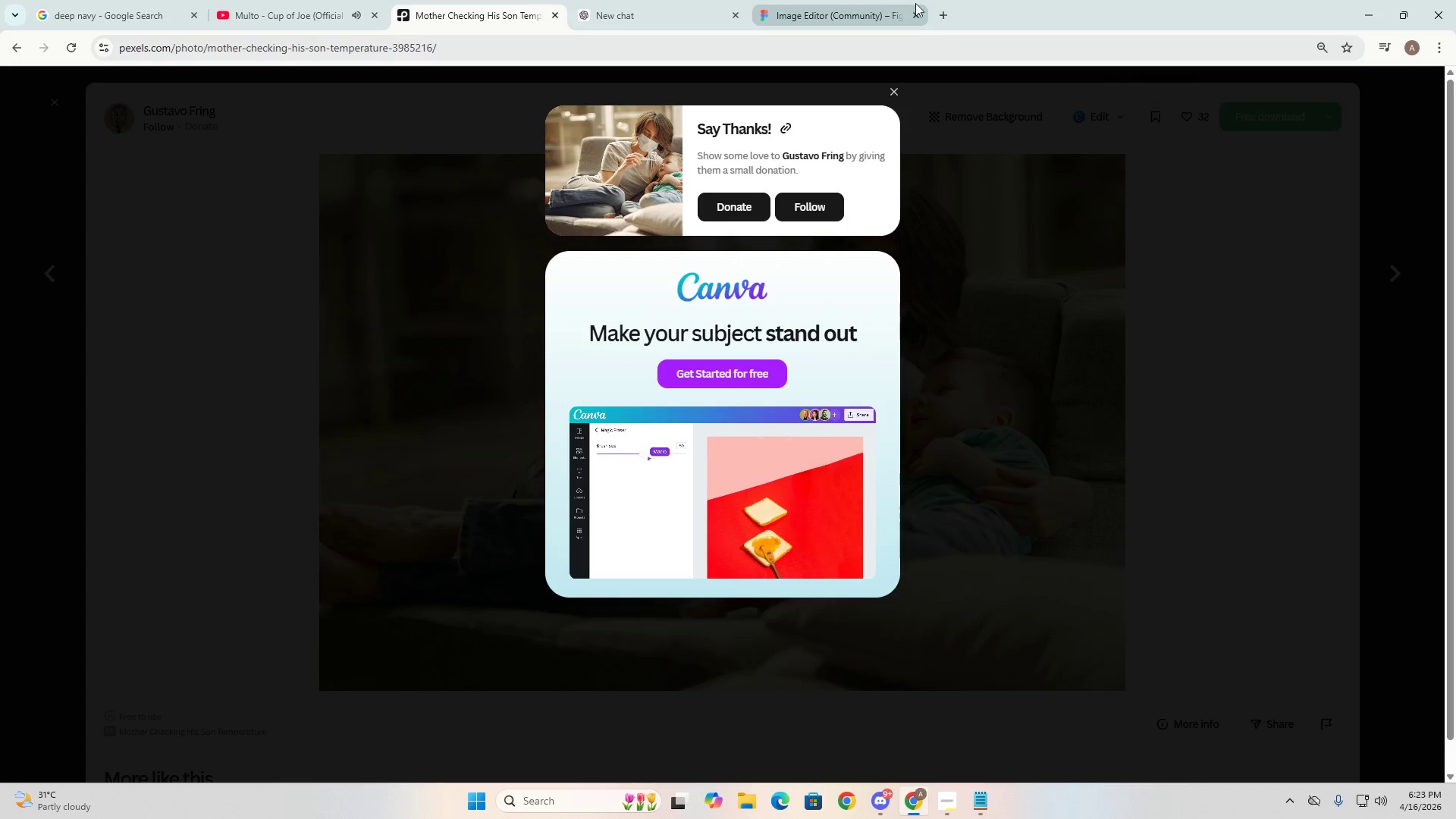 
double_click([919, 44])
 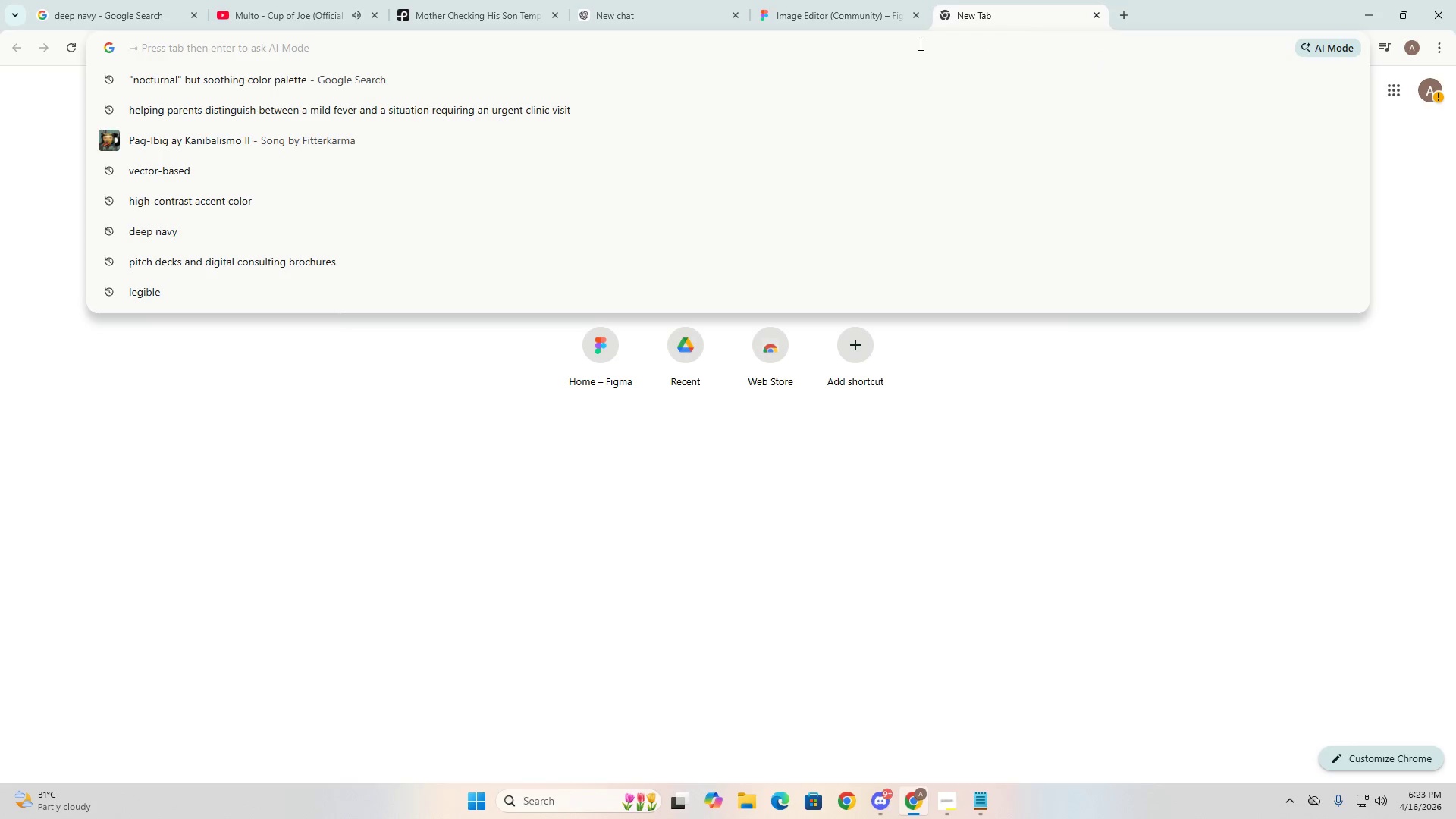 
type(goog)
 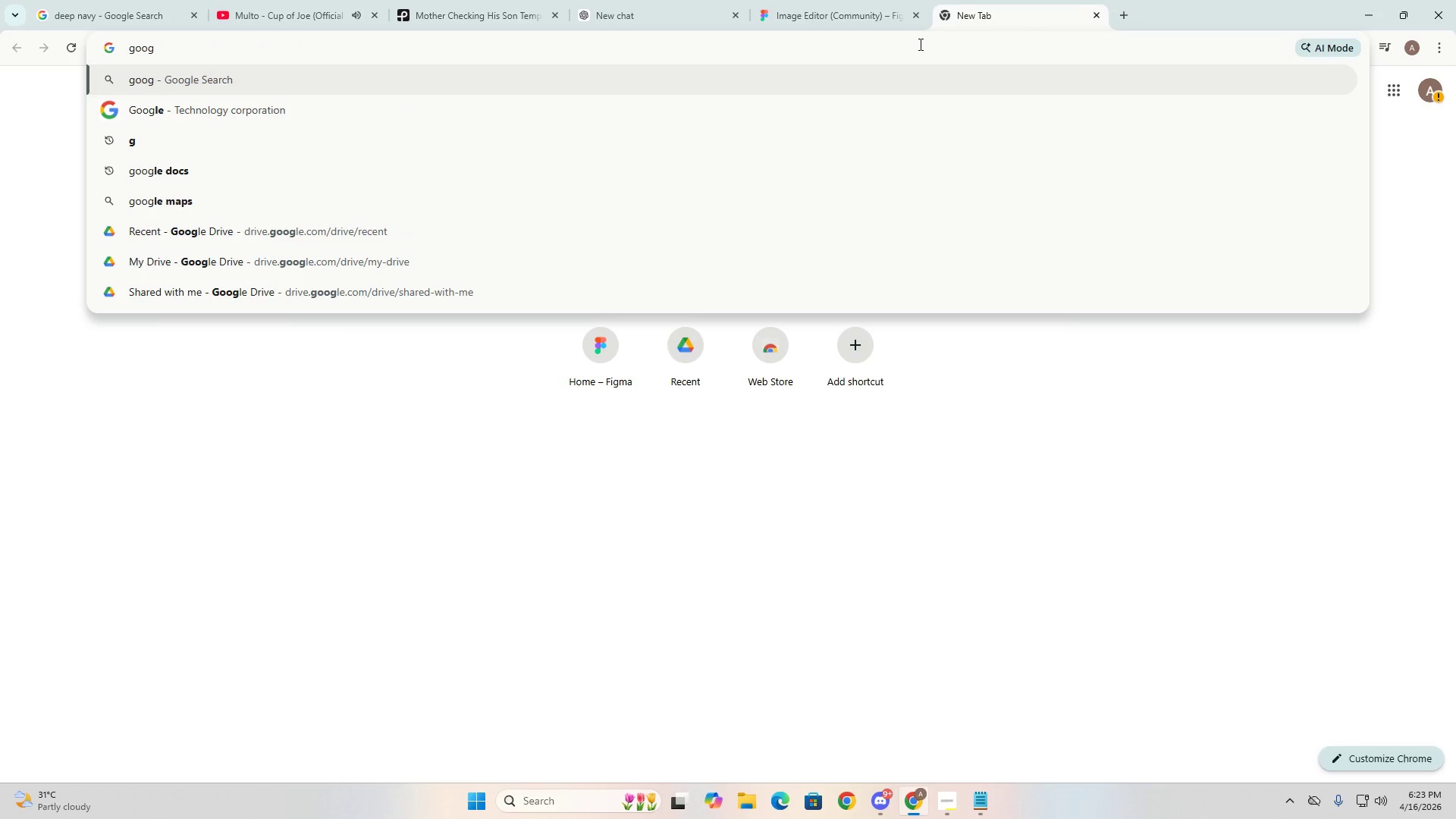 
key(Control+ControlLeft)
 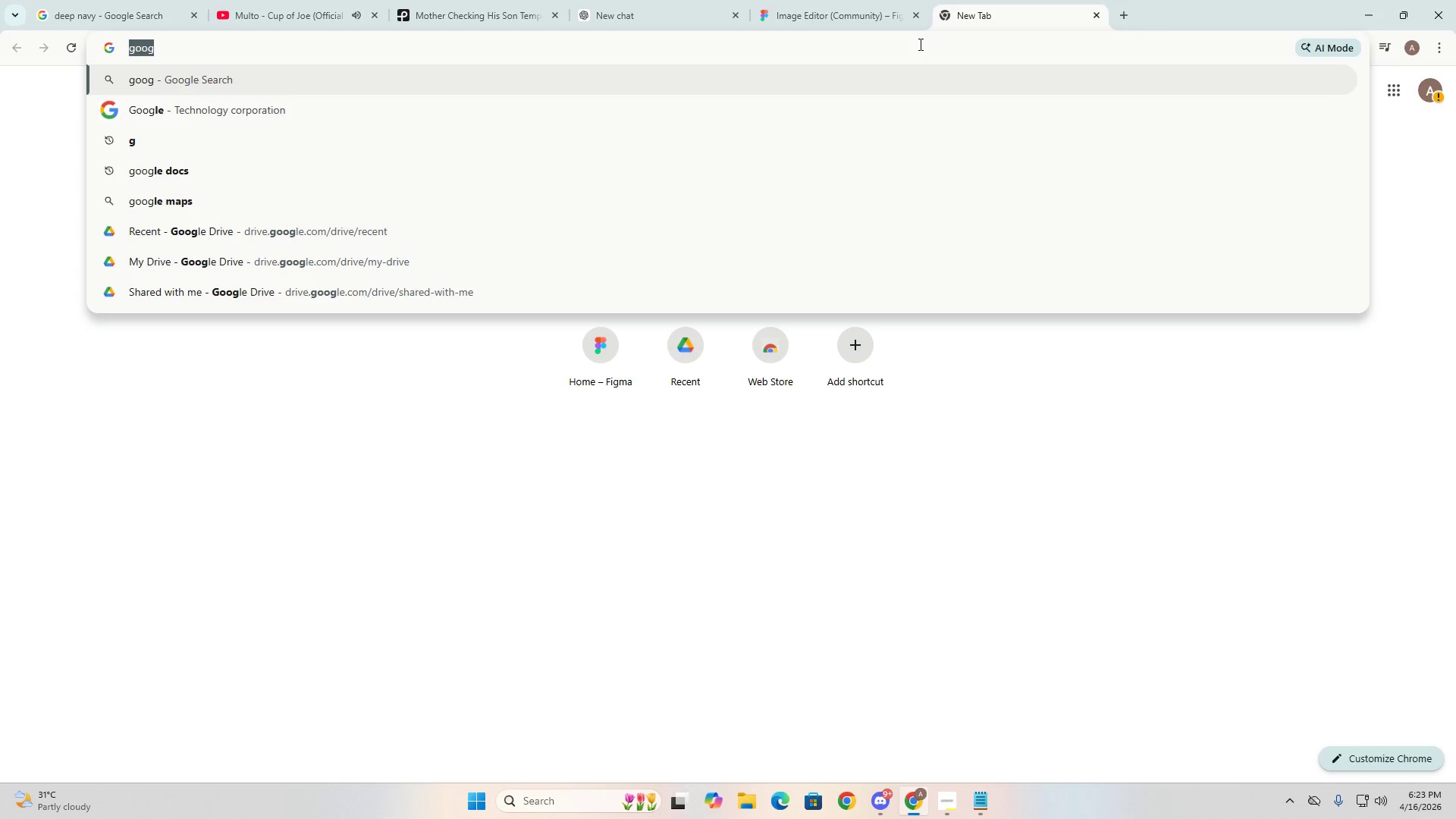 
key(Control+A)
 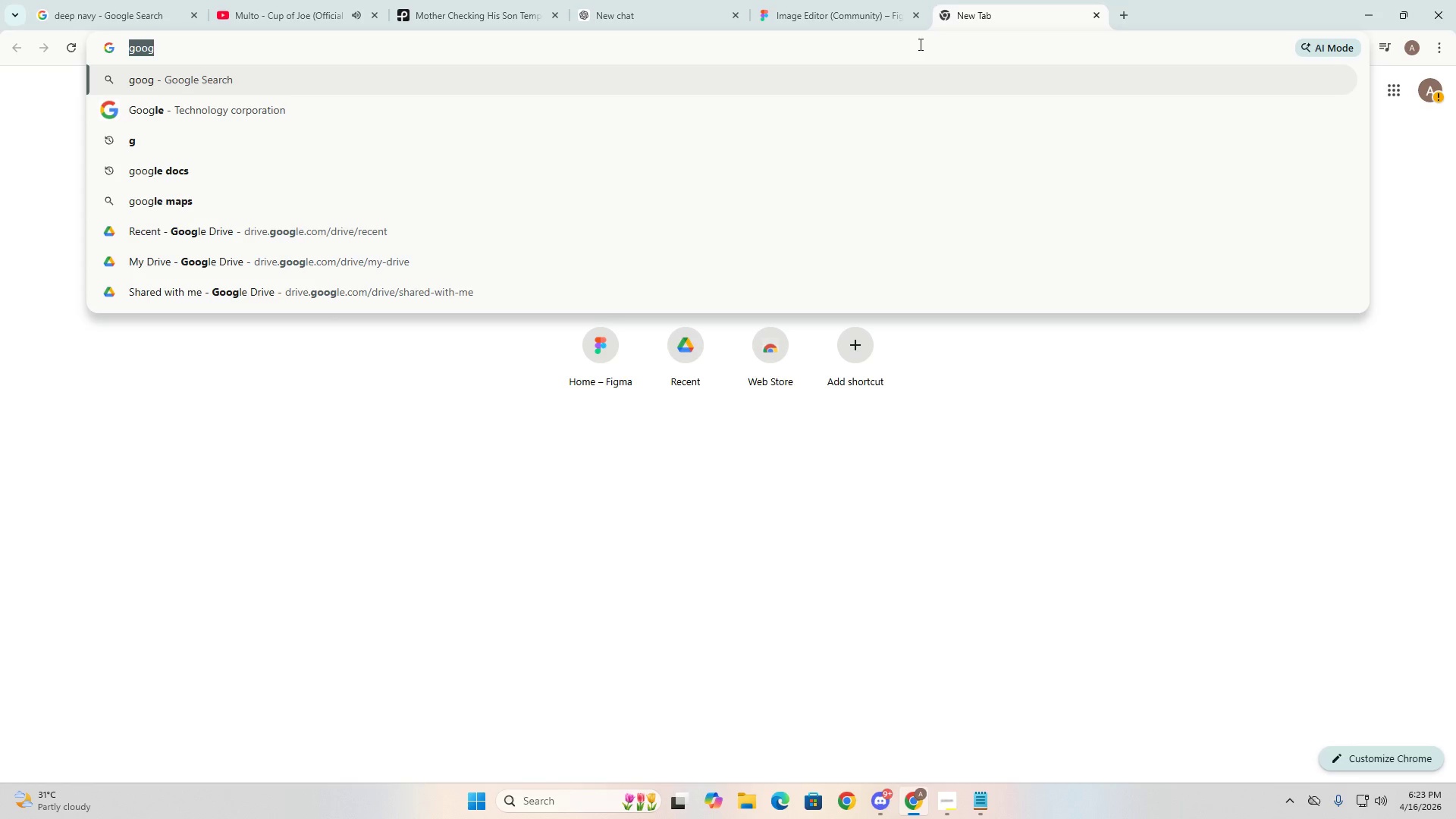 
type(infor gra)
 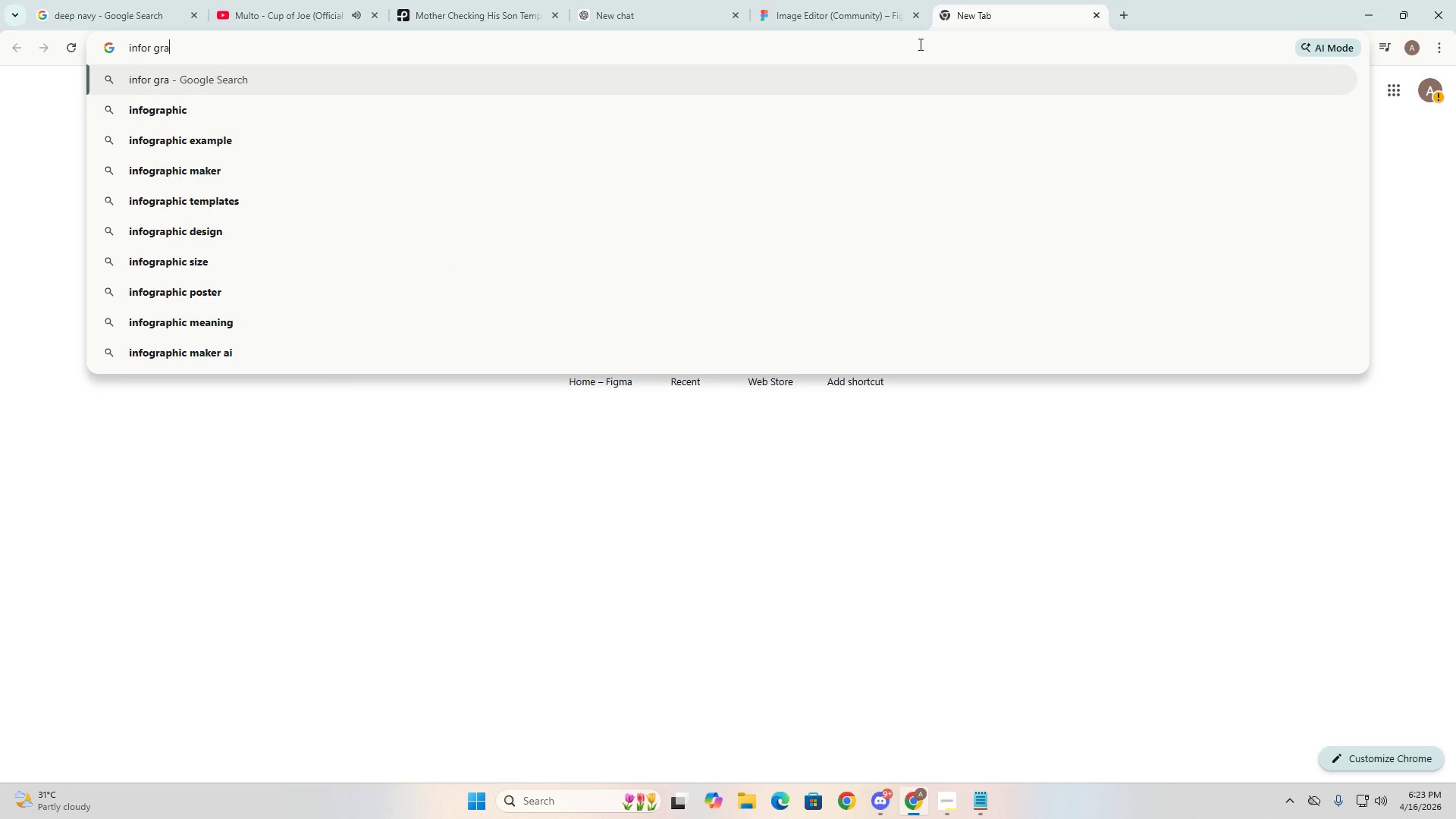 
key(ArrowDown)
 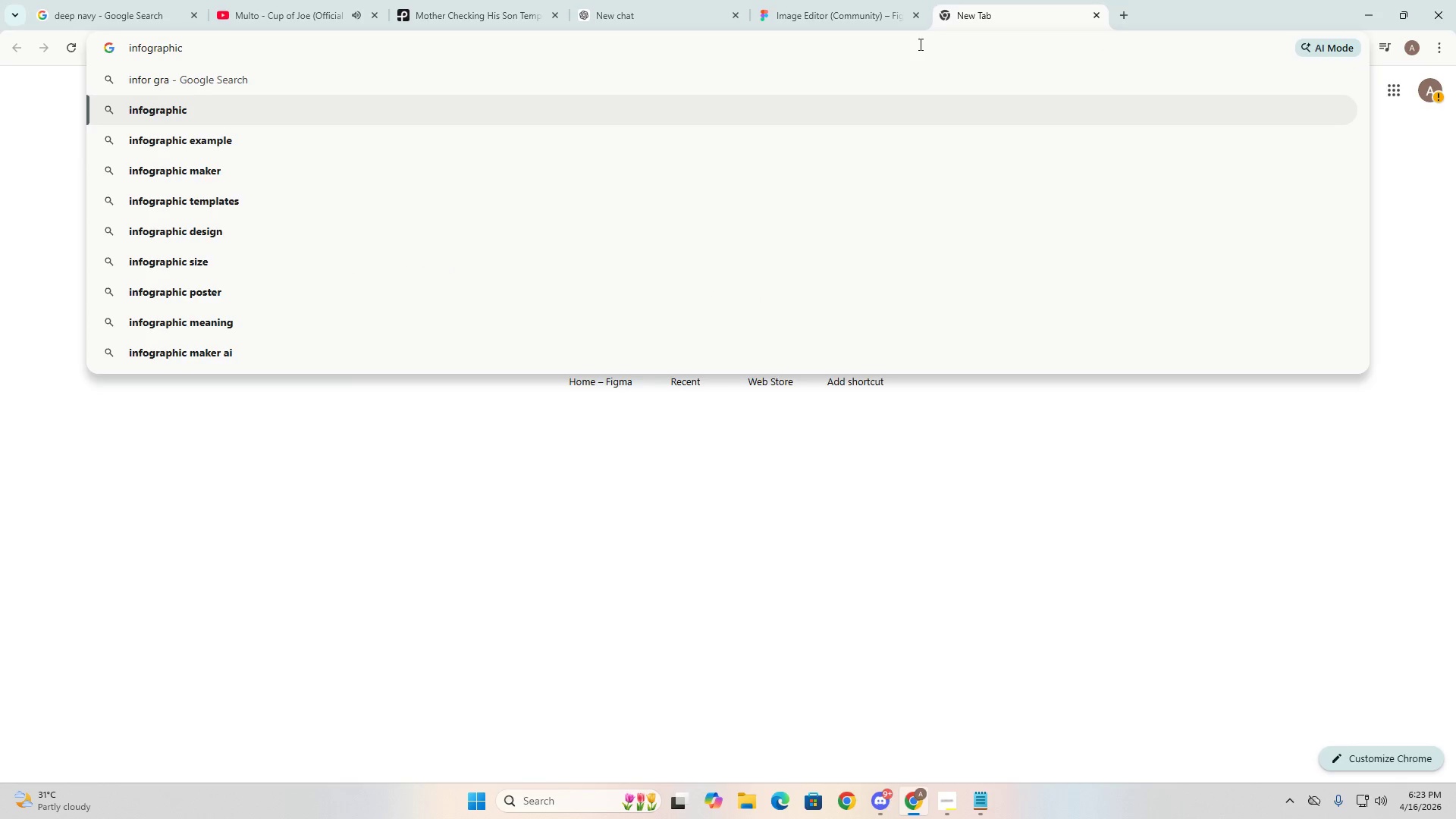 
type( for a )
 